 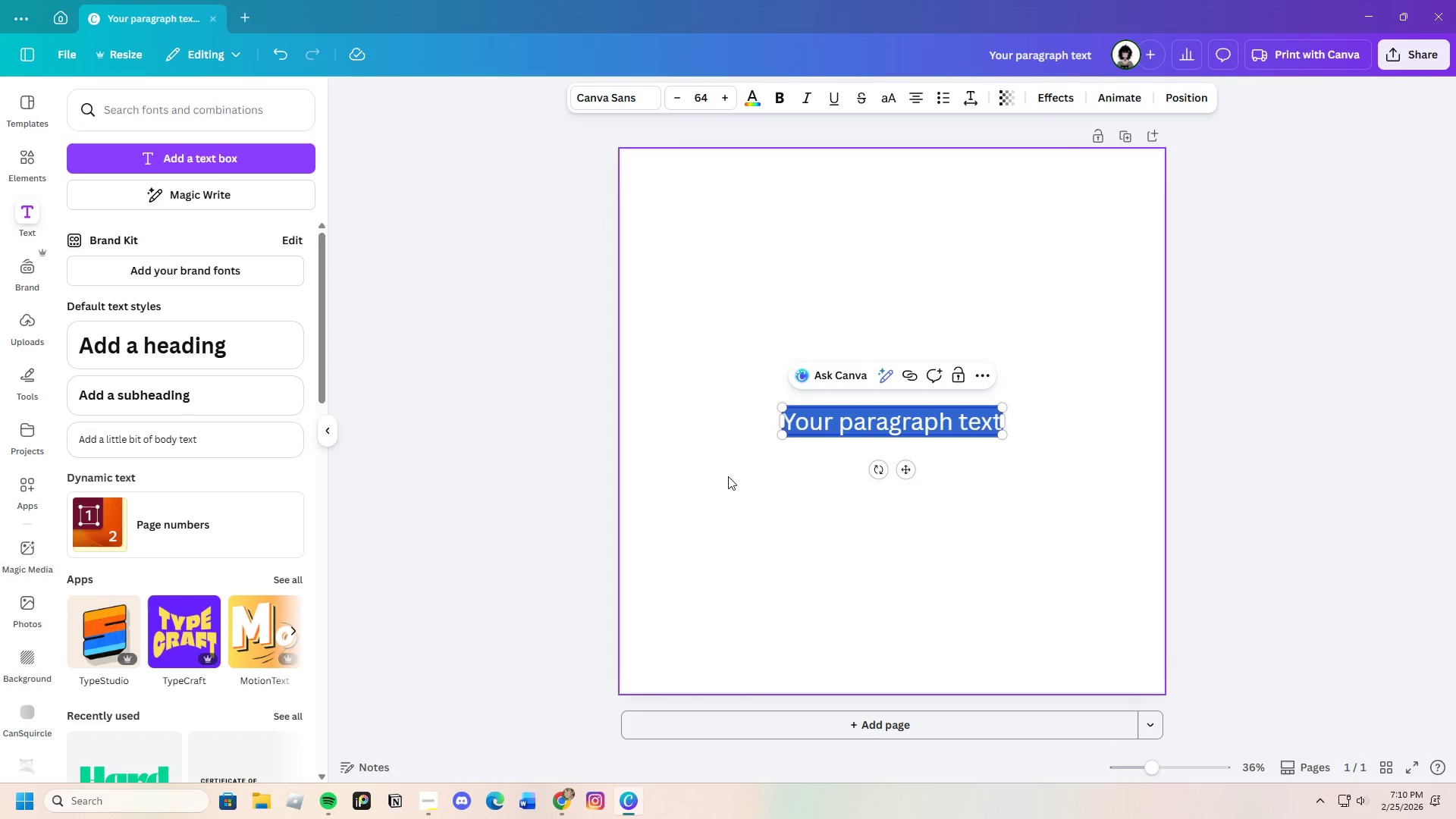 
hold_key(key=ShiftLeft, duration=0.5)
 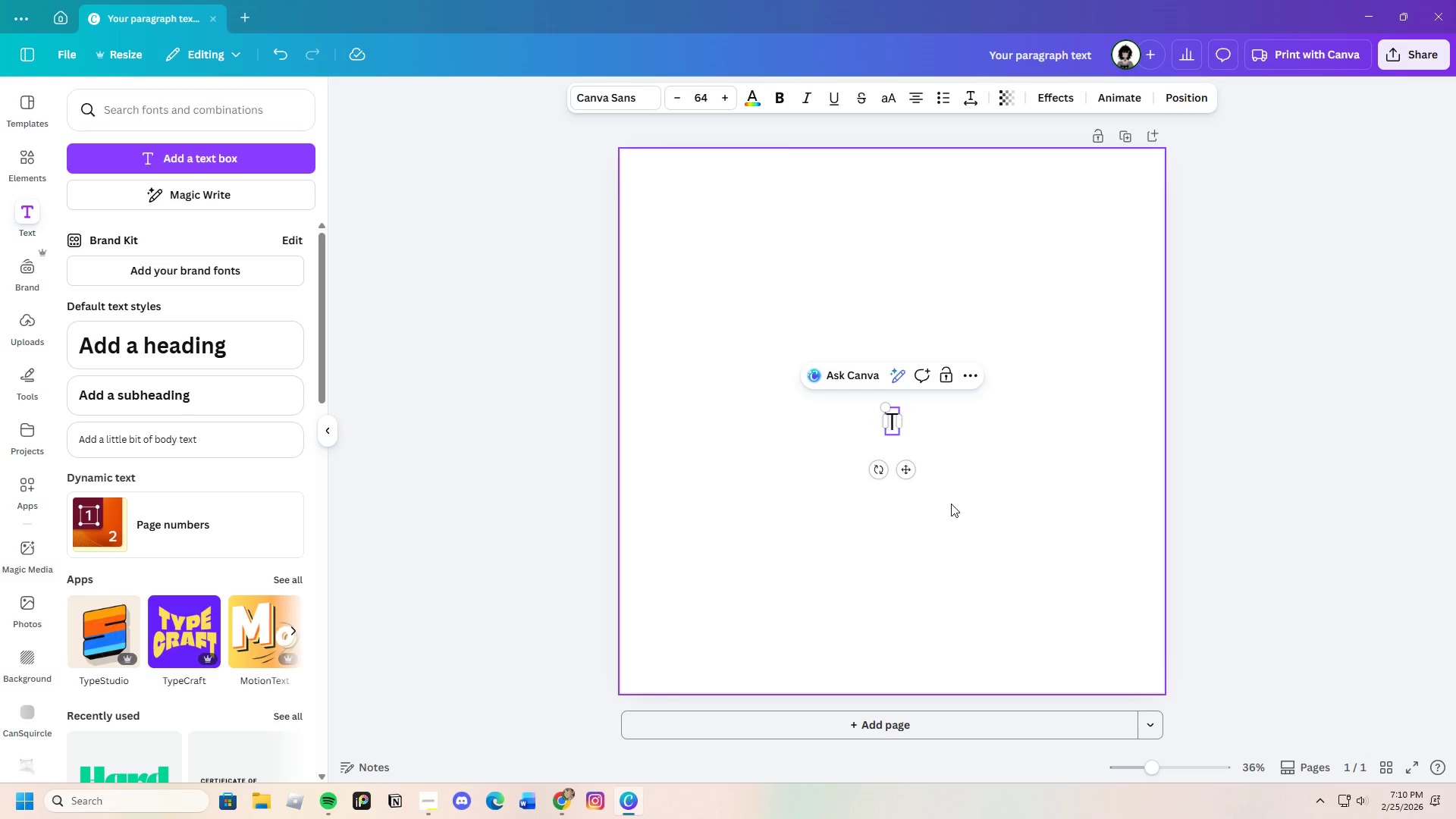 
hold_key(key=ShiftLeft, duration=0.41)
 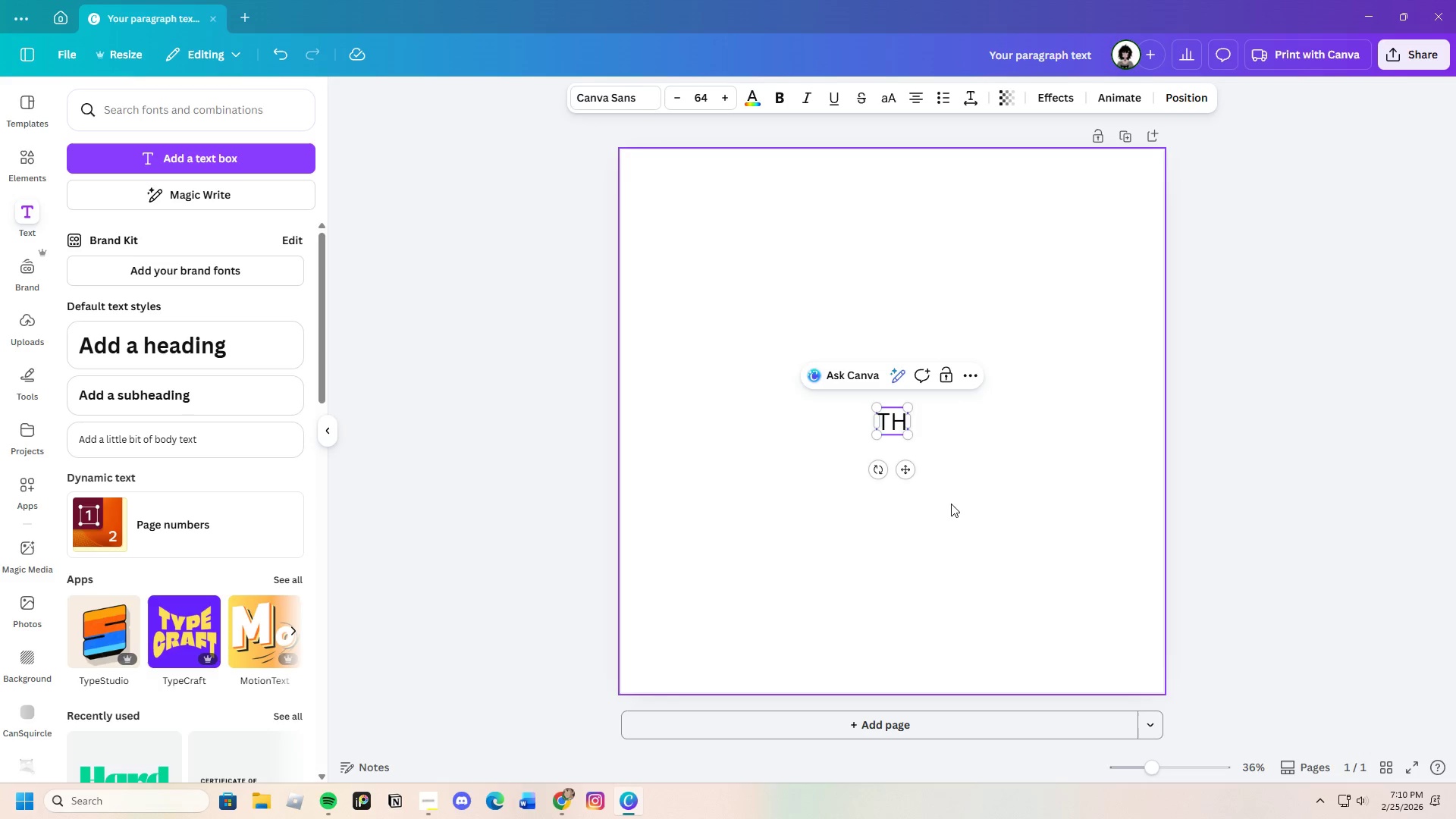 
hold_key(key=ShiftLeft, duration=0.53)
 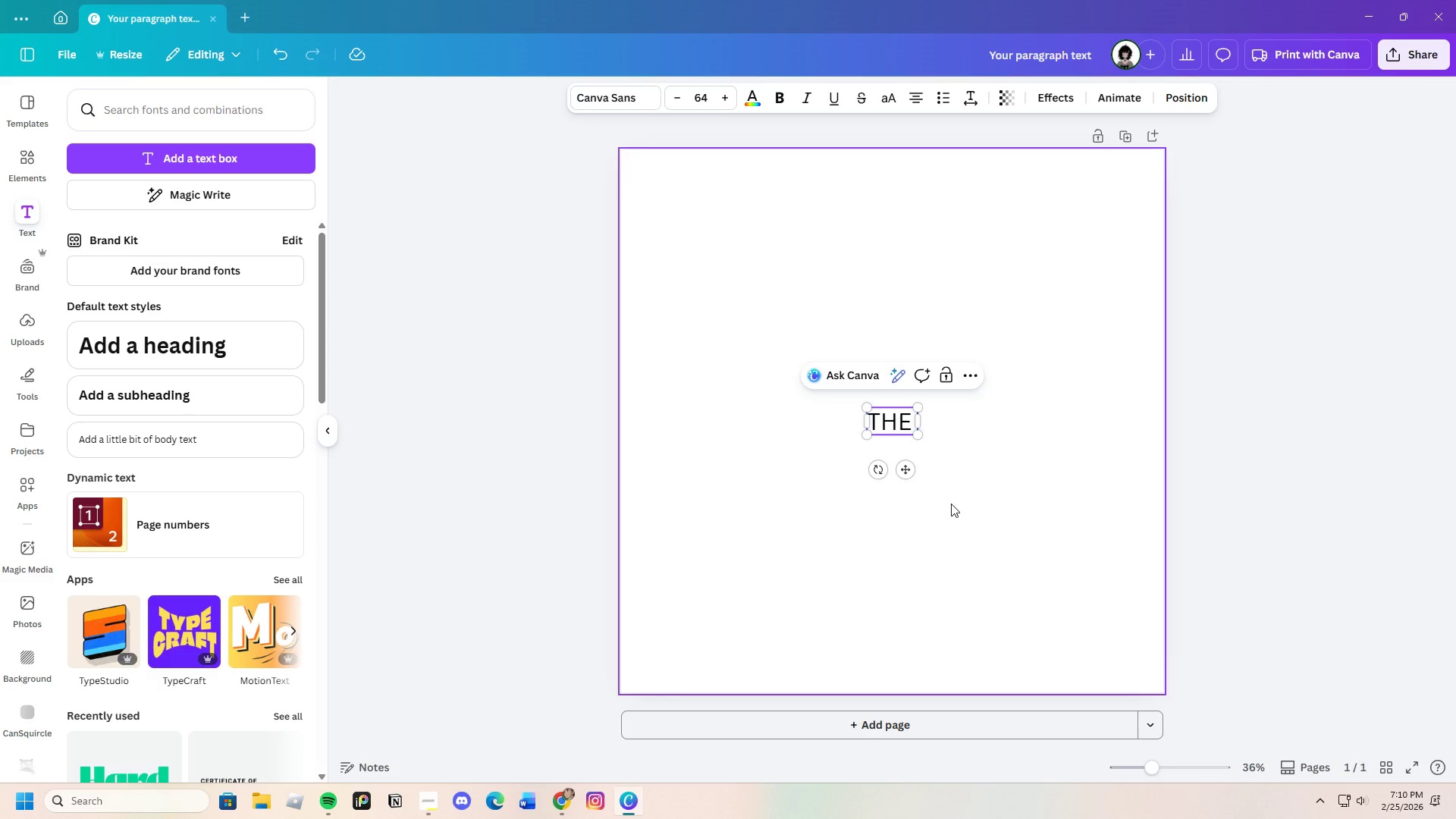 
hold_key(key=ShiftLeft, duration=3.33)
 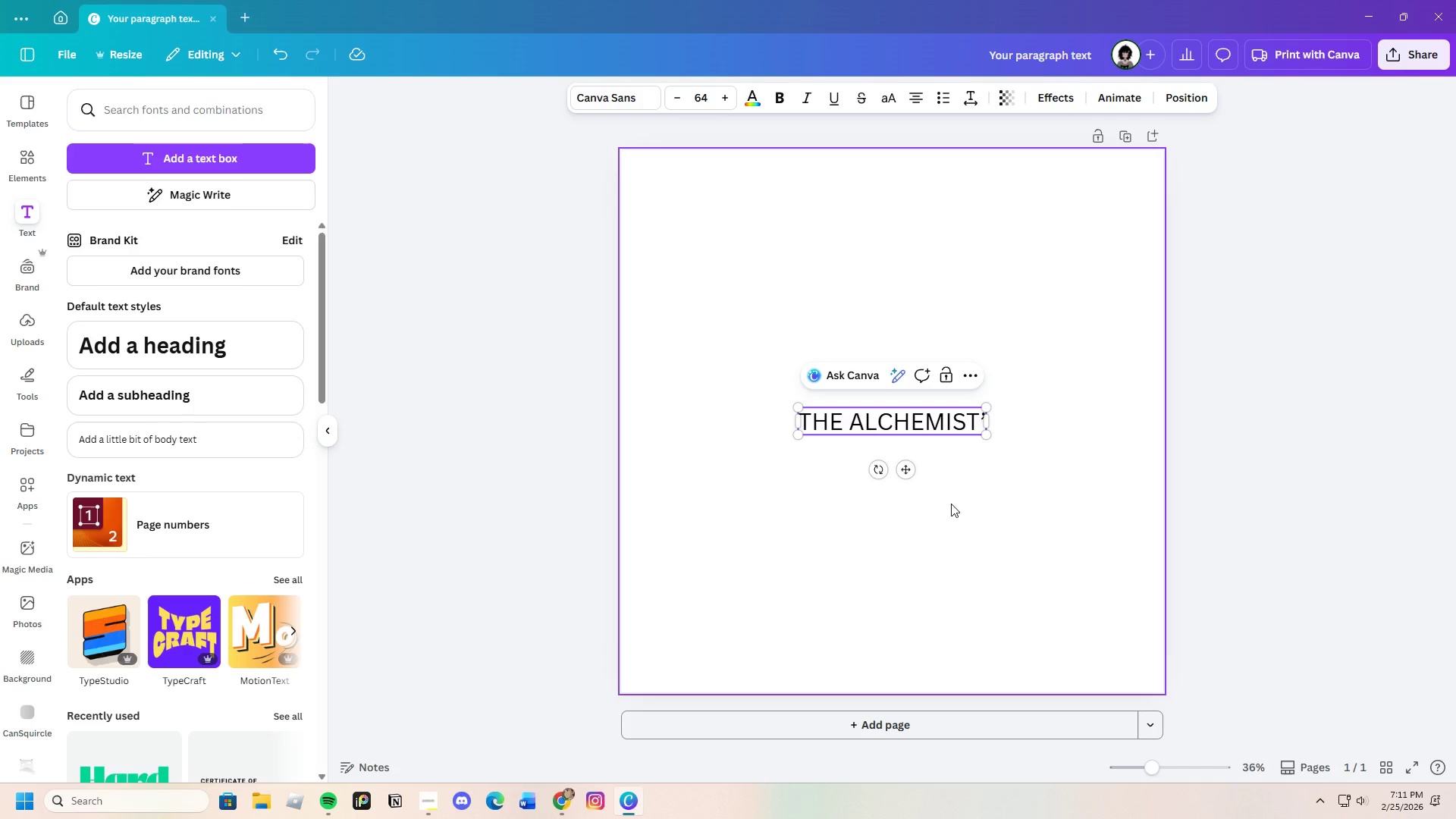 
hold_key(key=ShiftLeft, duration=0.69)
 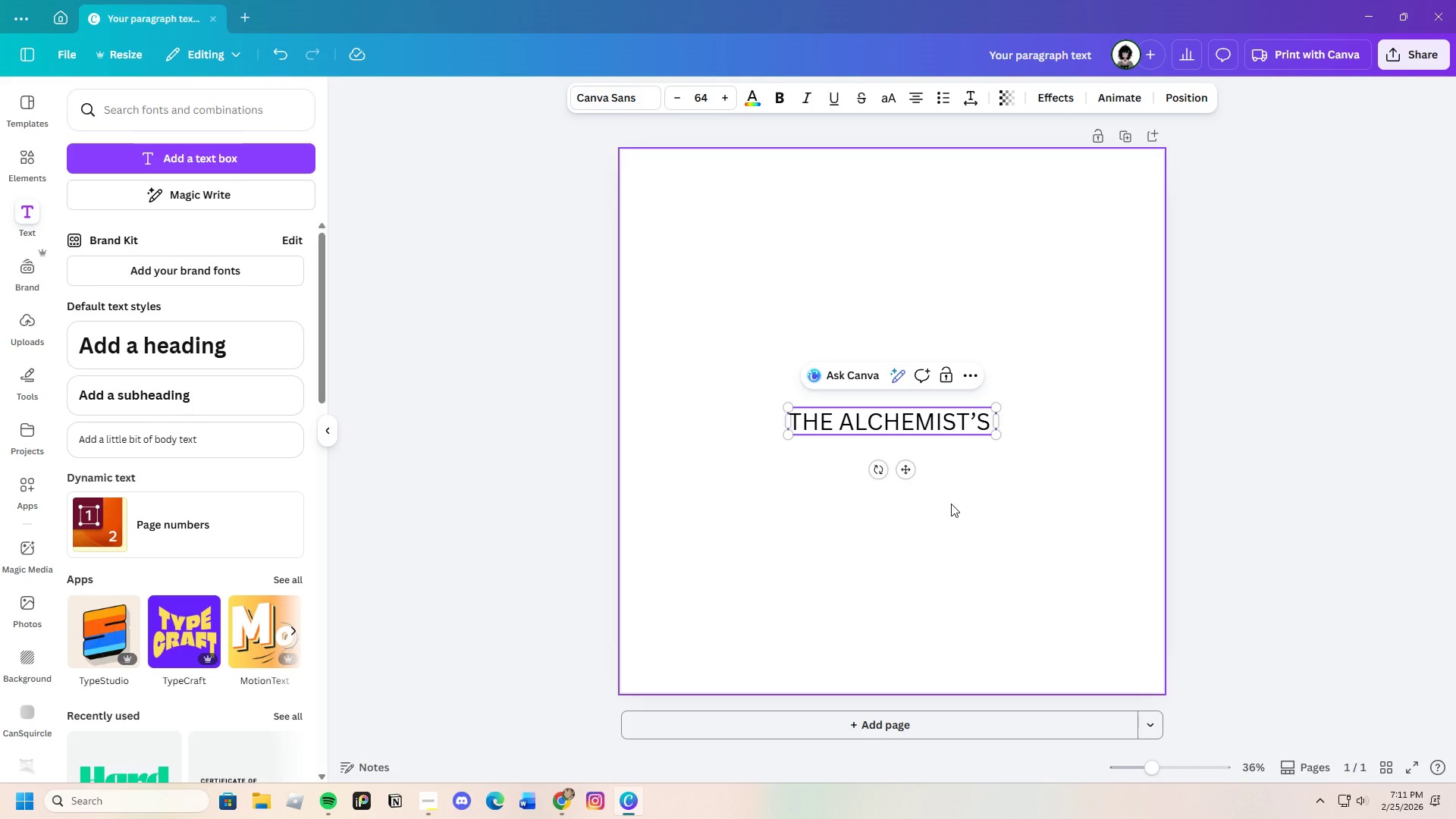 
hold_key(key=ShiftLeft, duration=0.47)
 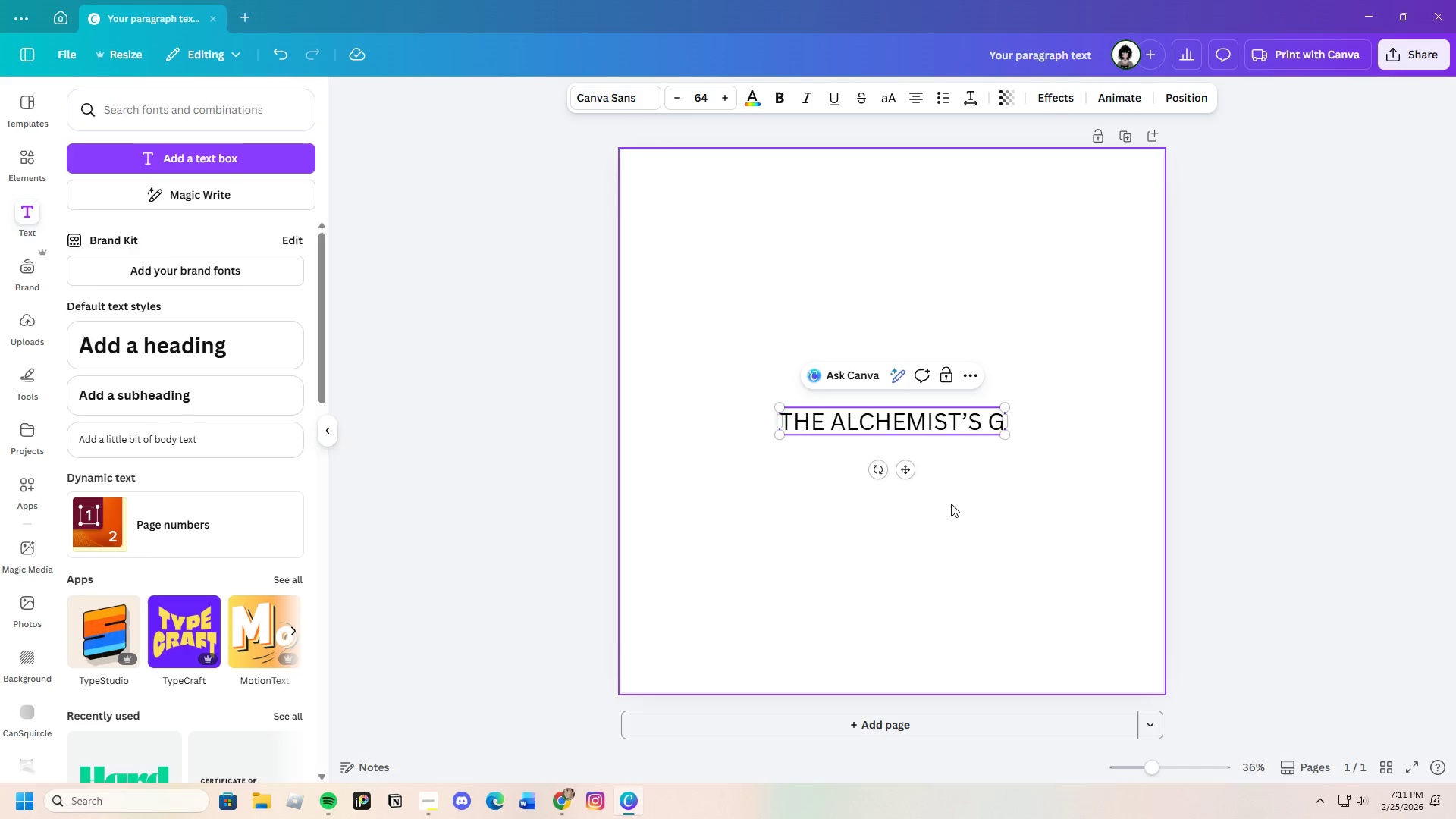 
hold_key(key=ShiftLeft, duration=1.3)
 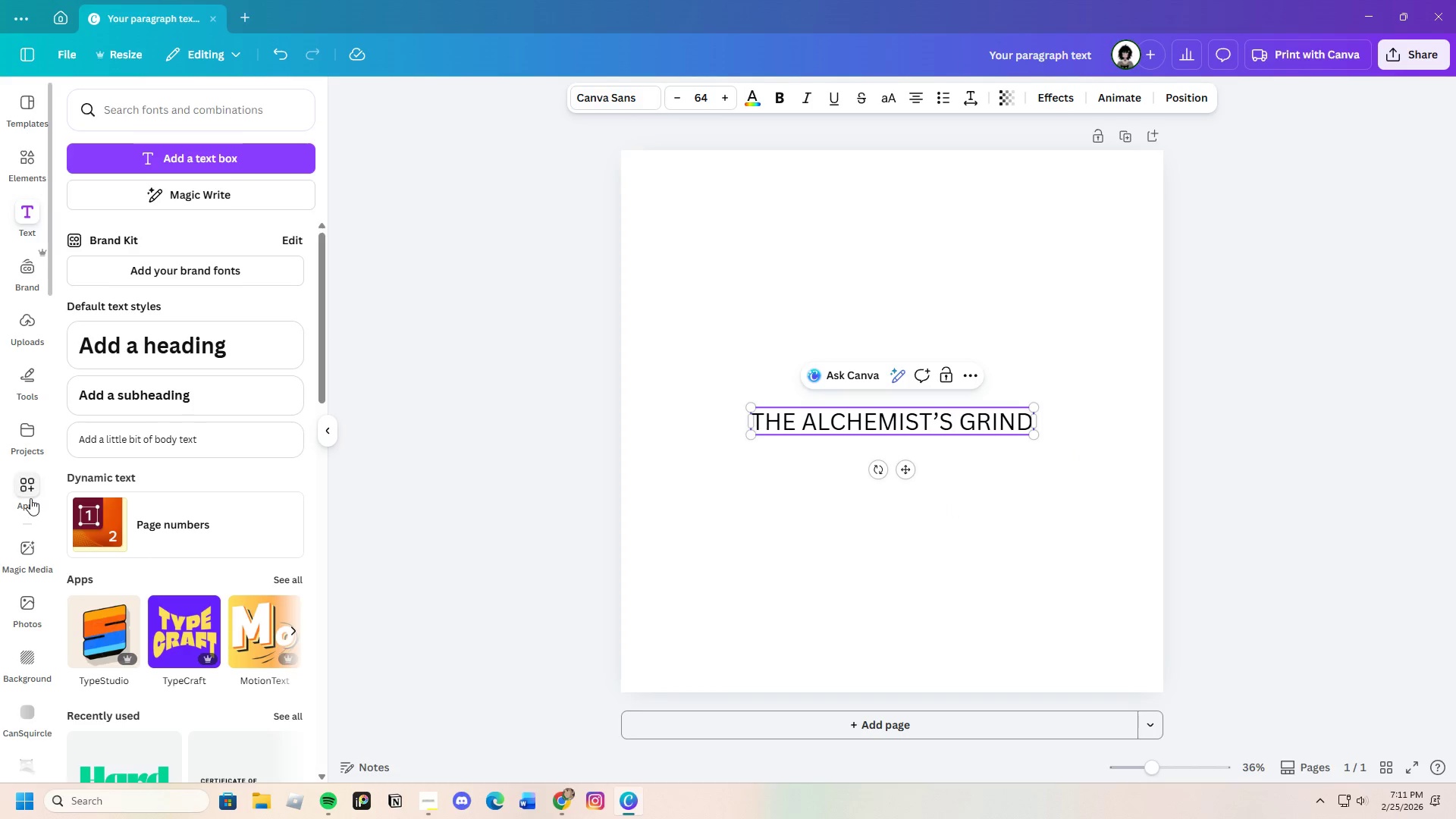 
scroll: coordinate [18, 466], scroll_direction: down, amount: 4.0
 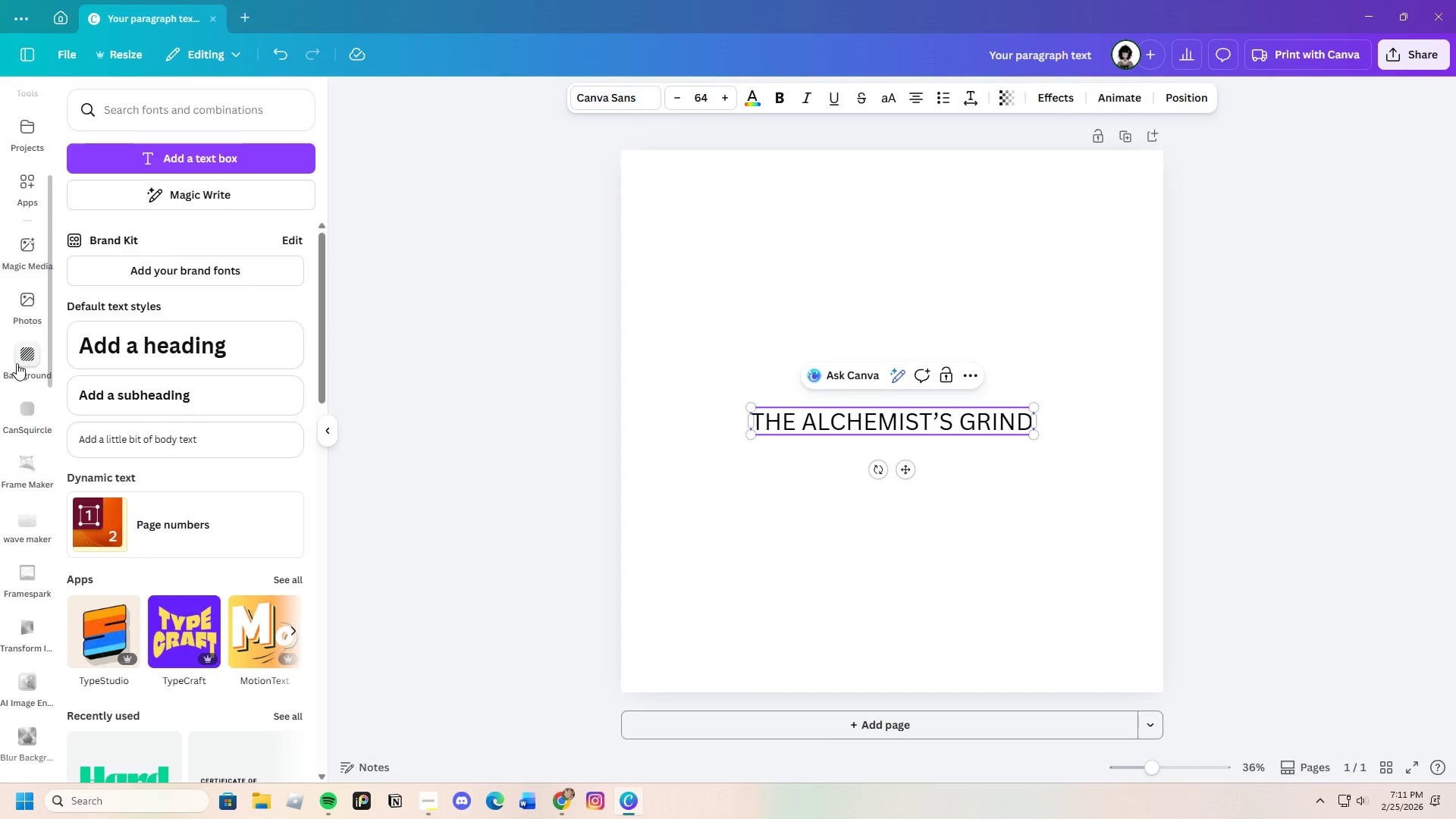 
scroll: coordinate [24, 304], scroll_direction: up, amount: 6.0
 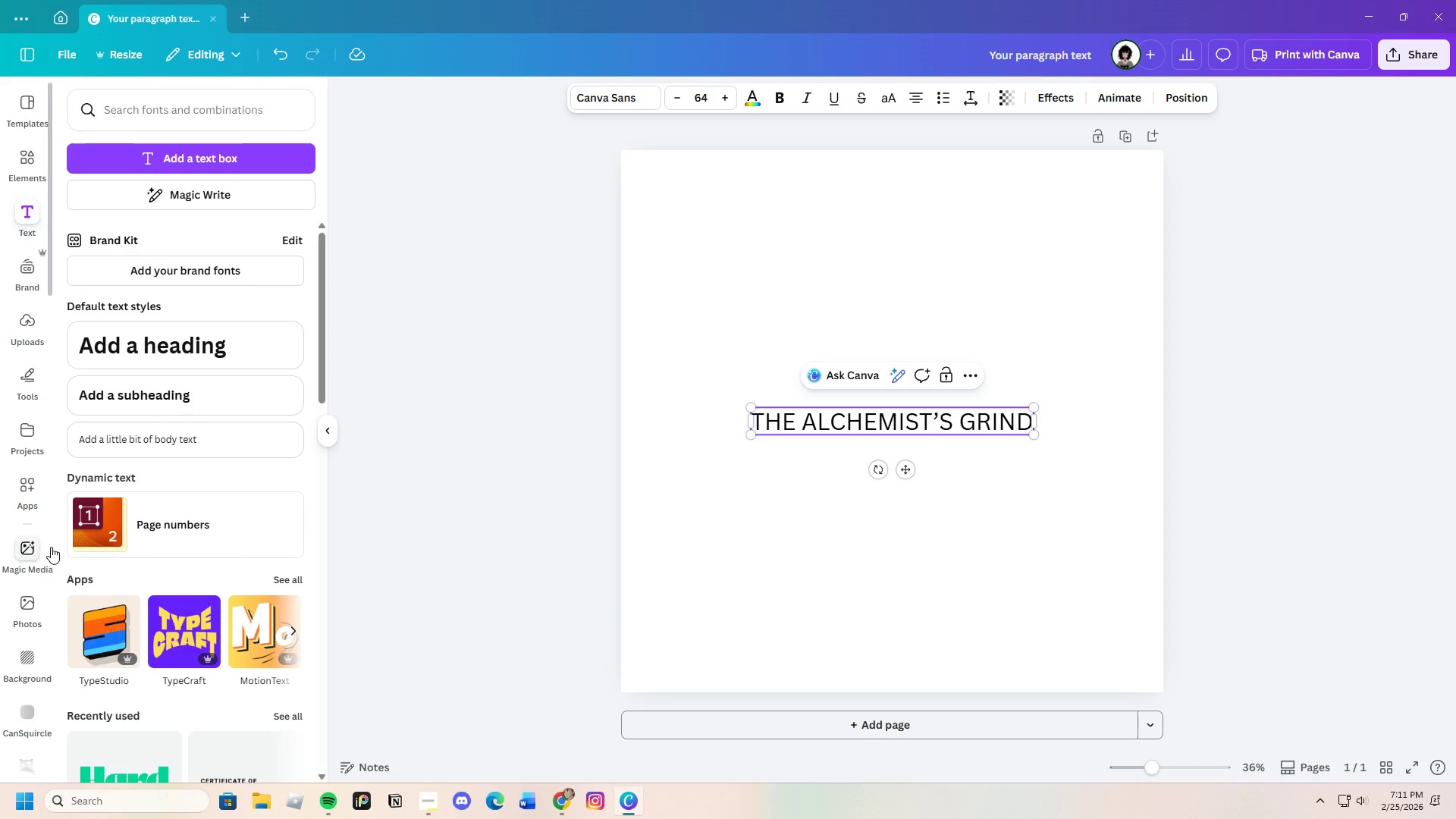 
left_click_drag(start_coordinate=[755, 423], to_coordinate=[1032, 415])
 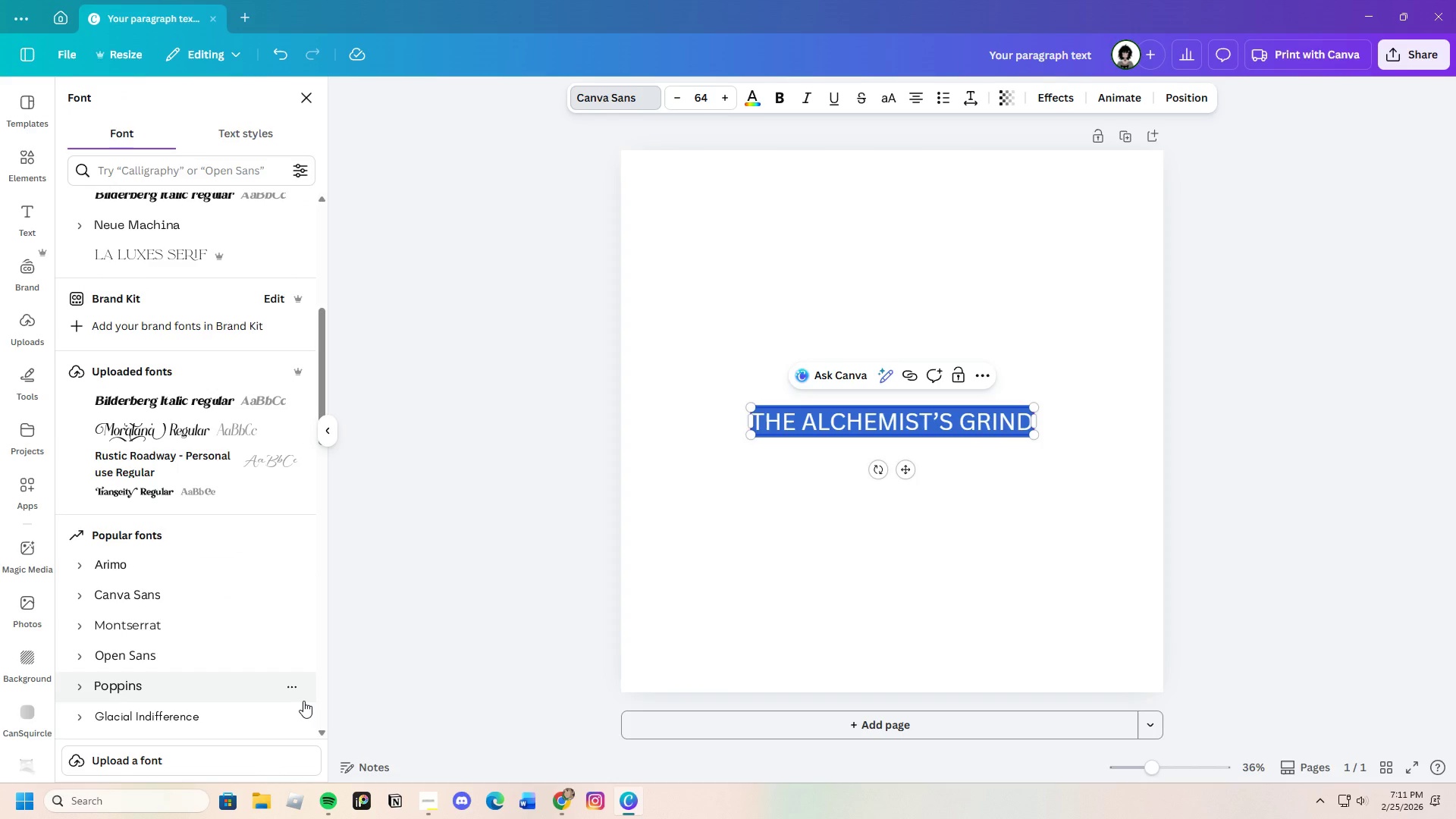 
wait(6.81)
 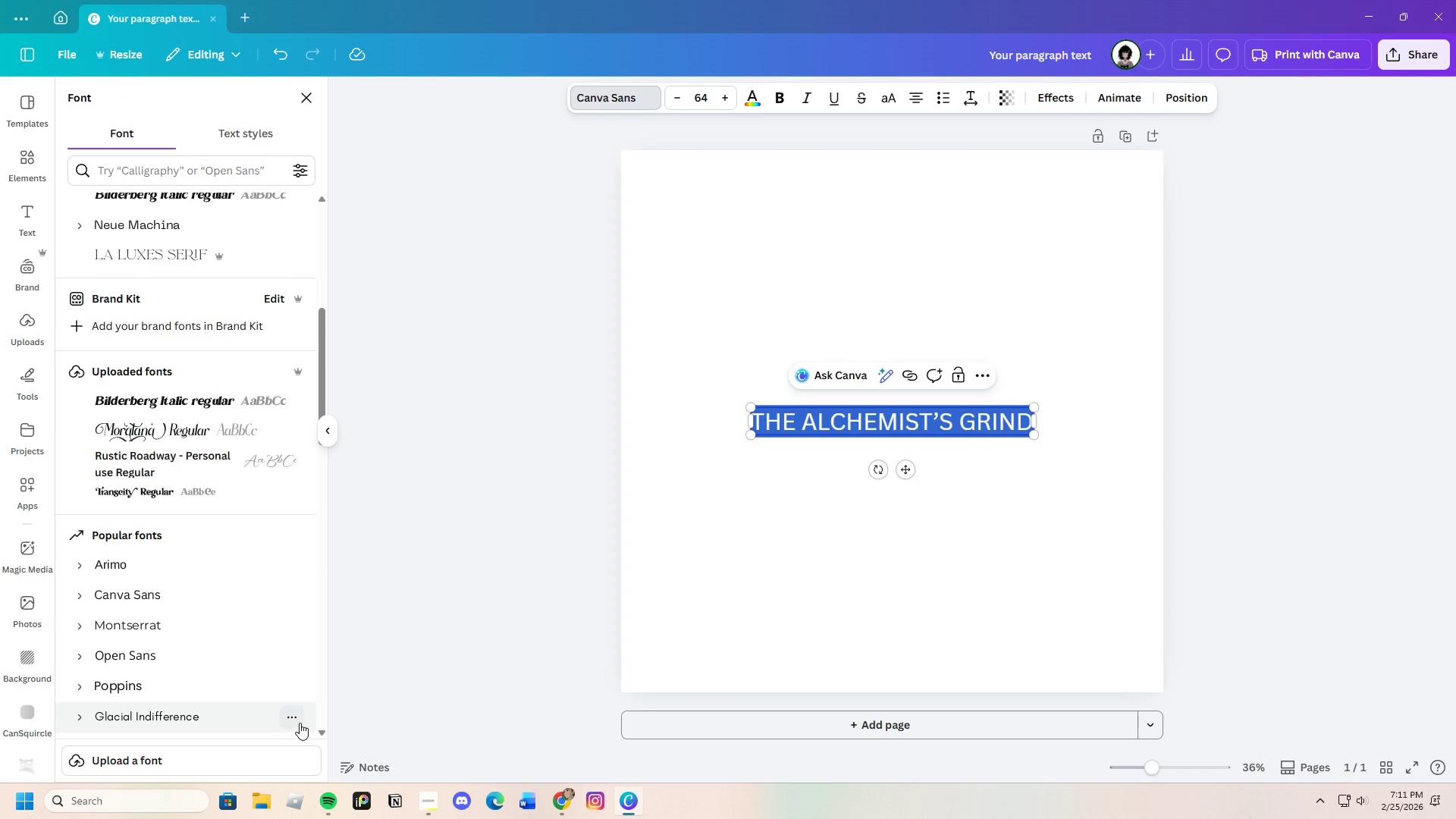 
left_click([161, 400])
 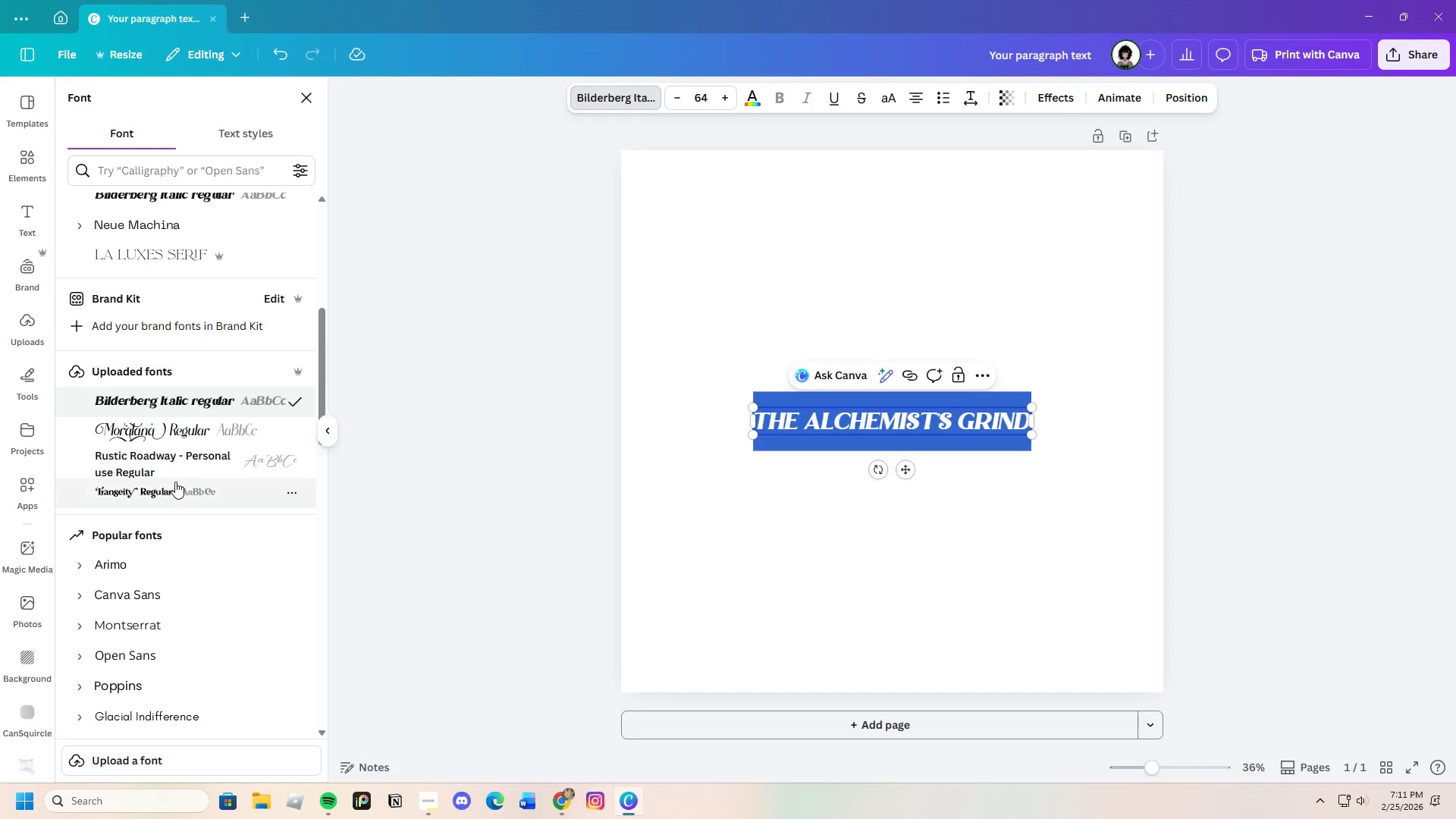 
left_click([171, 486])
 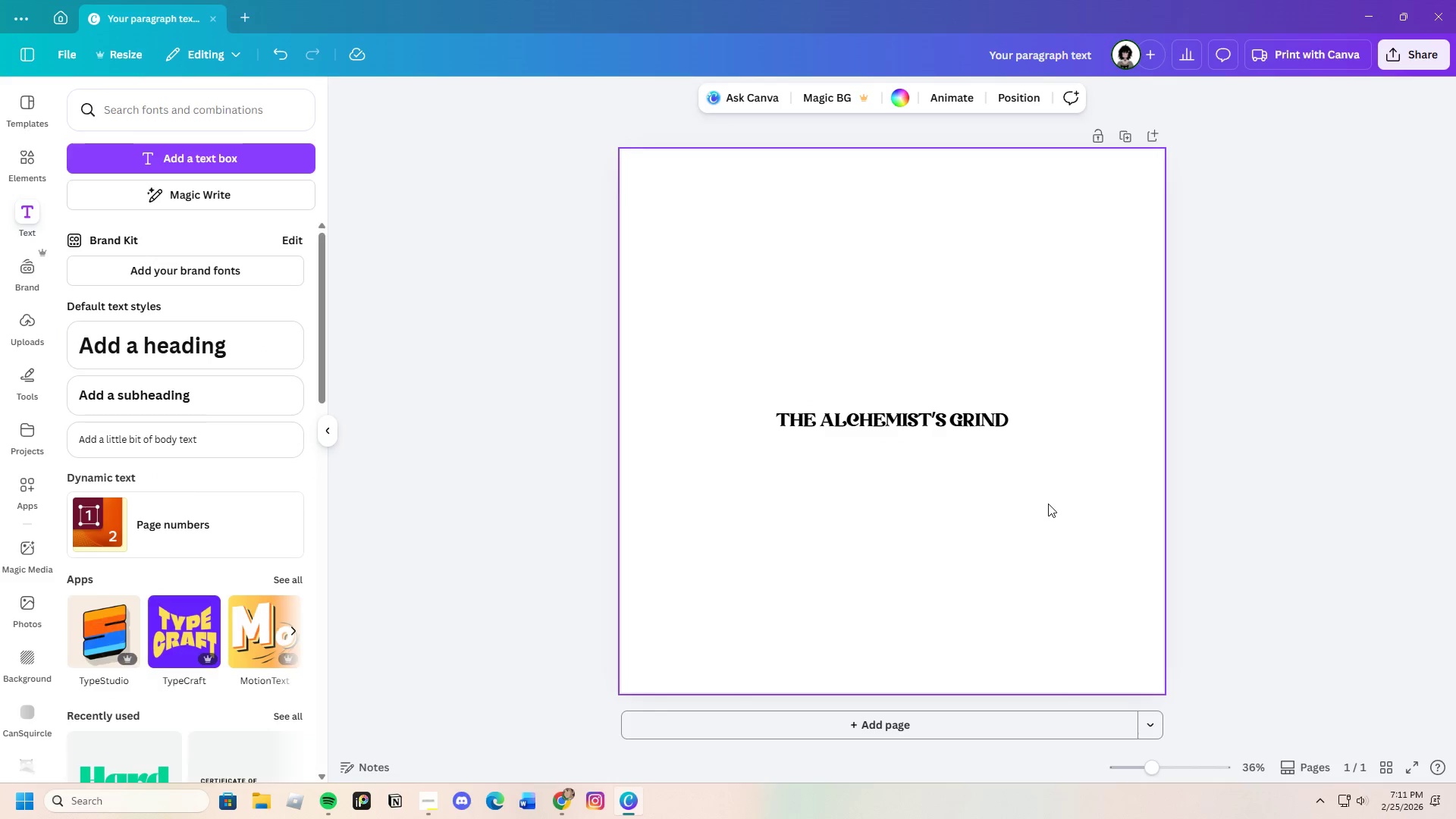 
left_click([948, 420])
 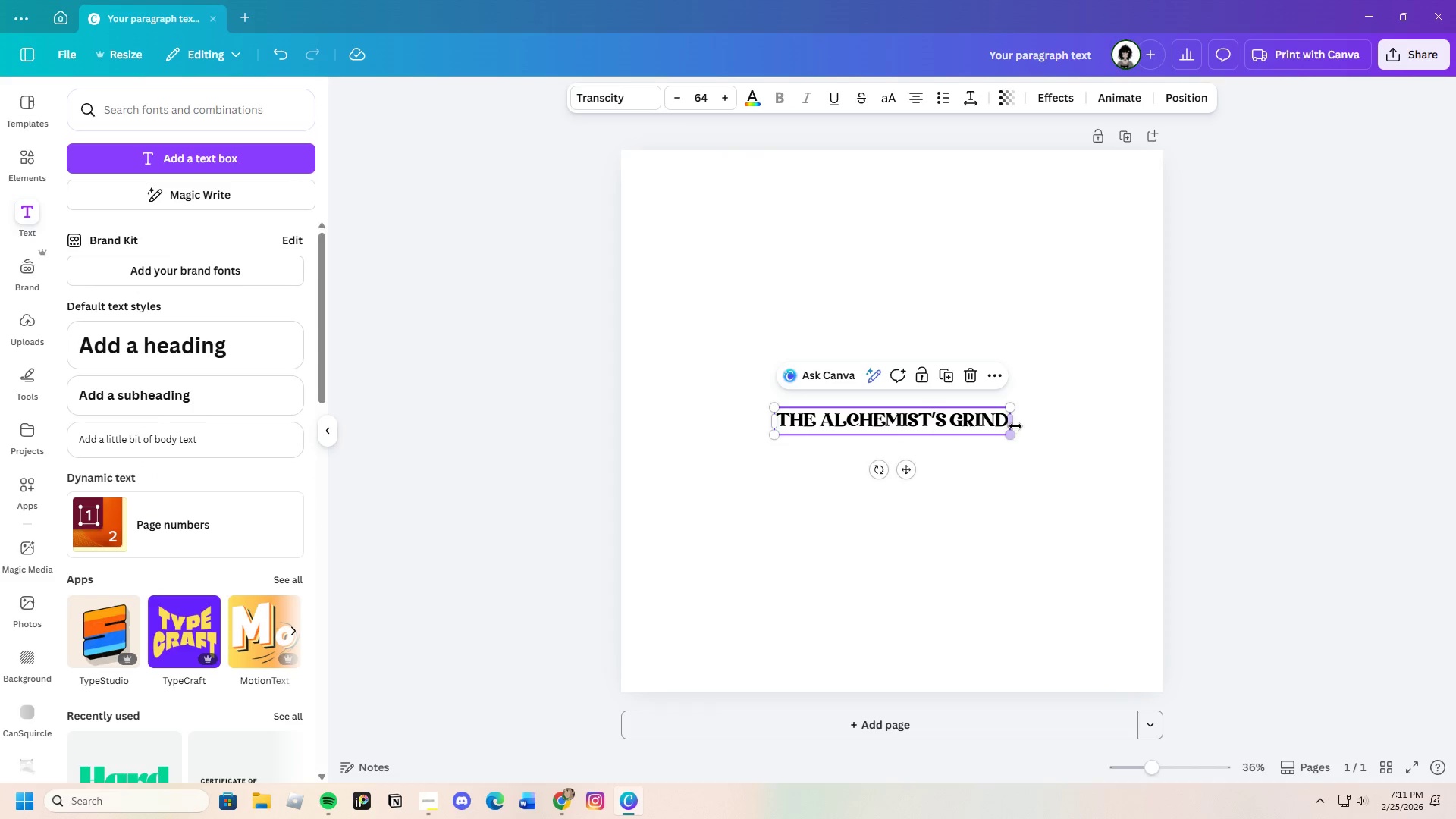 
left_click_drag(start_coordinate=[1014, 423], to_coordinate=[1022, 418])
 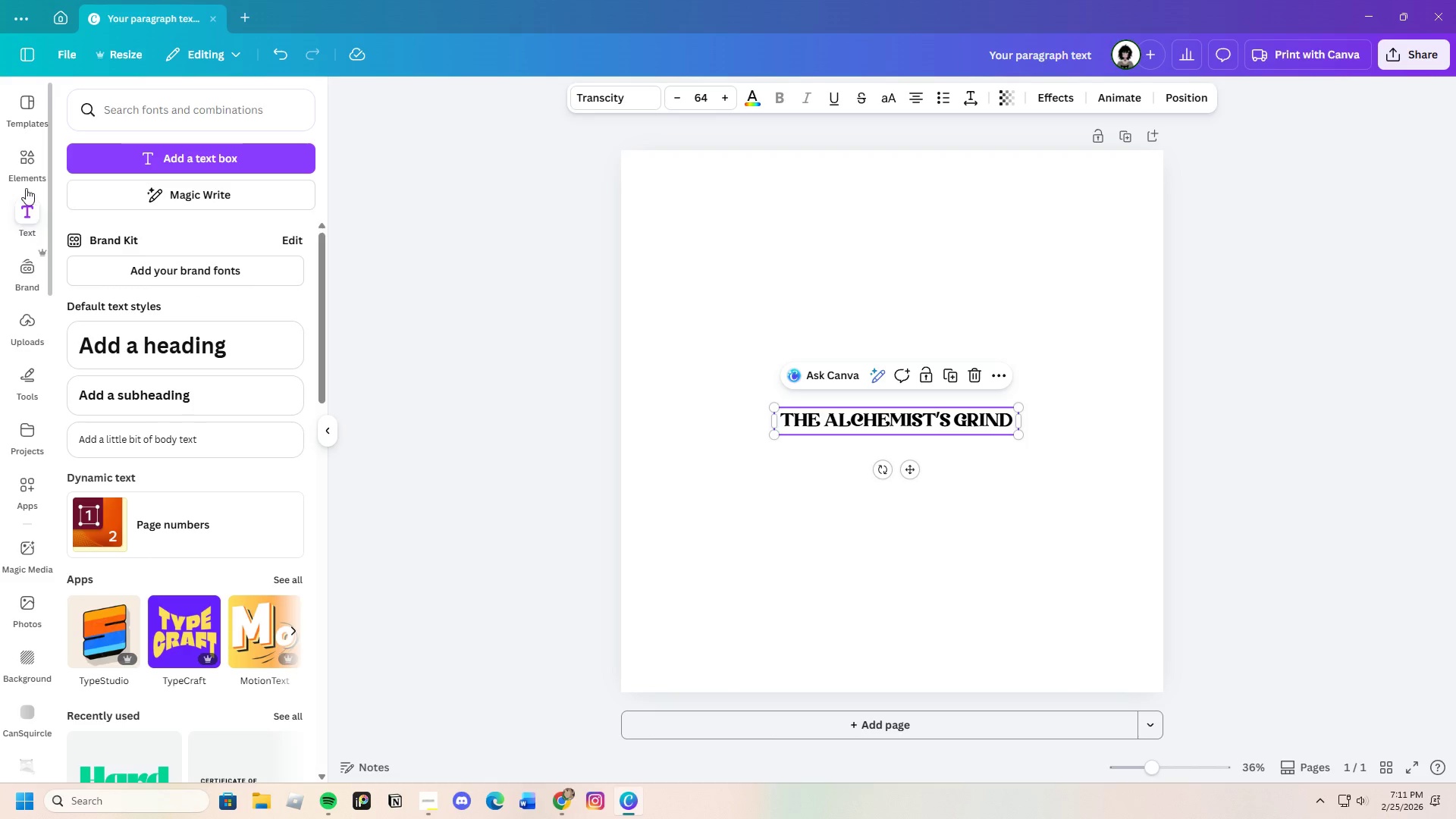 
left_click([27, 162])
 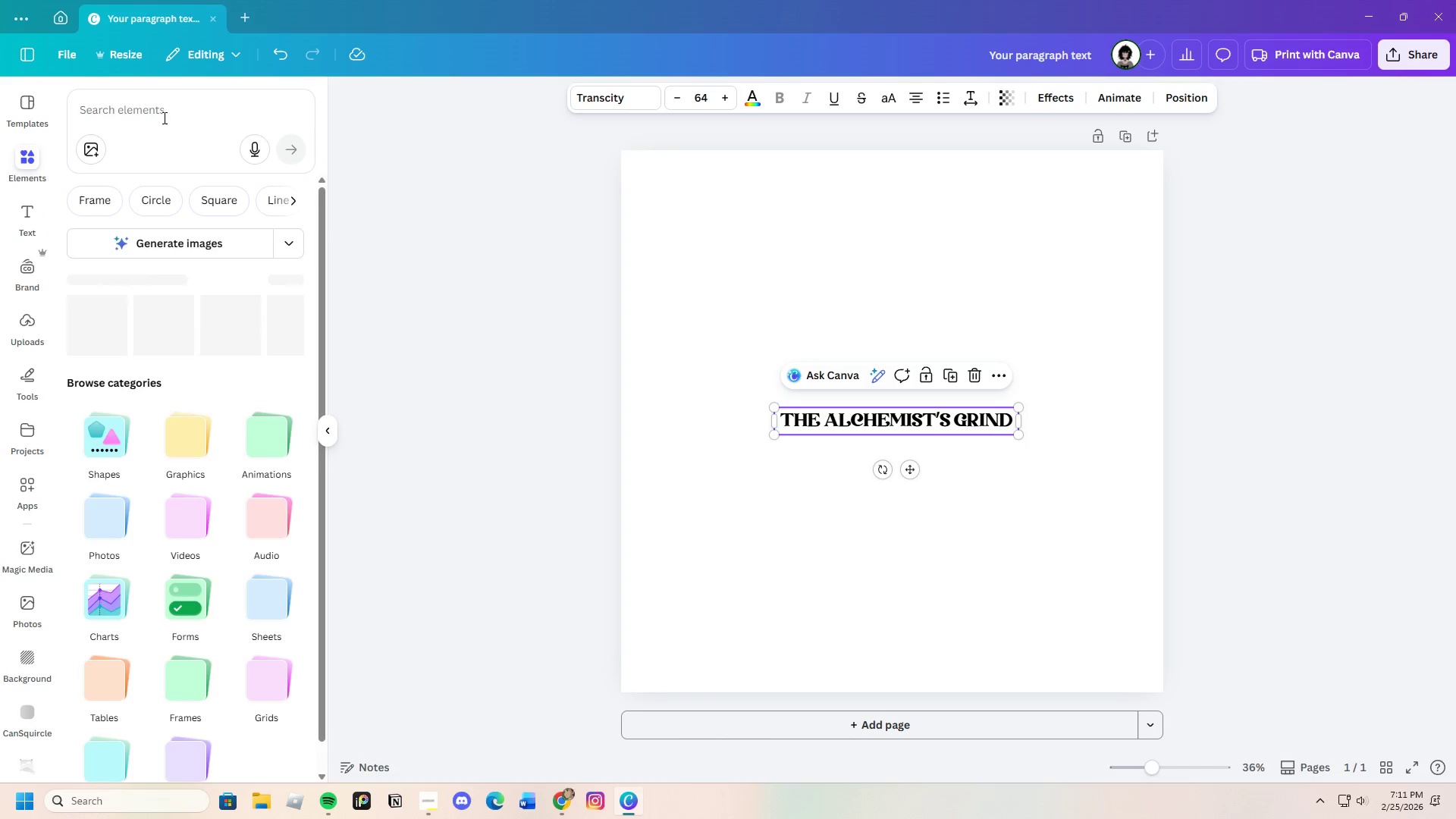 
left_click([163, 110])
 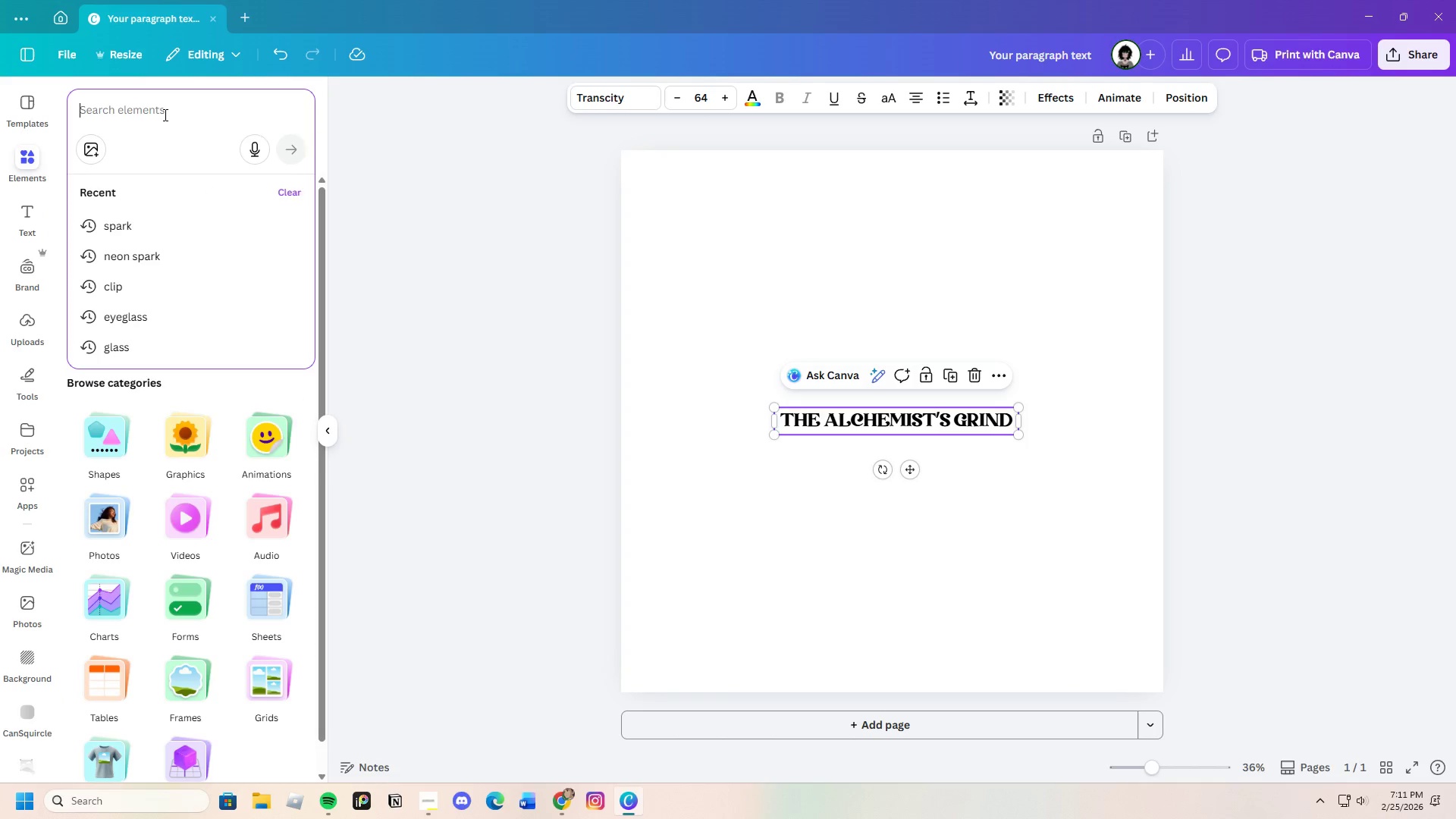 
type(cofe)
key(Backspace)
type(fee)
 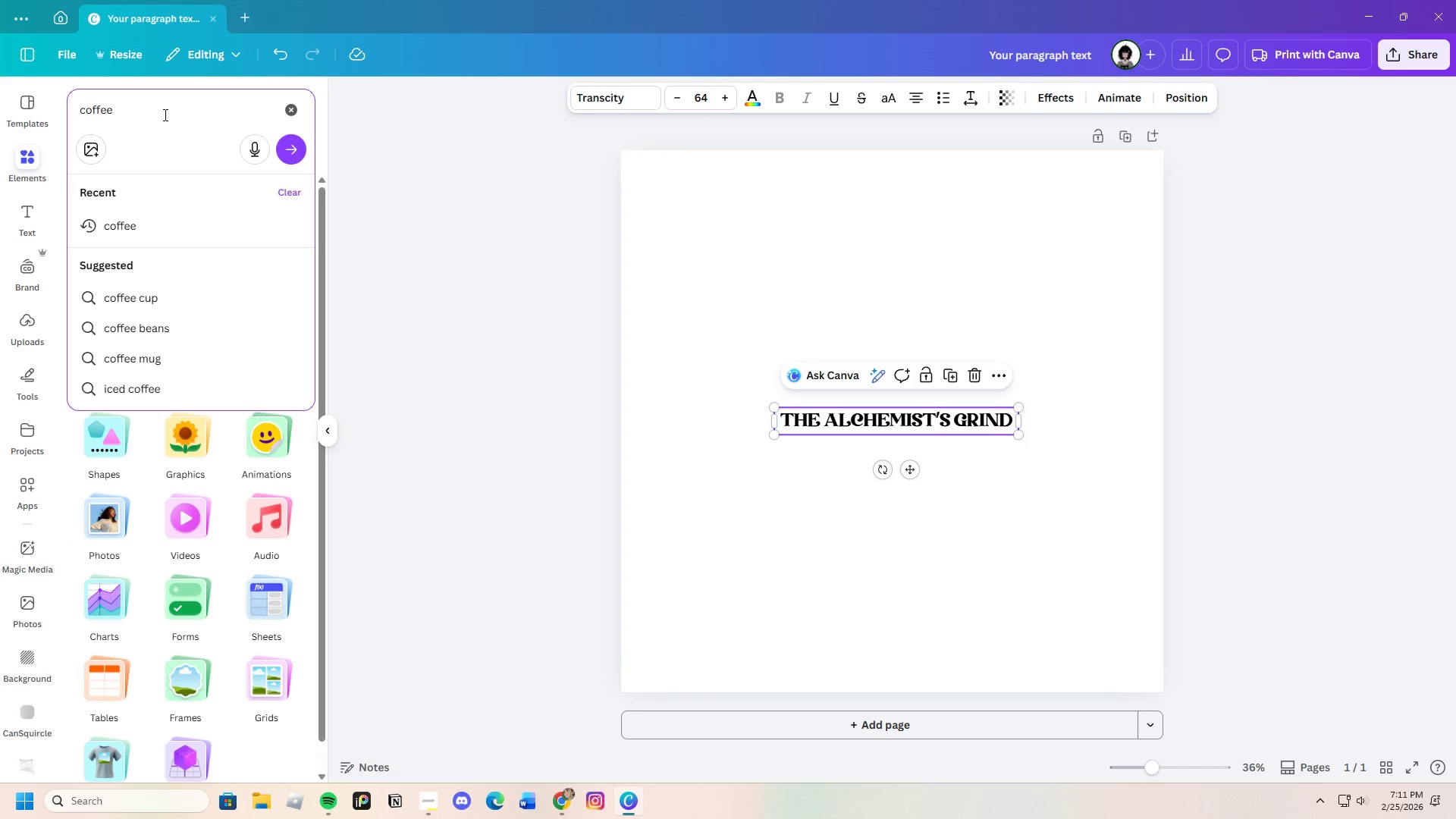 
key(Enter)
 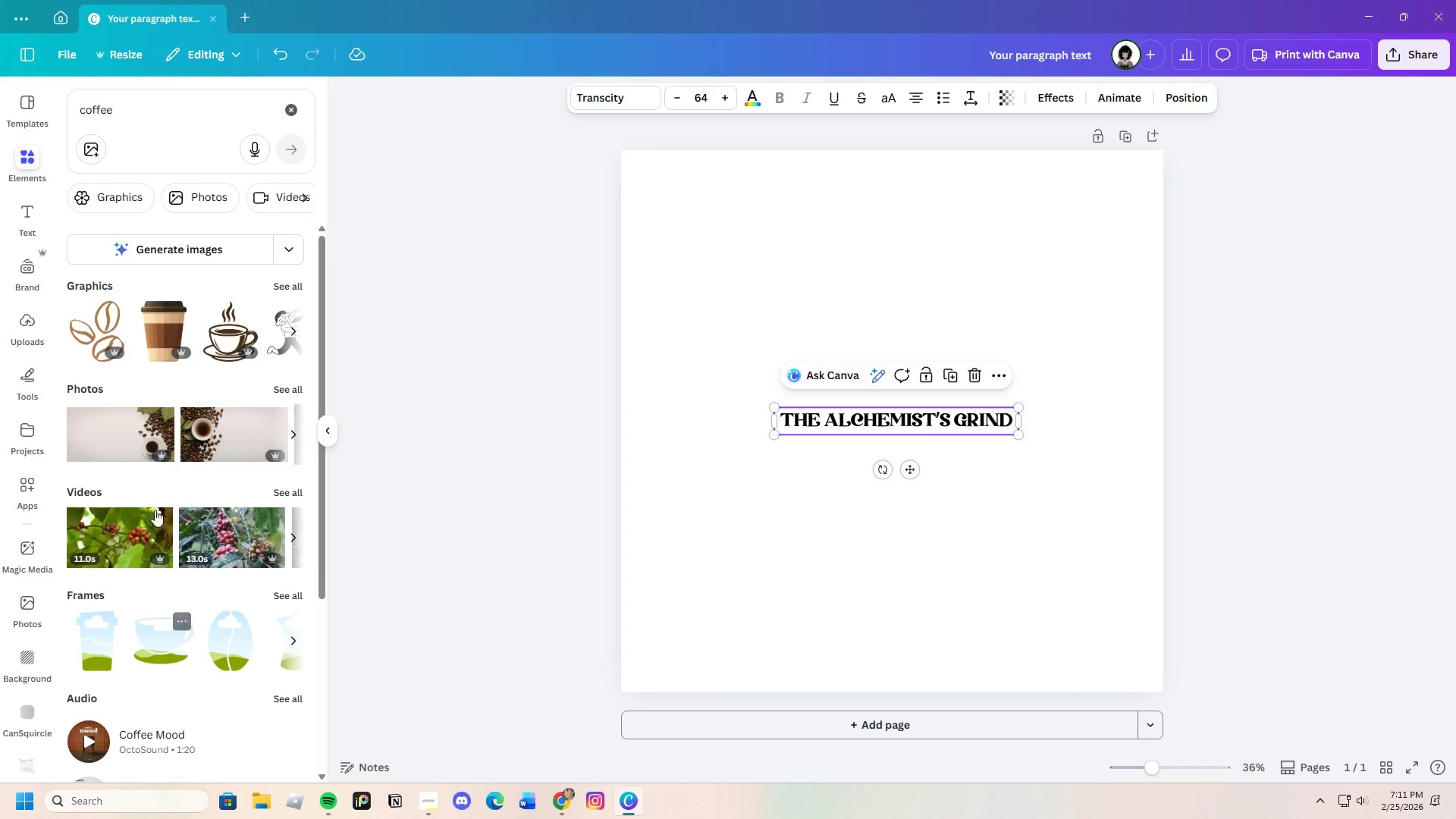 
left_click([117, 202])
 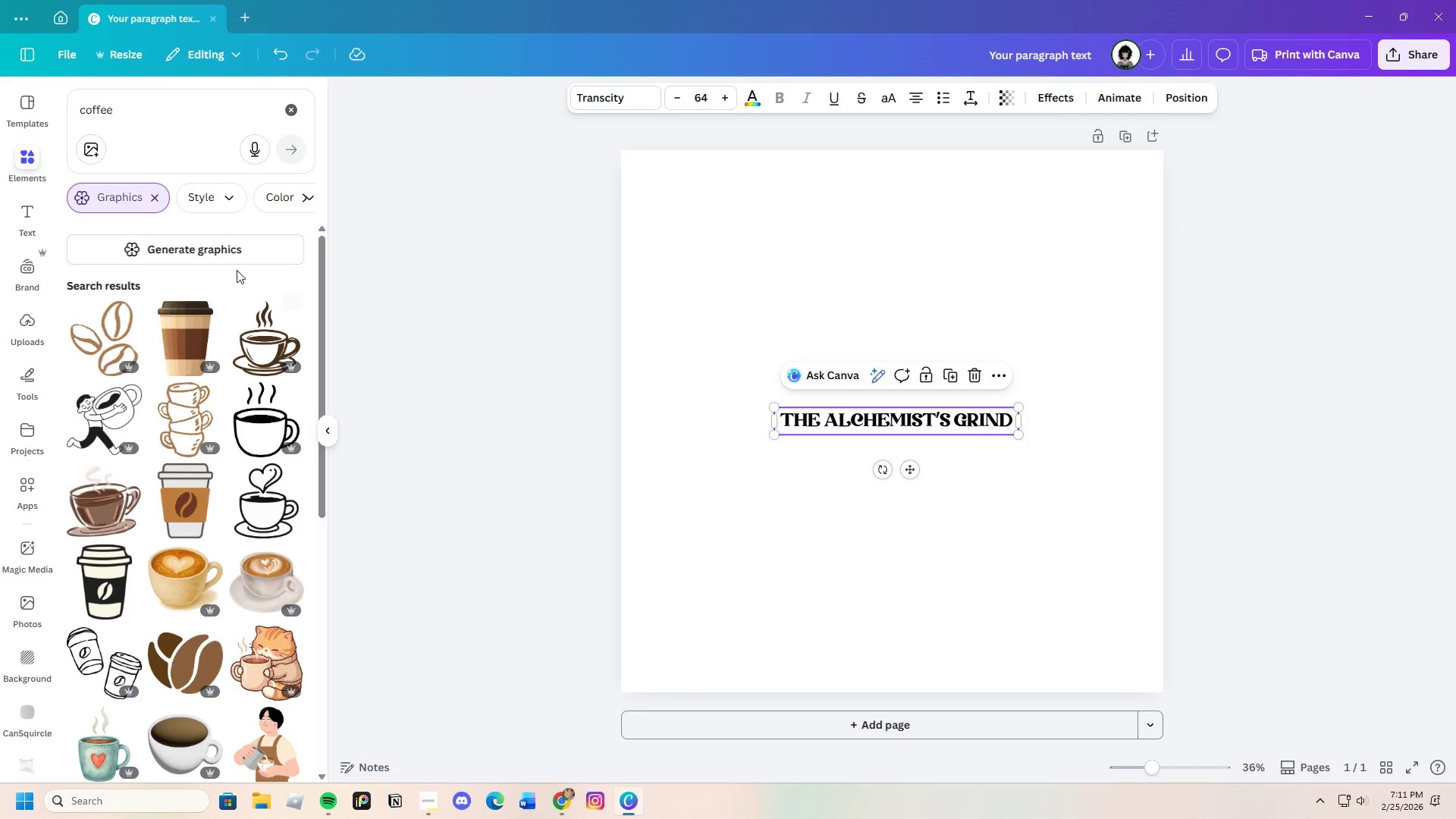 
scroll: coordinate [207, 611], scroll_direction: down, amount: 8.0
 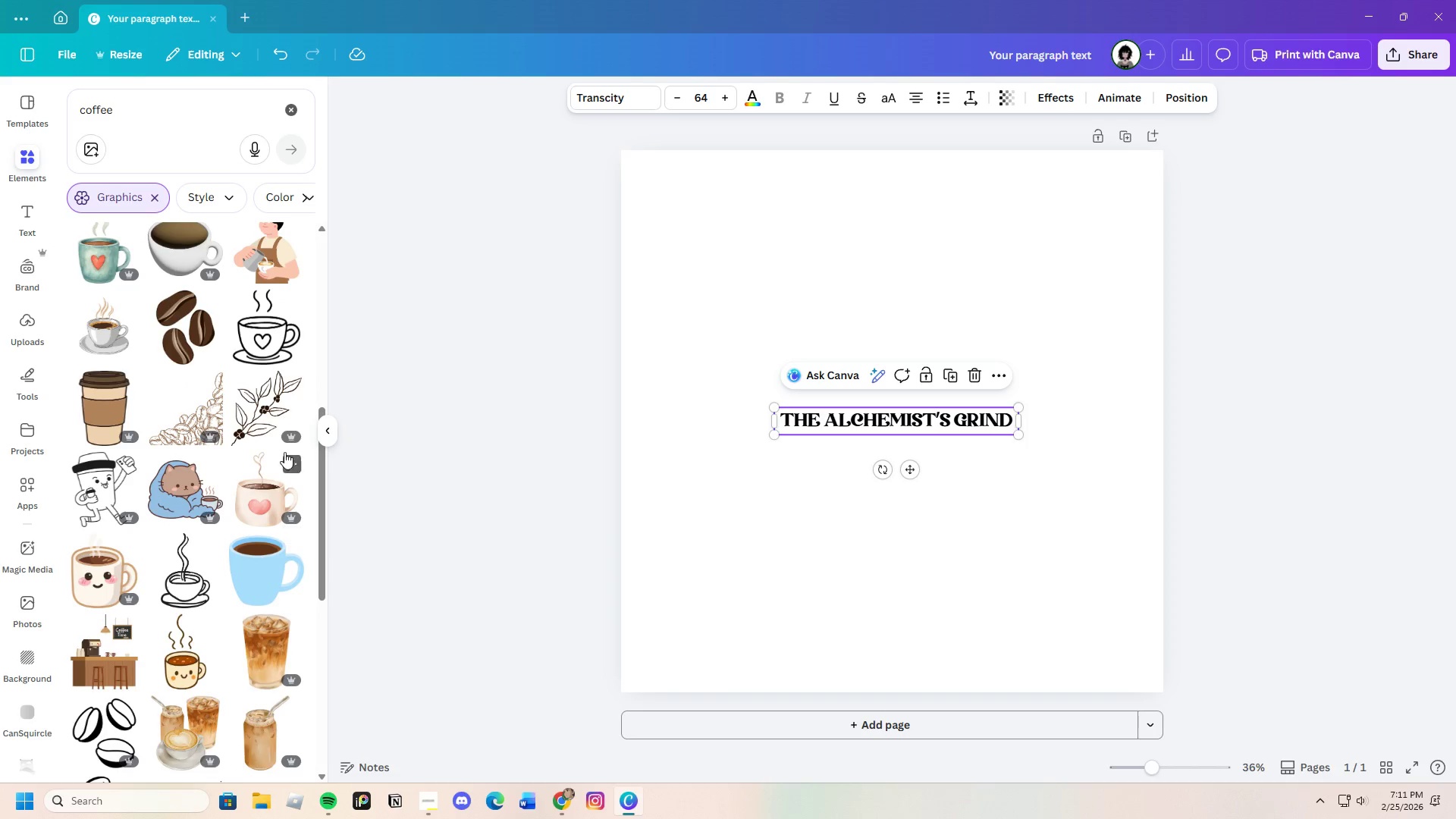 
scroll: coordinate [180, 541], scroll_direction: up, amount: 2.0
 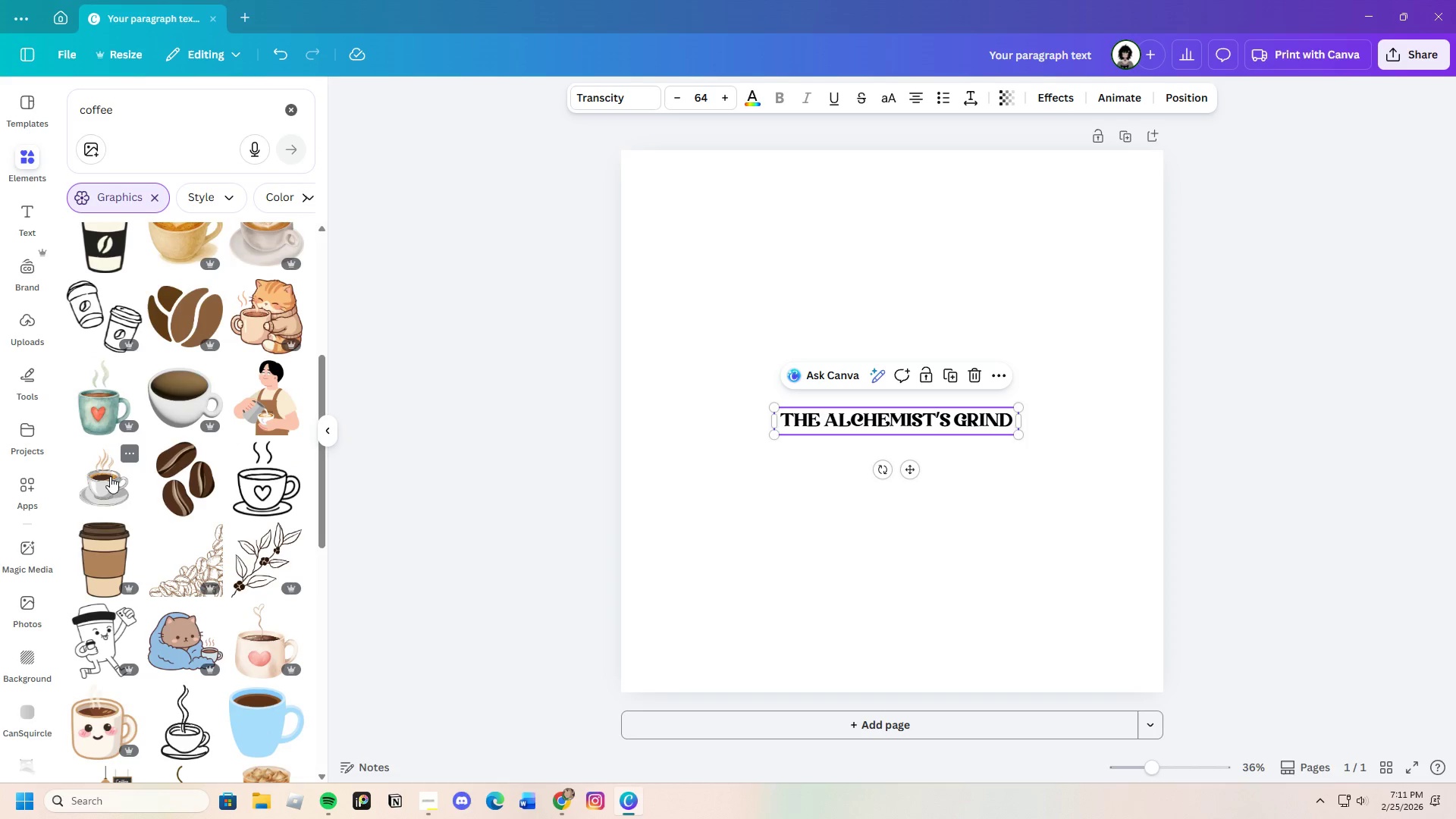 
left_click([259, 559])
 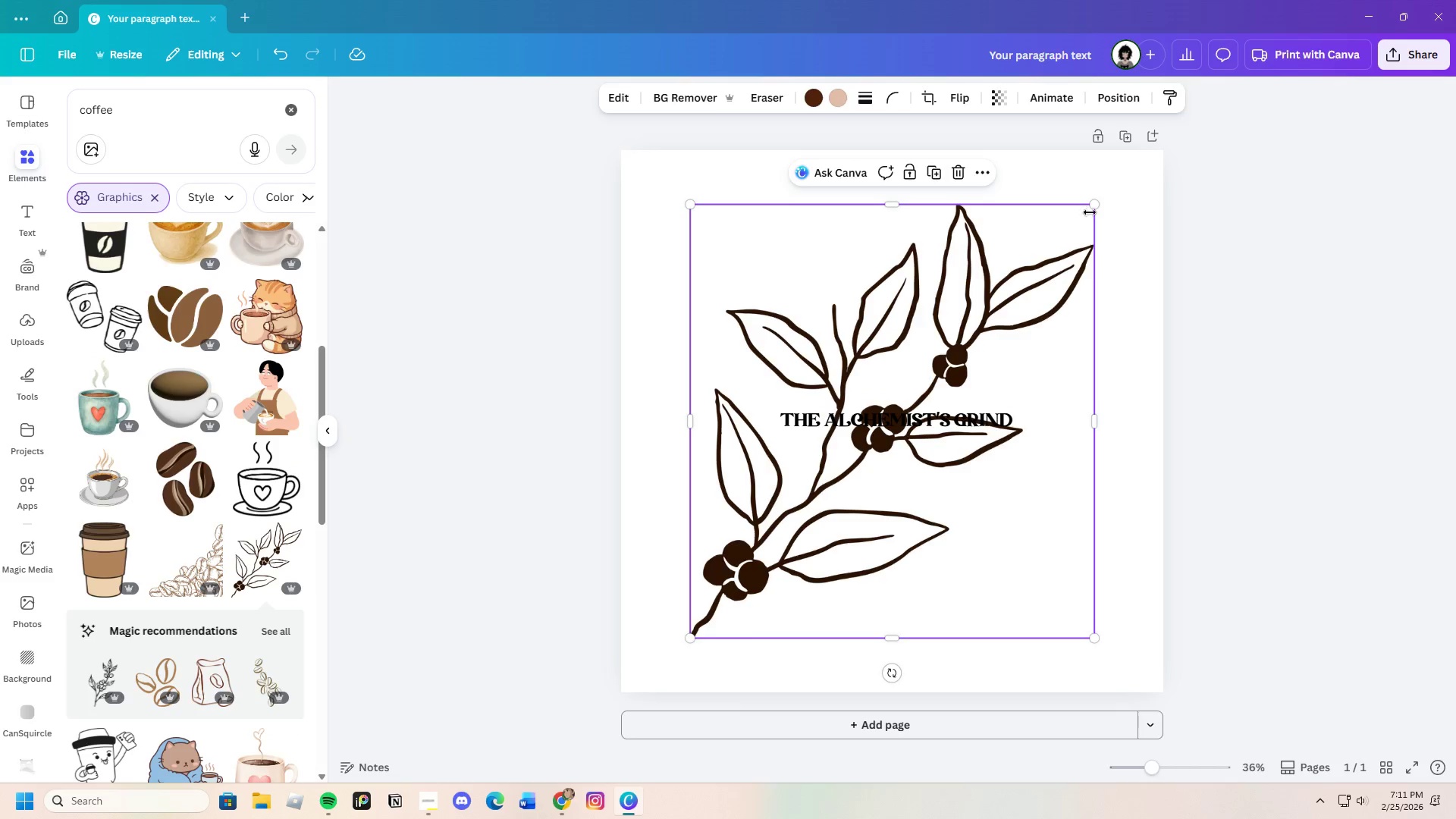 
left_click_drag(start_coordinate=[1094, 206], to_coordinate=[768, 566])
 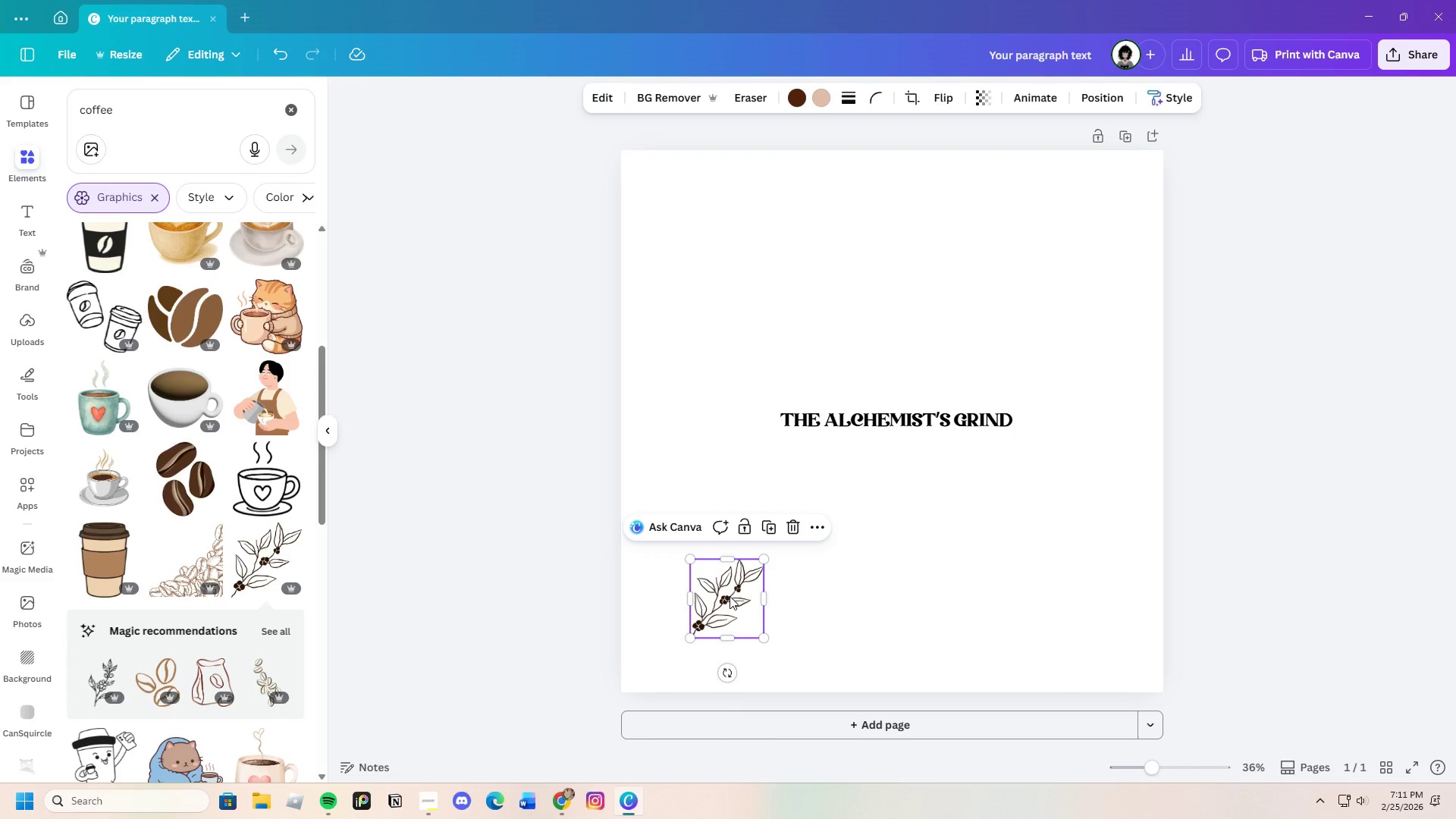 
left_click_drag(start_coordinate=[729, 597], to_coordinate=[1020, 520])
 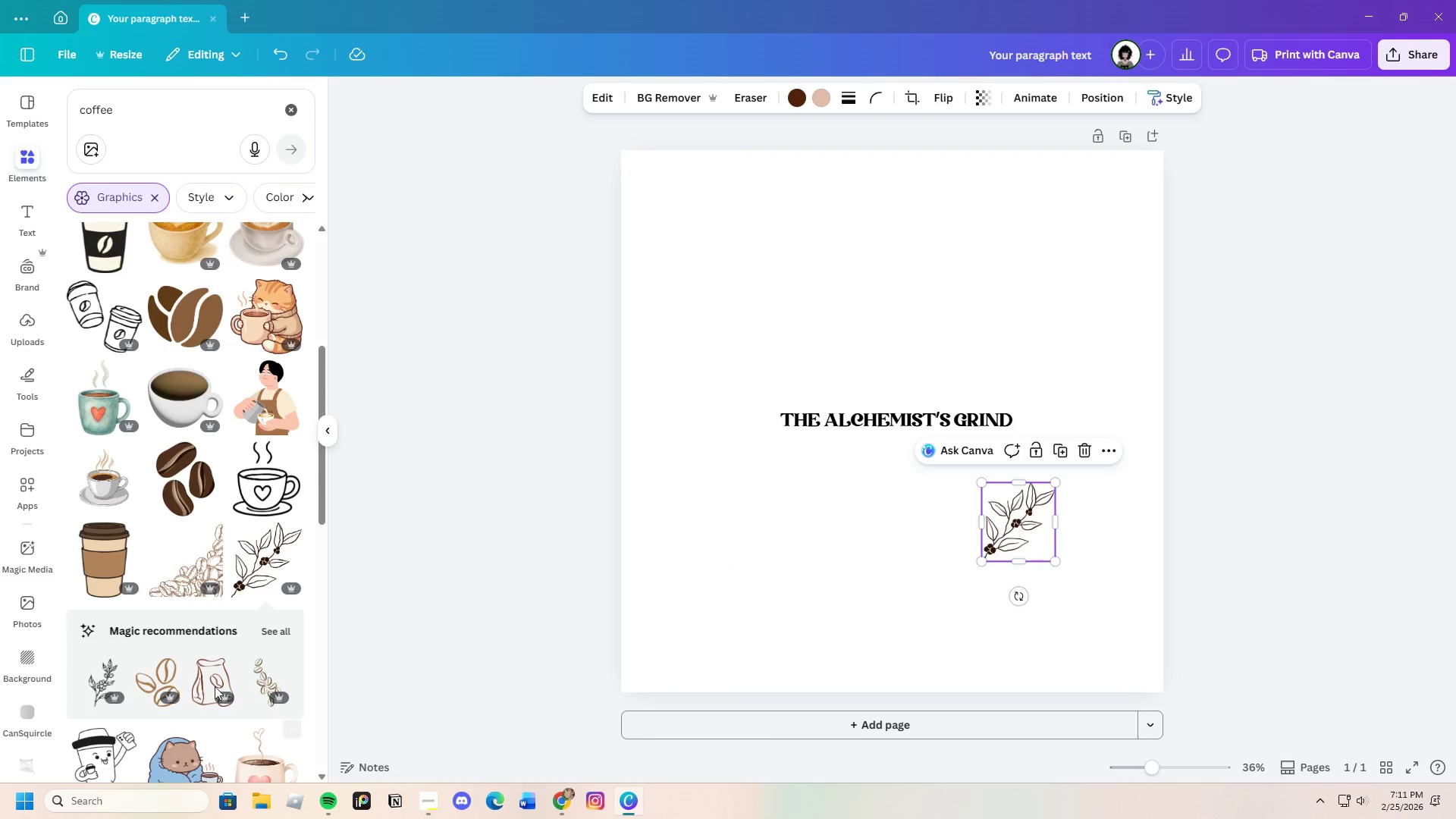 
scroll: coordinate [195, 623], scroll_direction: down, amount: 15.0
 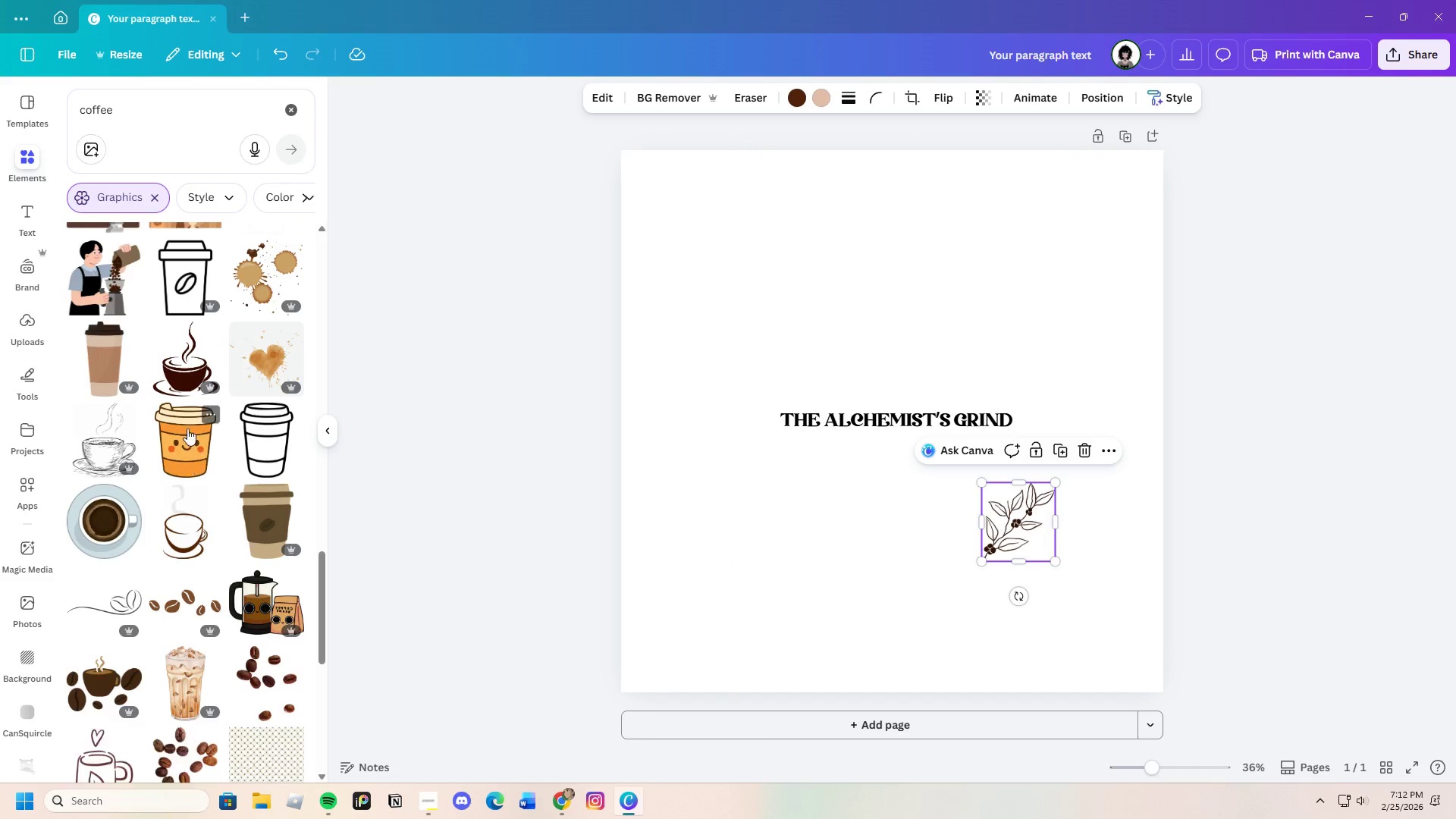 
left_click([174, 365])
 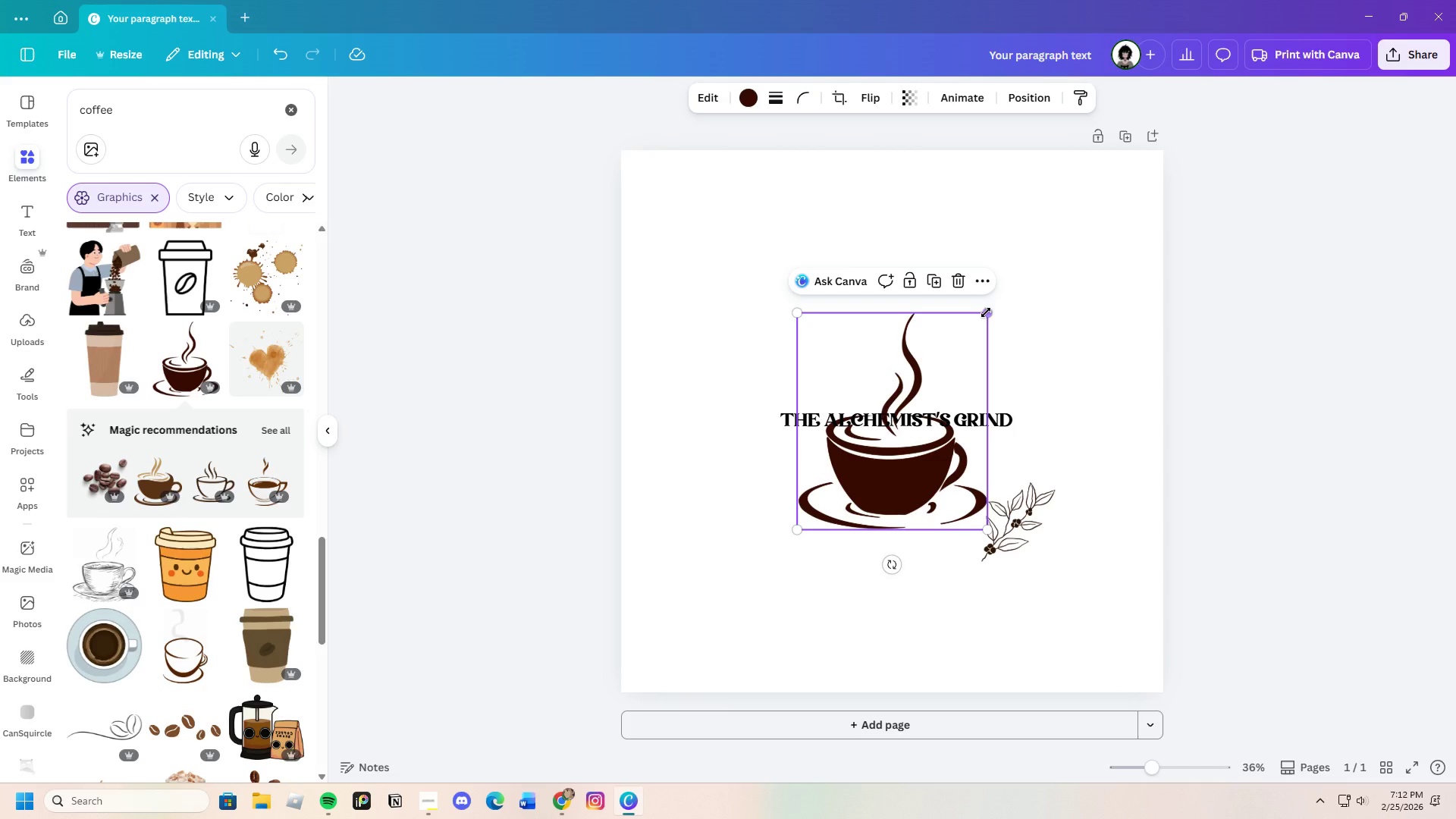 
left_click_drag(start_coordinate=[986, 312], to_coordinate=[940, 450])
 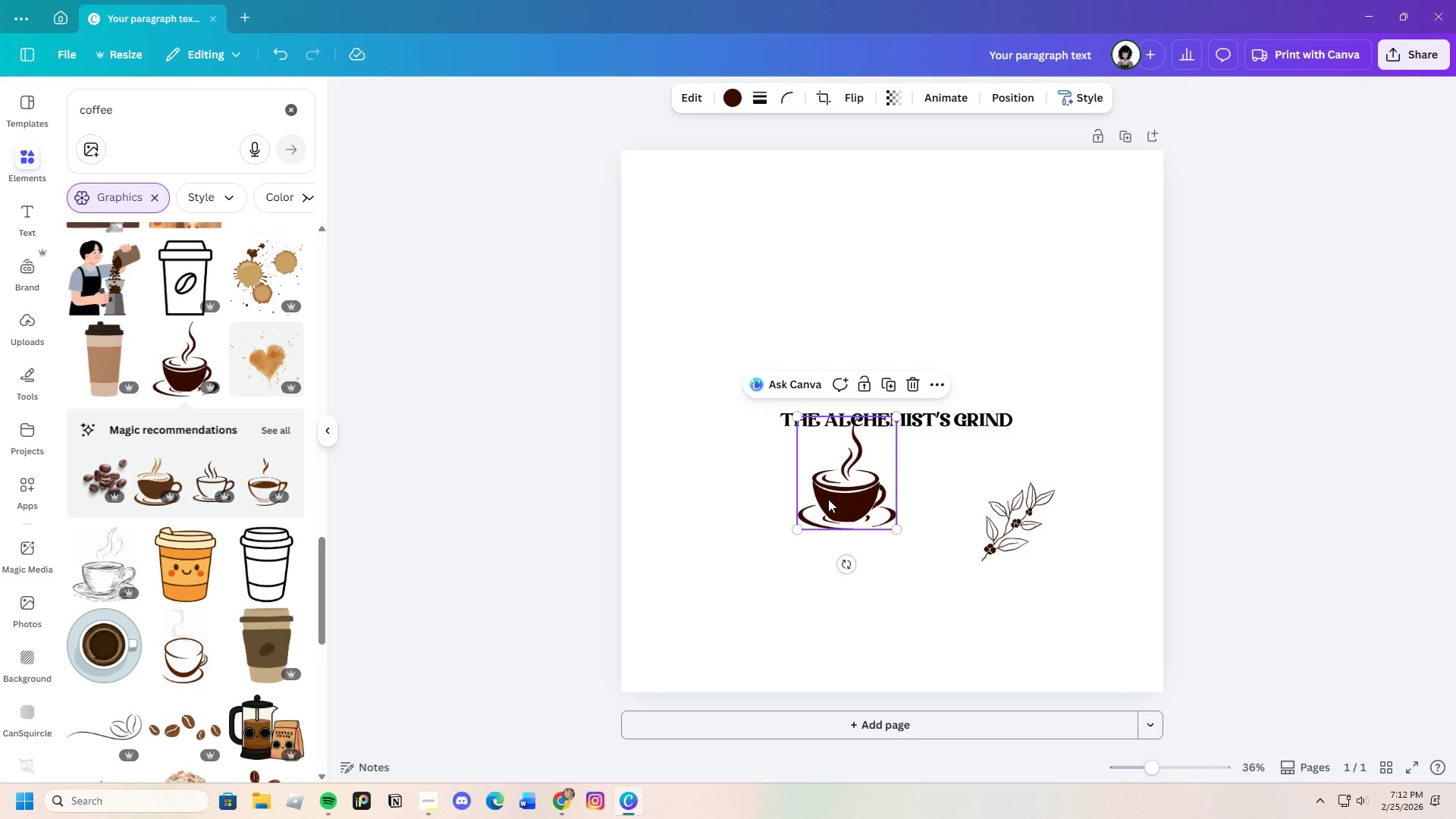 
left_click_drag(start_coordinate=[854, 491], to_coordinate=[752, 439])
 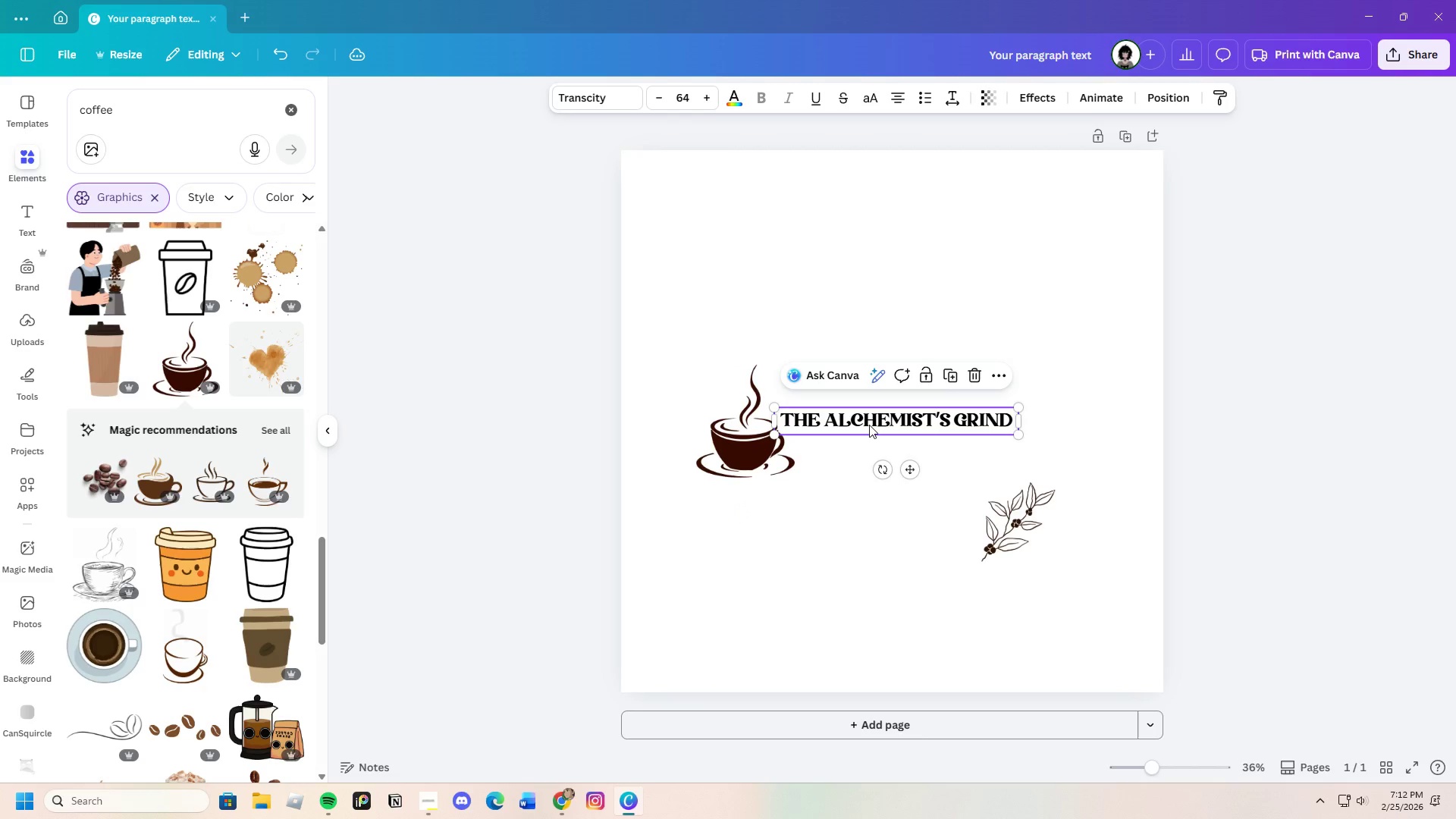 
left_click([869, 425])
 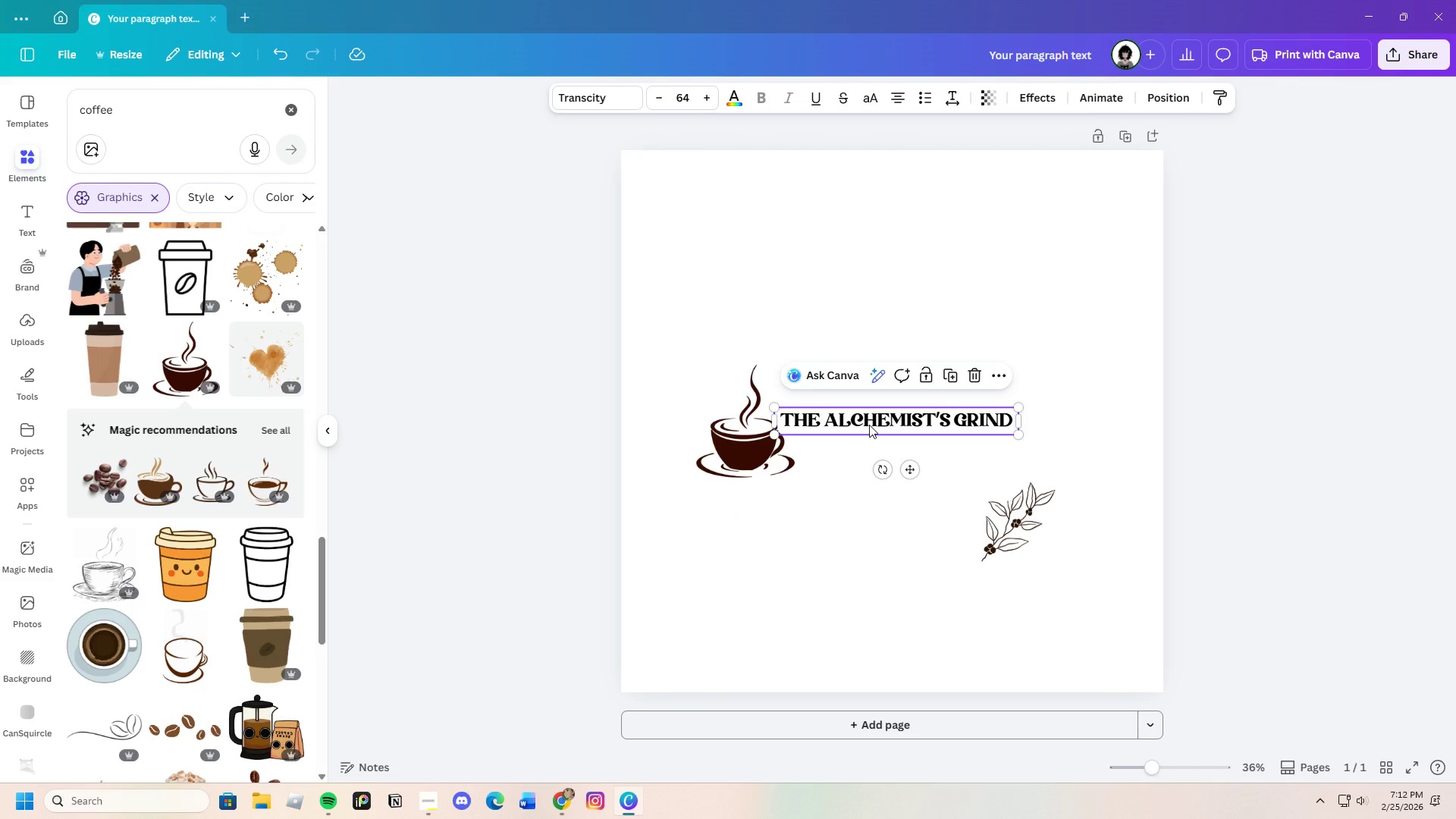 
left_click([869, 425])
 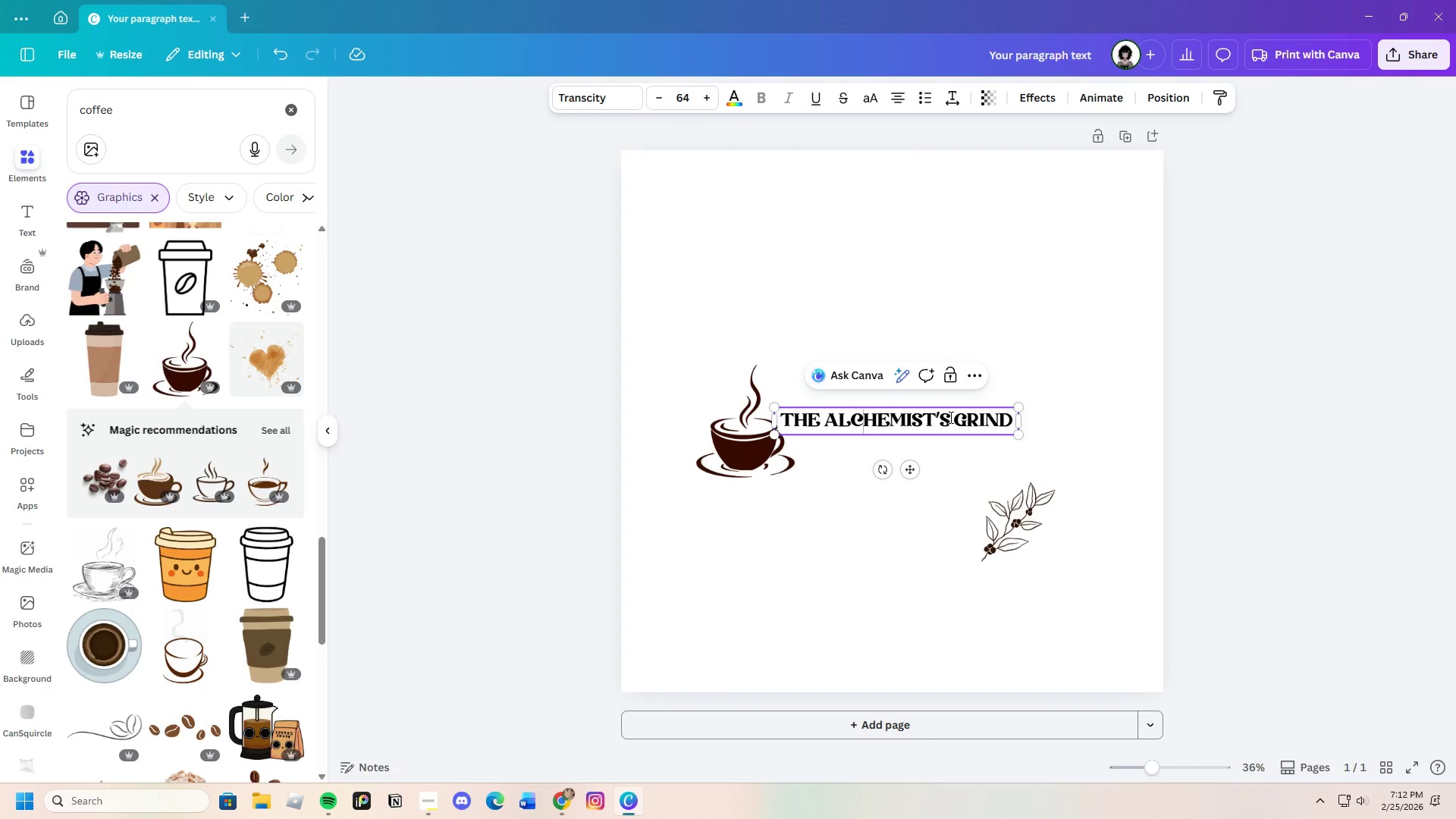 
left_click_drag(start_coordinate=[951, 417], to_coordinate=[1014, 417])
 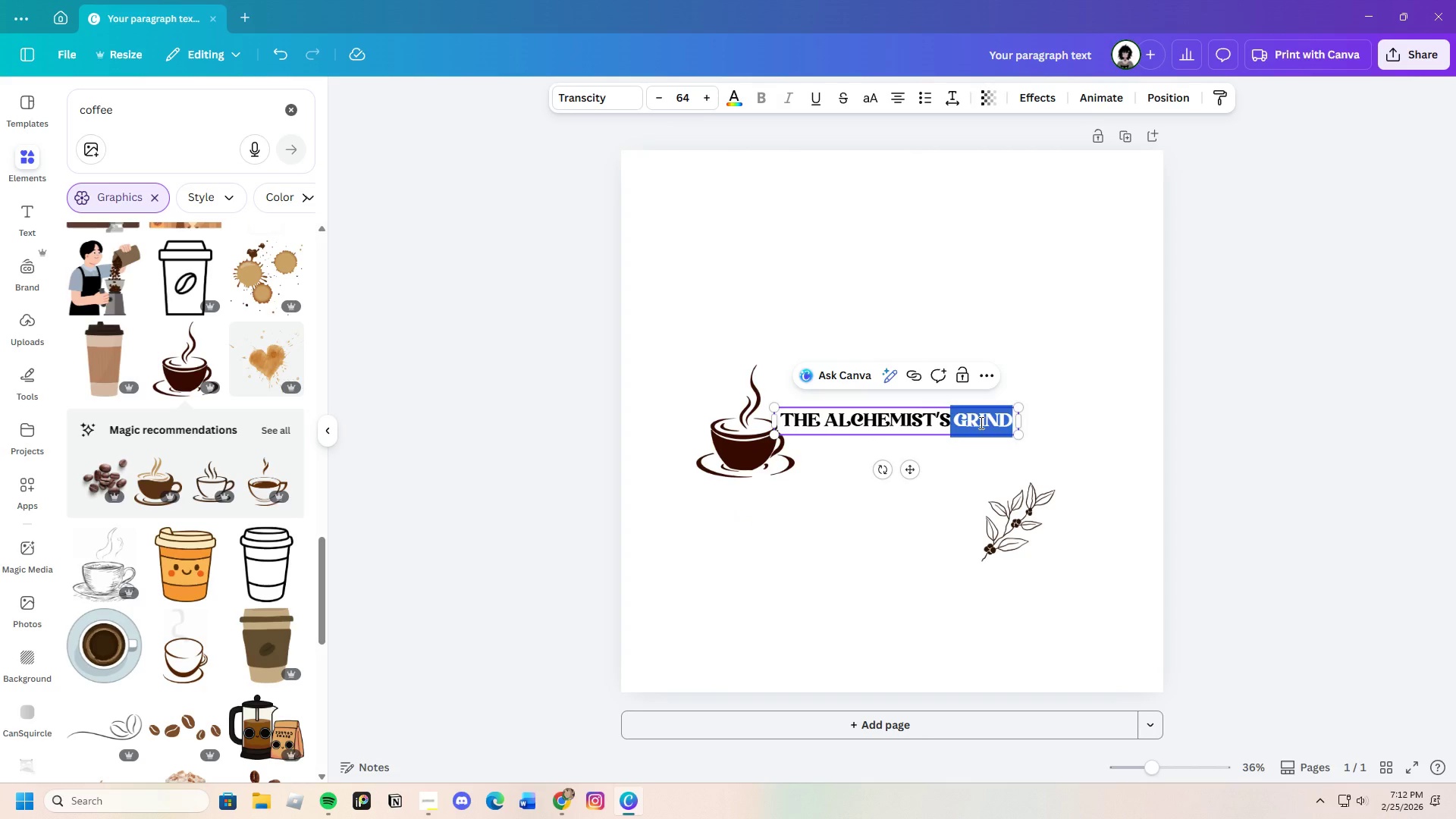 
key(Backspace)
 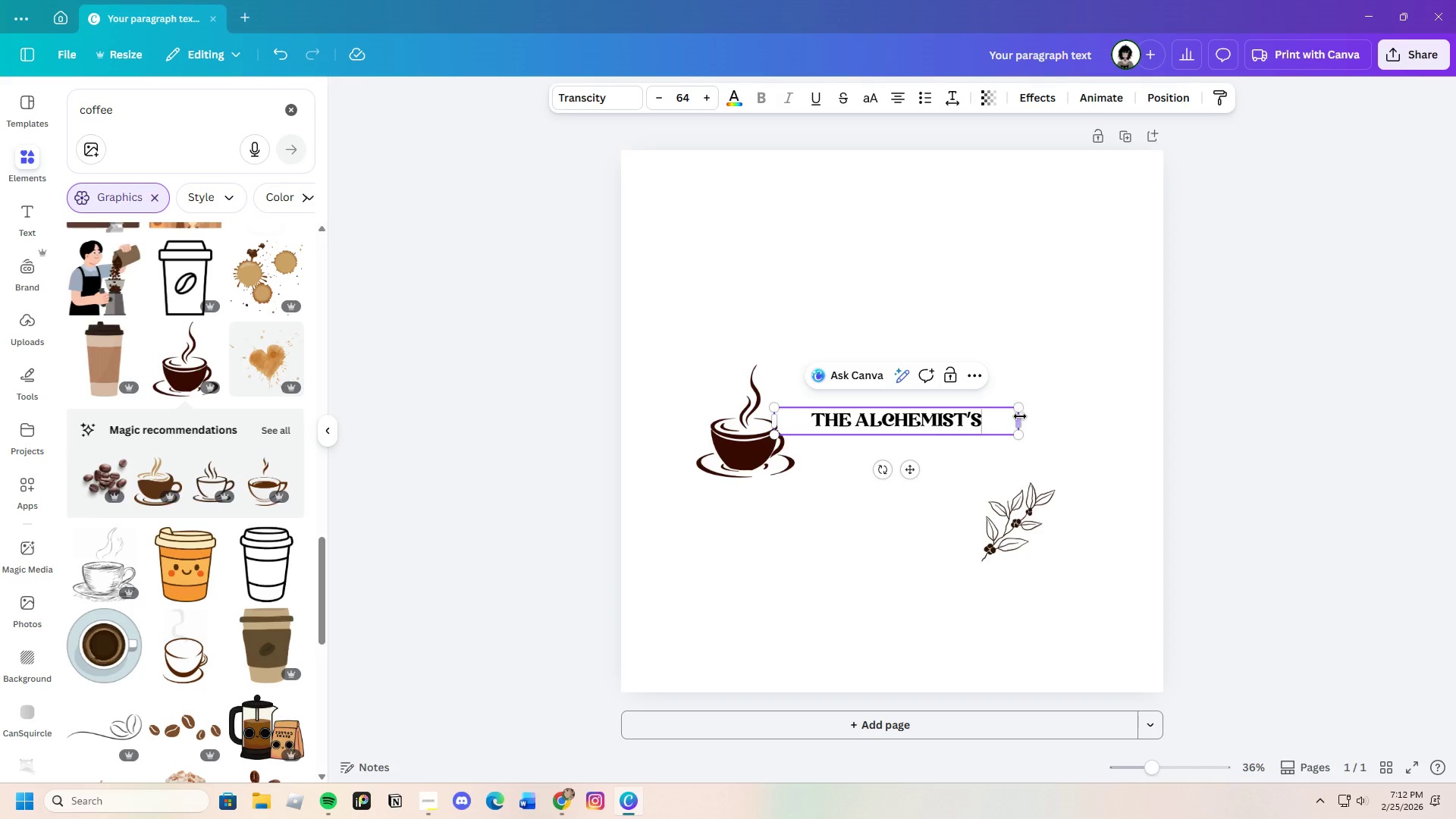 
left_click_drag(start_coordinate=[1021, 416], to_coordinate=[941, 413])
 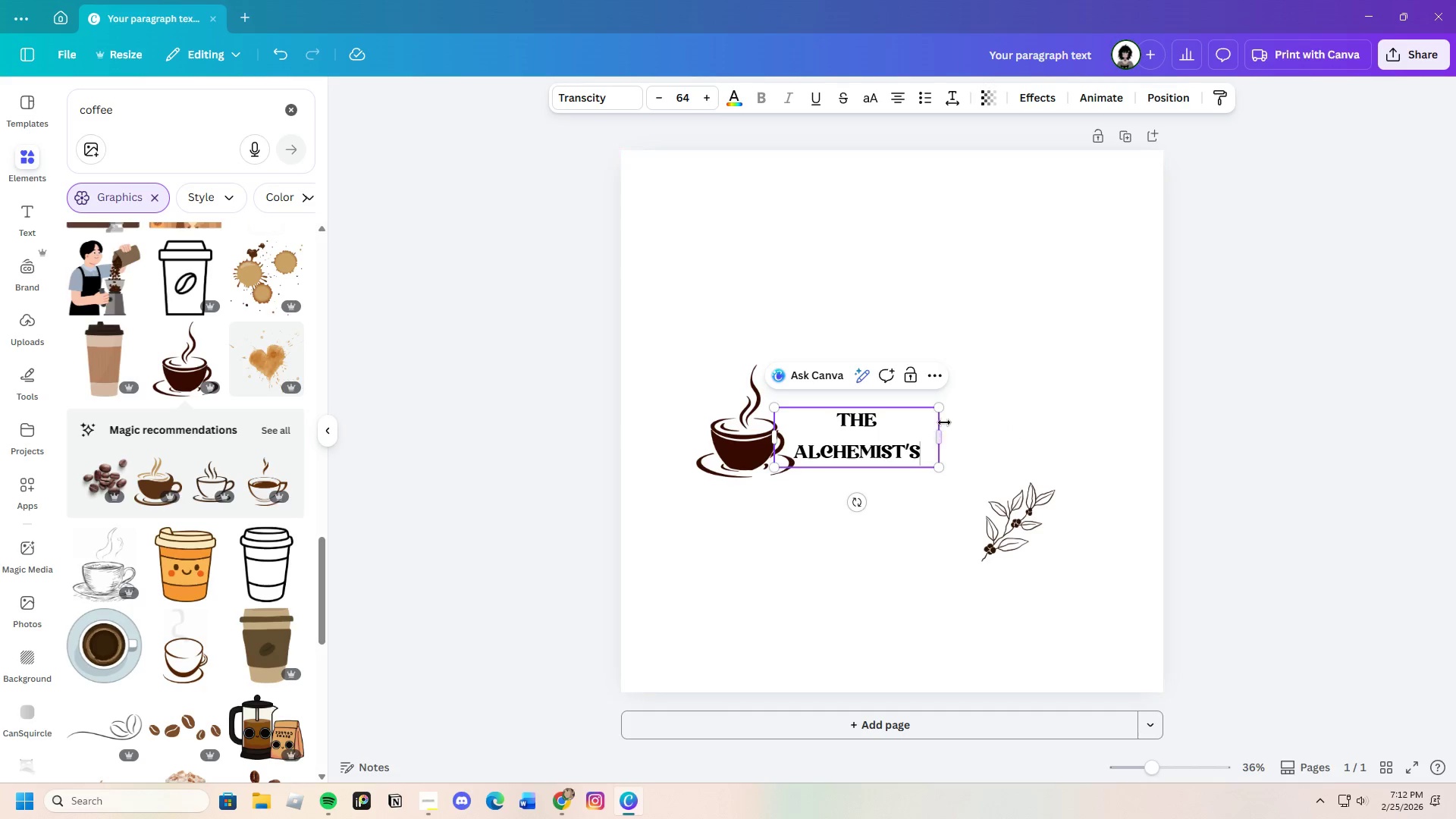 
left_click_drag(start_coordinate=[943, 437], to_coordinate=[981, 438])
 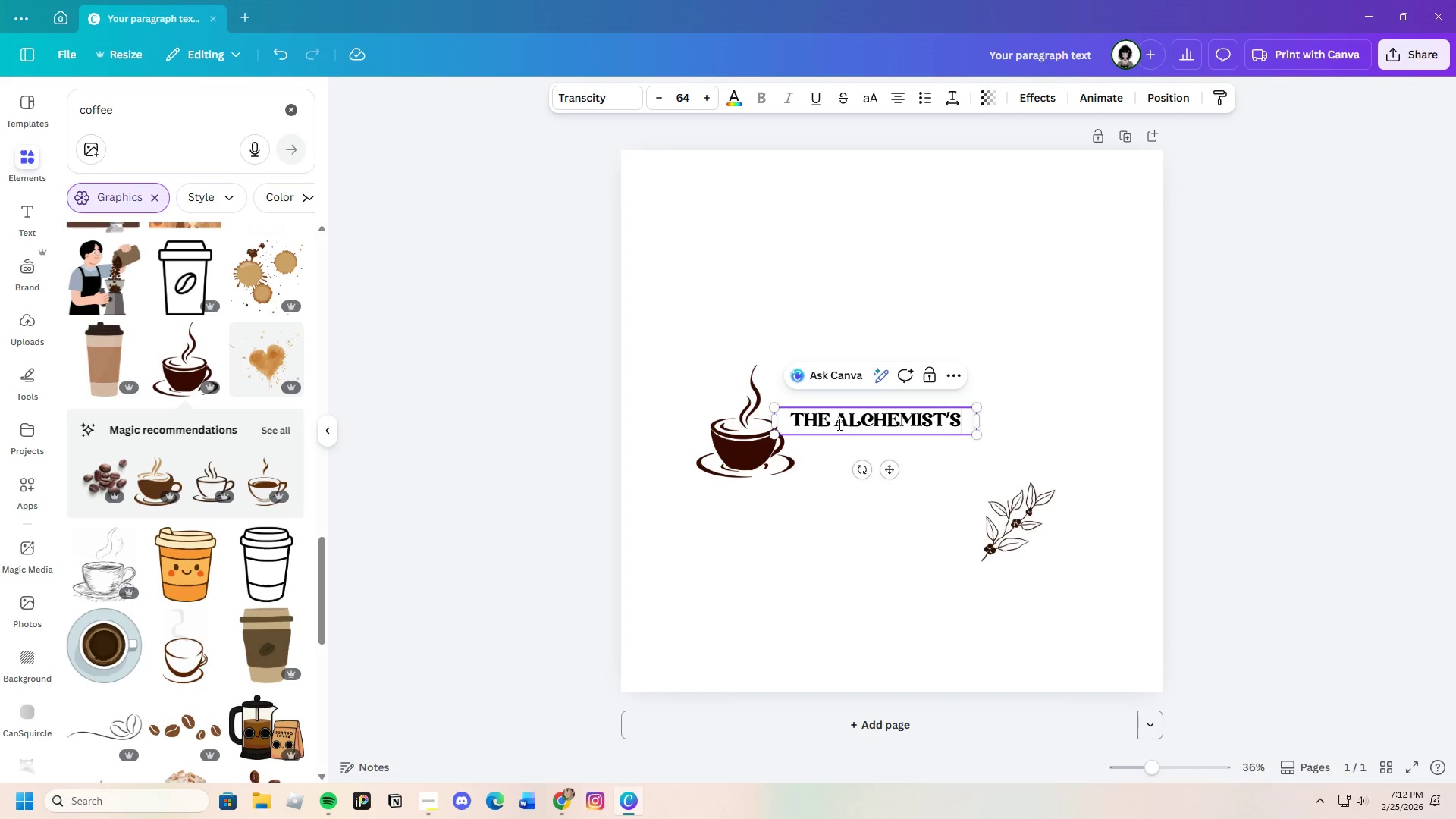 
left_click_drag(start_coordinate=[837, 420], to_coordinate=[959, 420])
 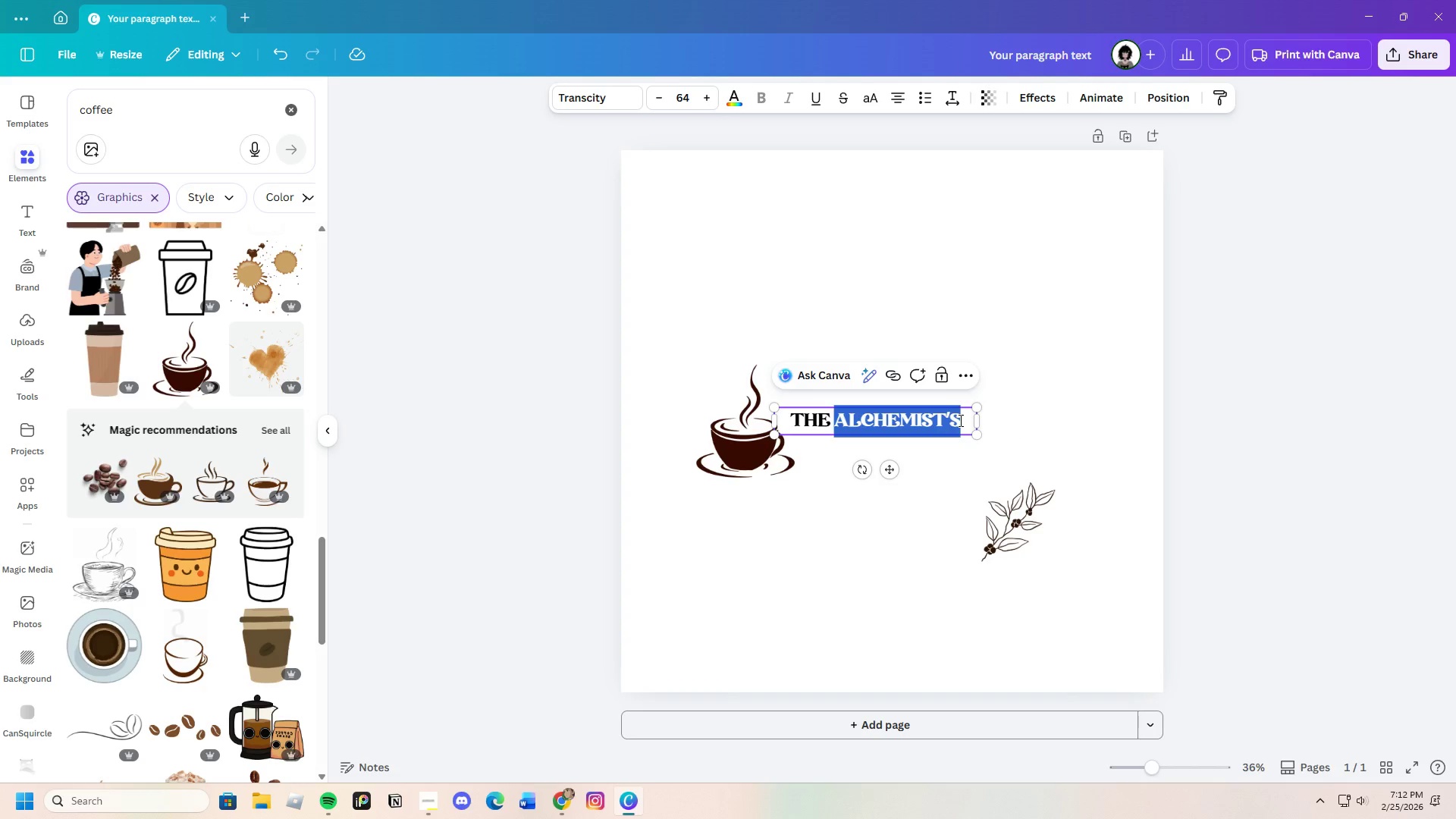 
key(Backspace)
 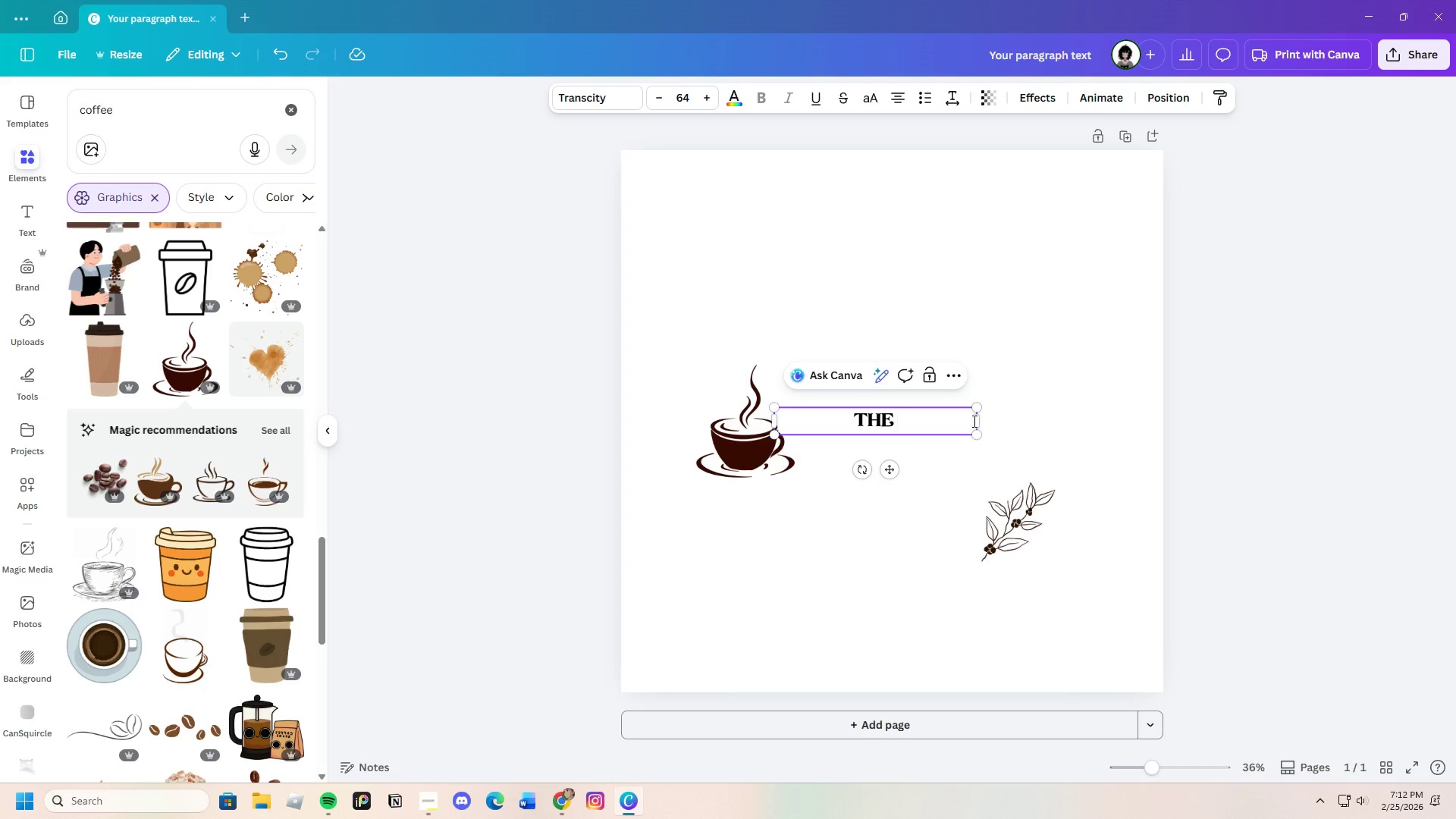 
left_click_drag(start_coordinate=[982, 419], to_coordinate=[826, 414])
 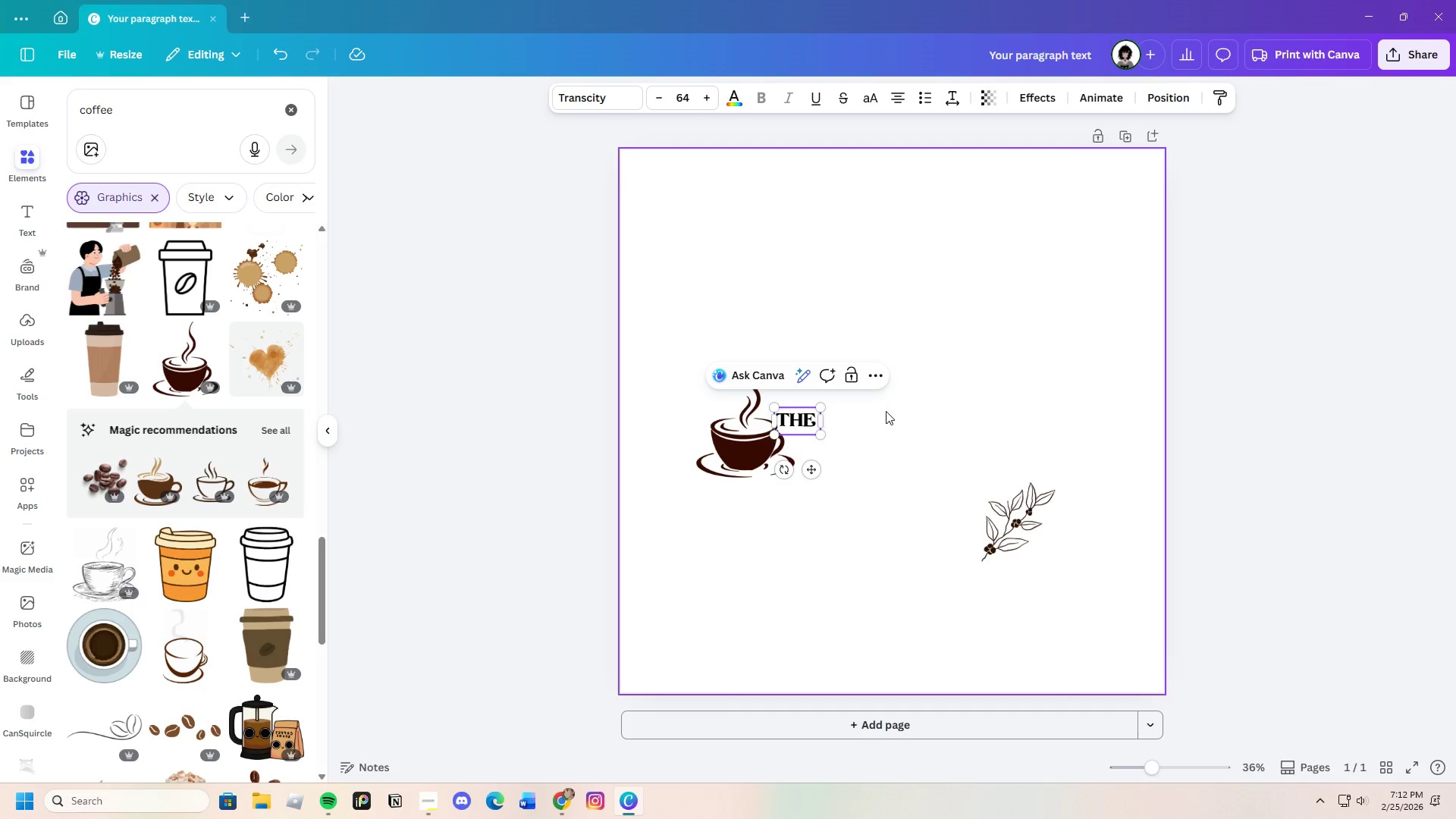 
left_click([886, 411])
 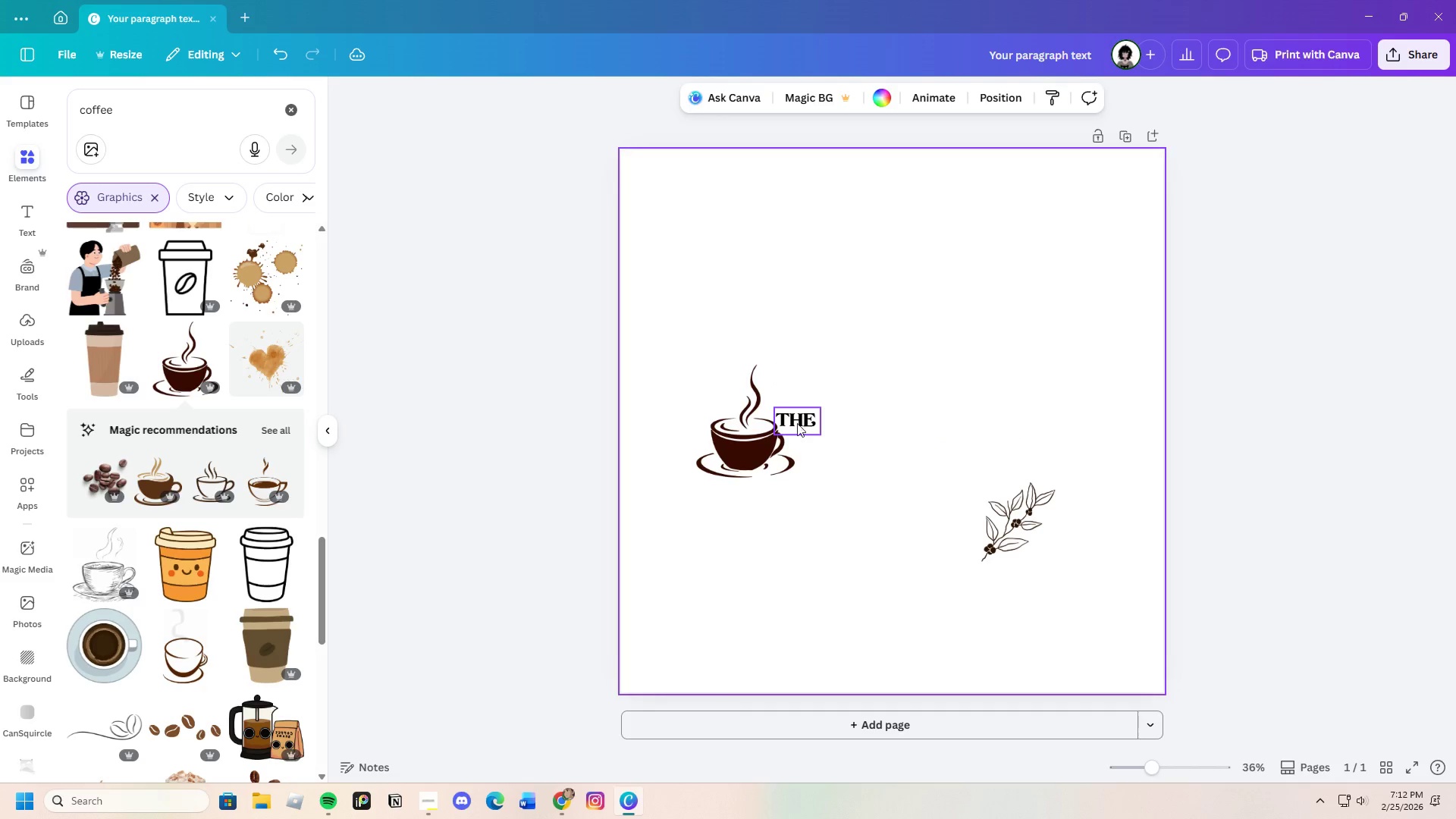 
left_click_drag(start_coordinate=[797, 421], to_coordinate=[901, 393])
 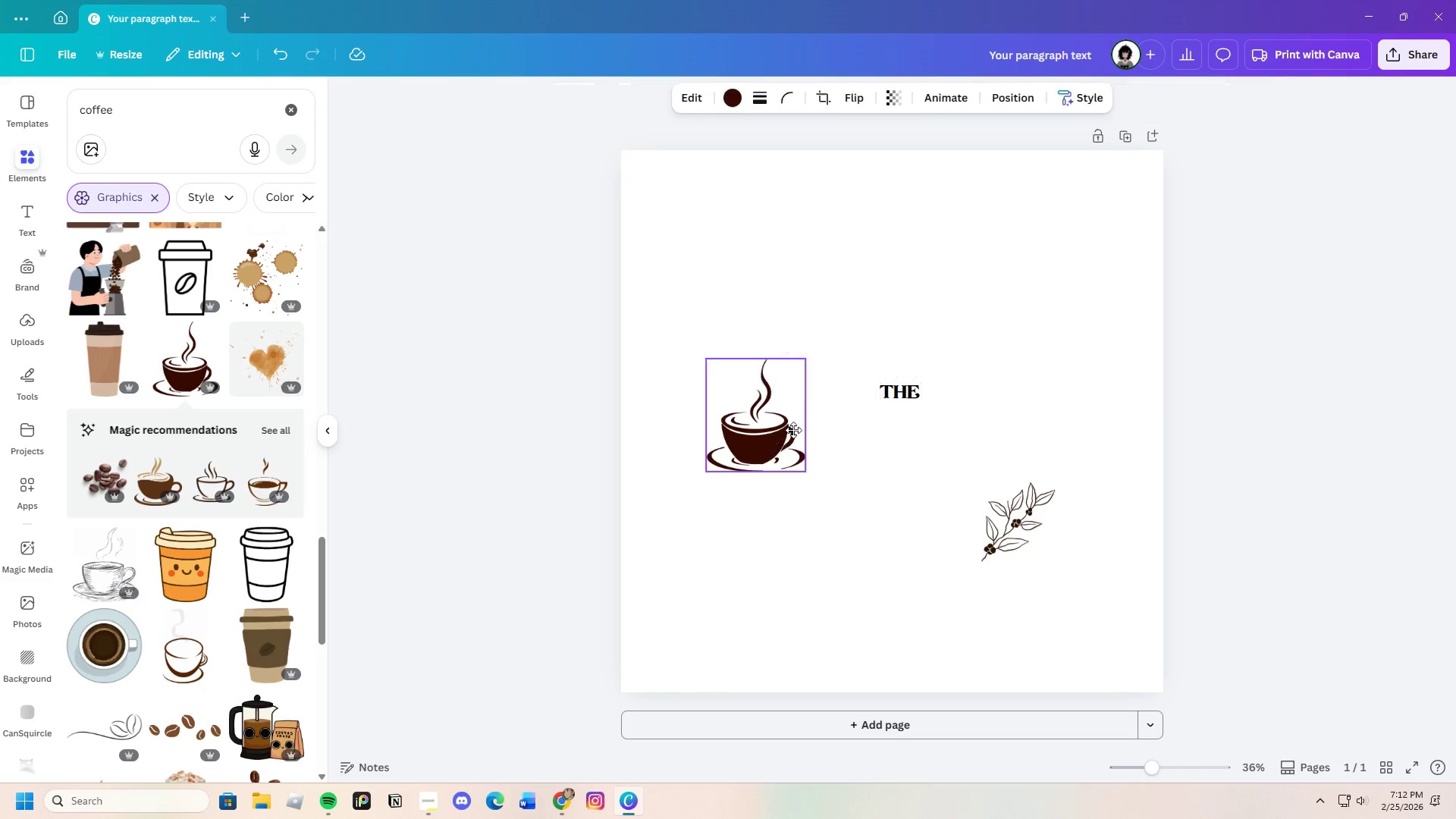 
left_click_drag(start_coordinate=[758, 441], to_coordinate=[833, 422])
 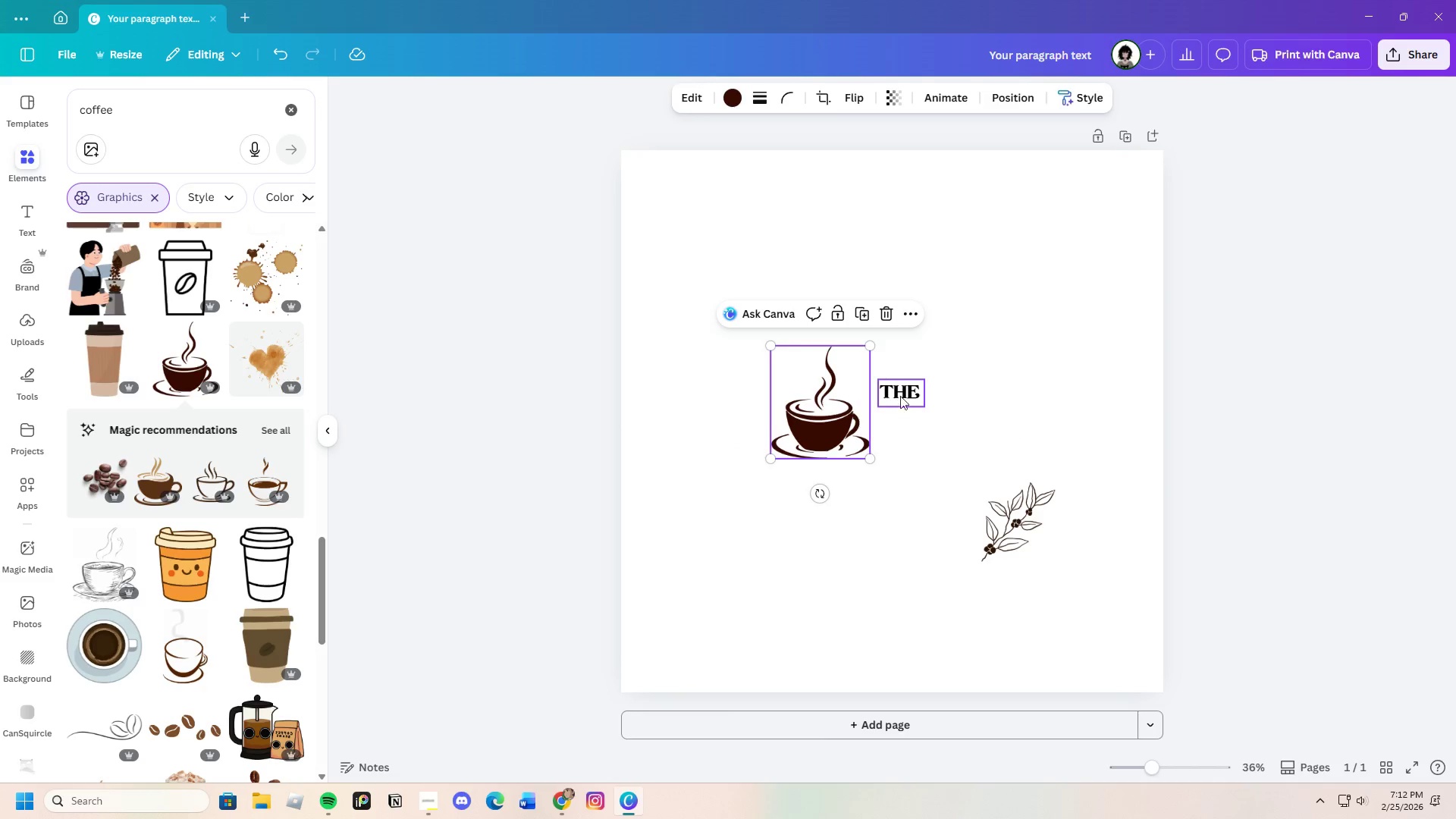 
left_click_drag(start_coordinate=[900, 396], to_coordinate=[858, 395])
 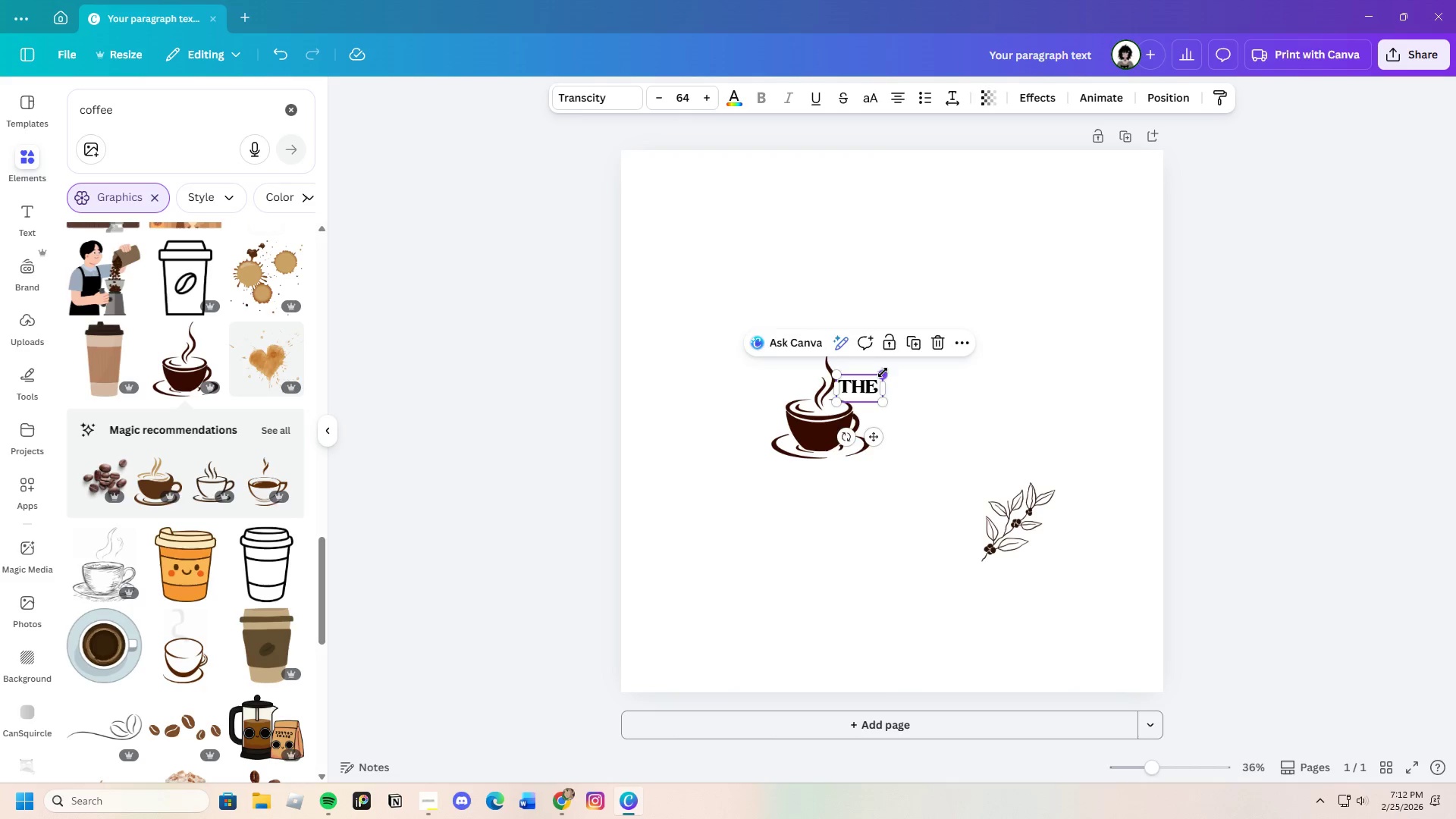 
left_click_drag(start_coordinate=[883, 372], to_coordinate=[899, 367])
 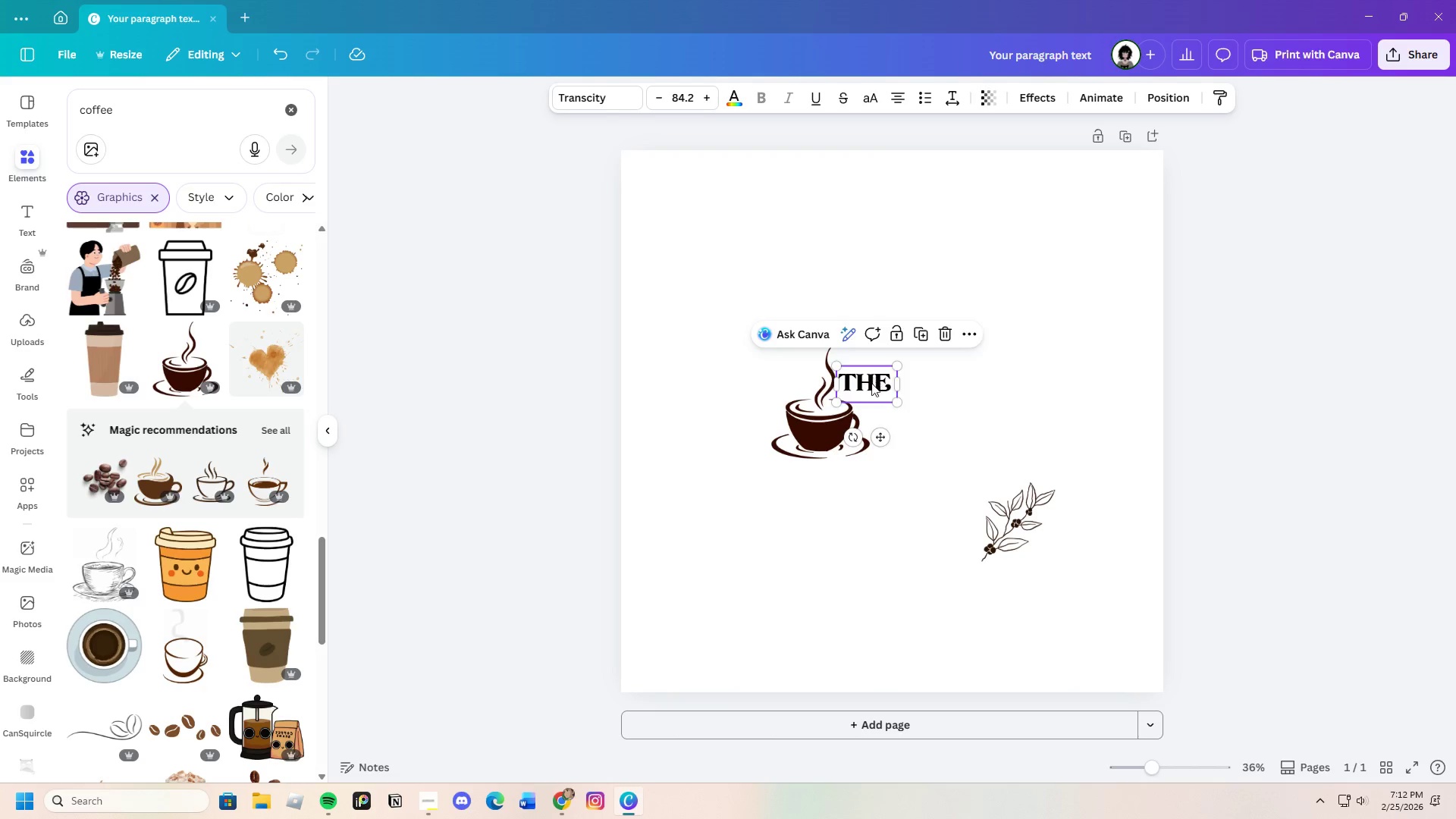 
left_click_drag(start_coordinate=[871, 380], to_coordinate=[868, 389])
 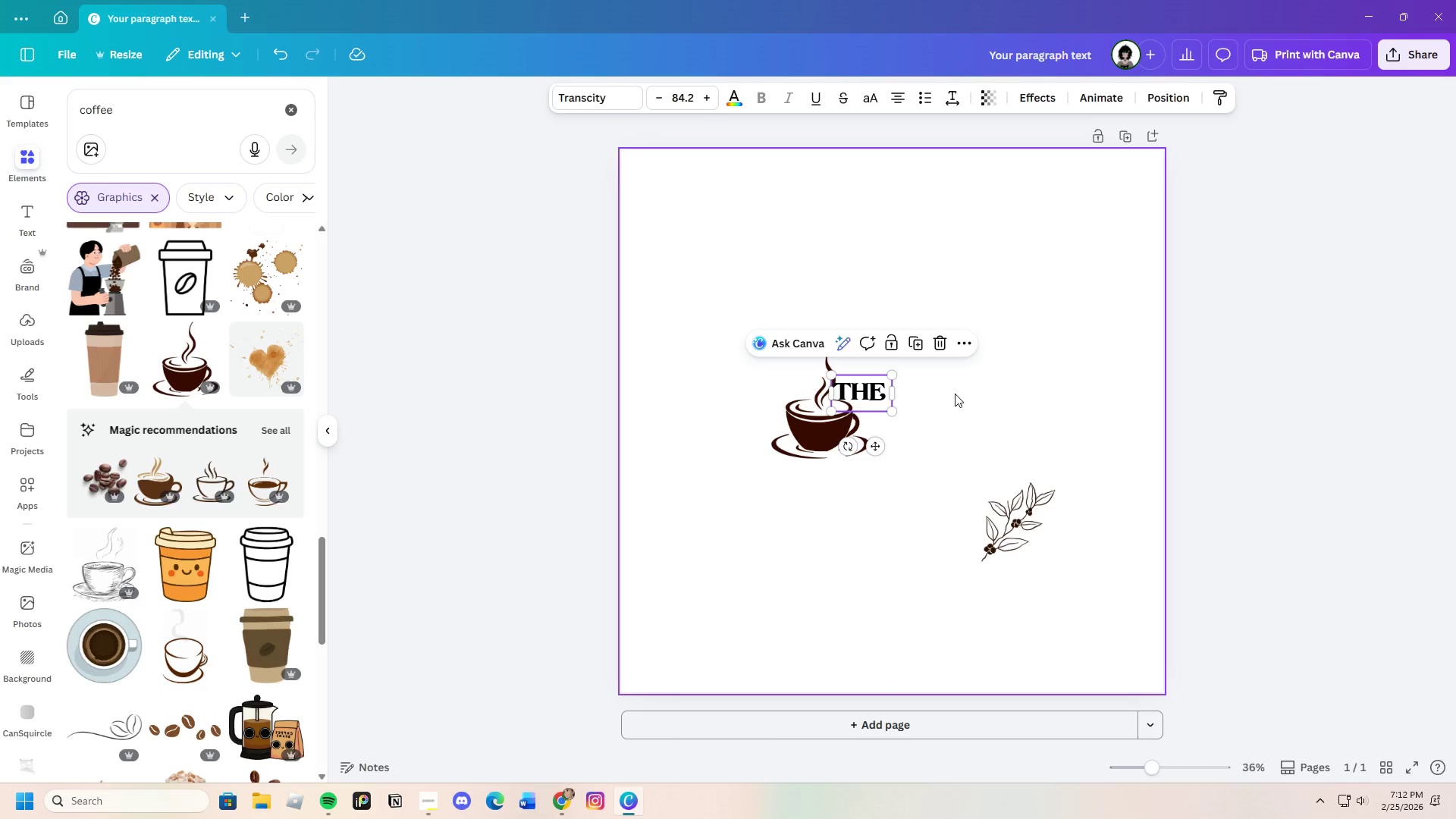 
left_click([955, 394])
 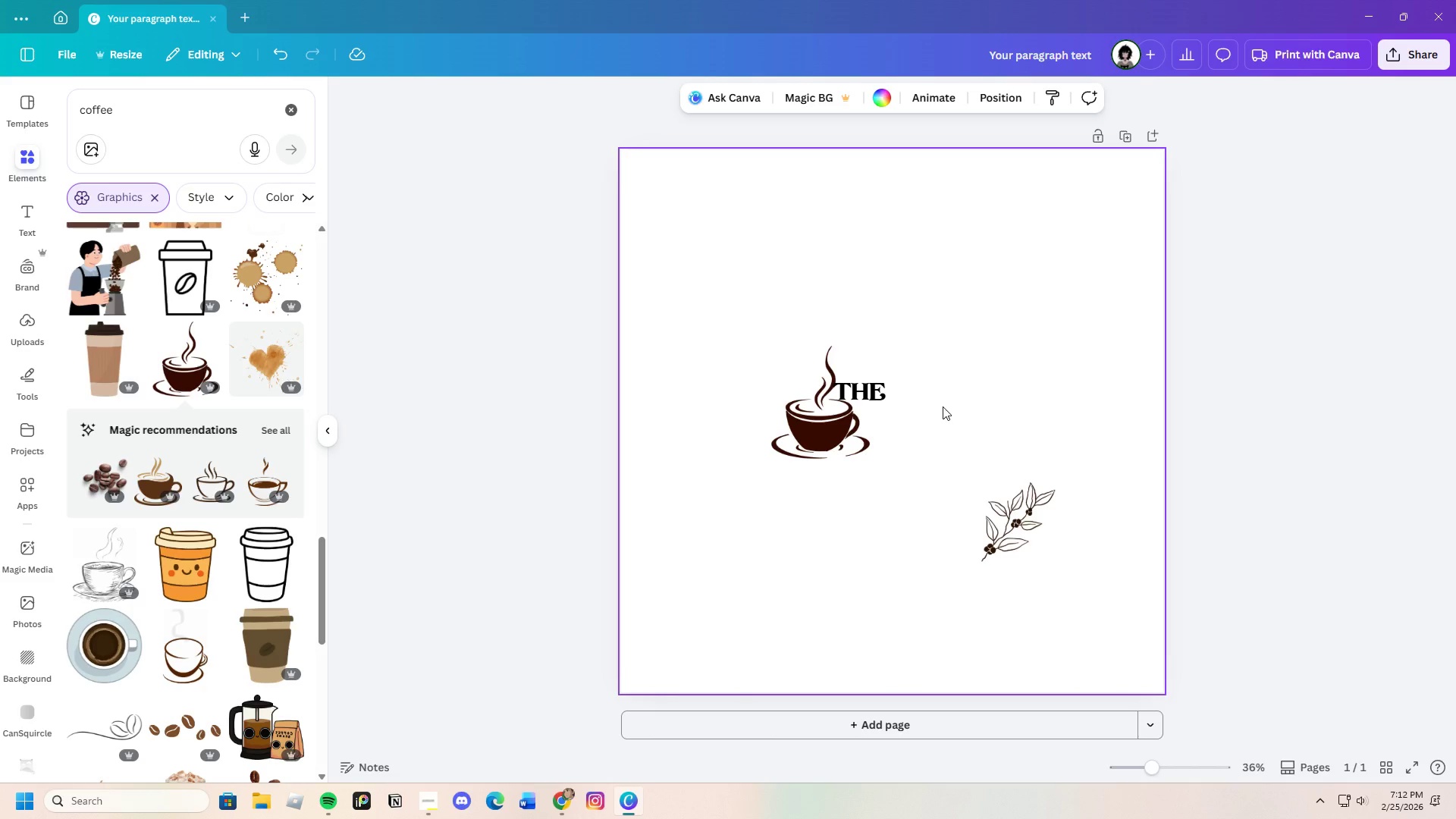 
left_click([877, 399])
 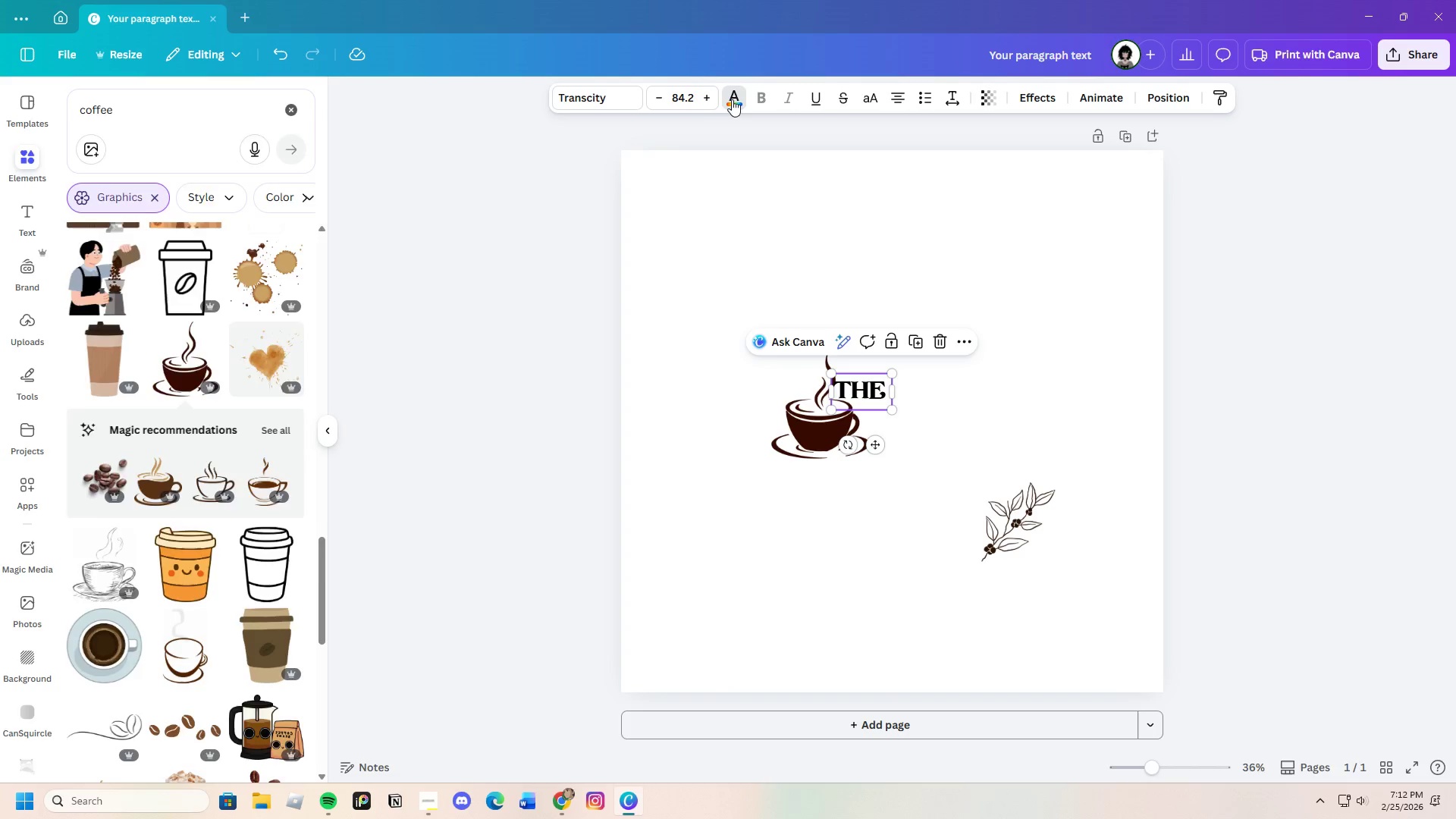 
wait(5.95)
 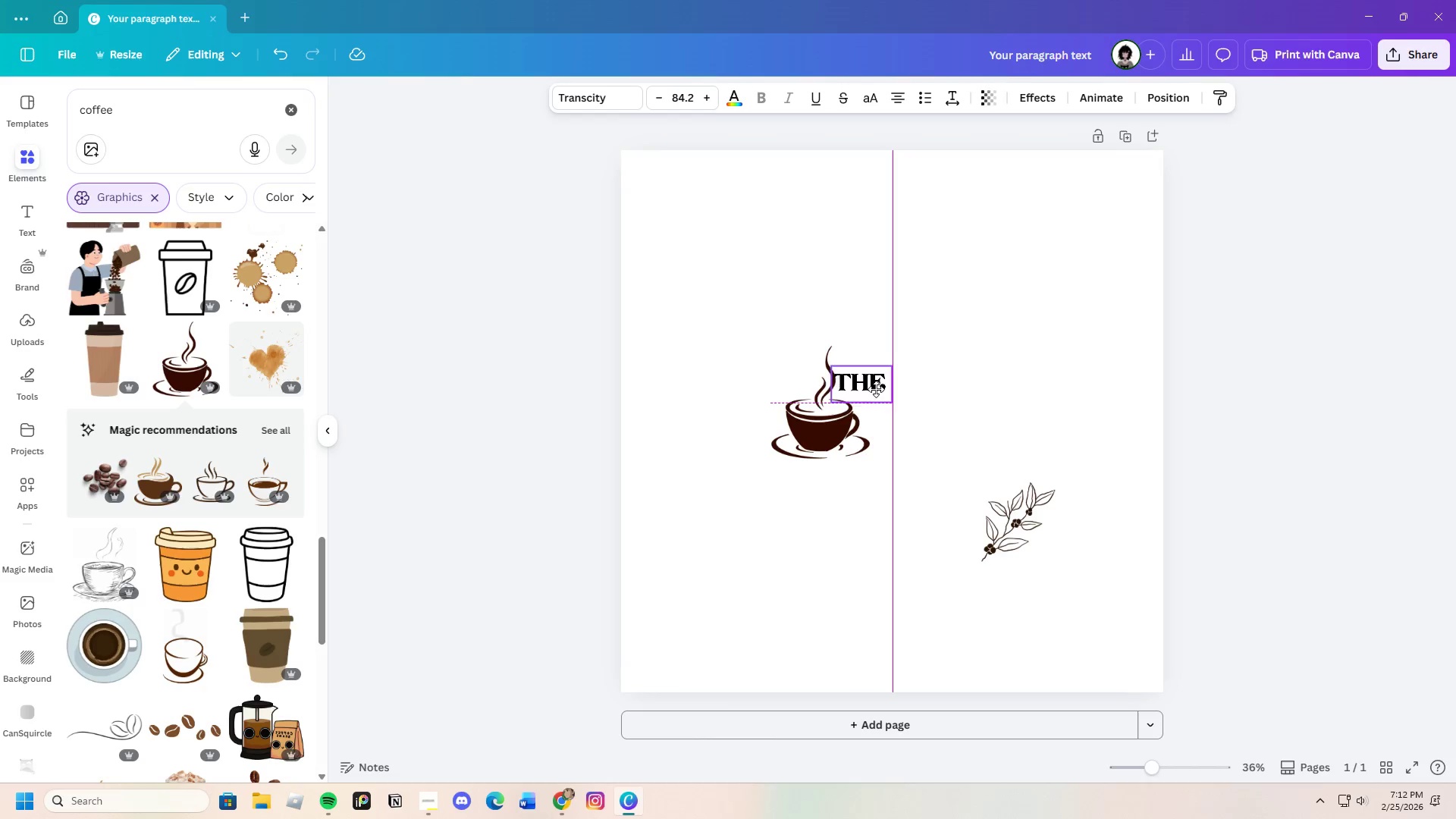 
left_click([845, 394])
 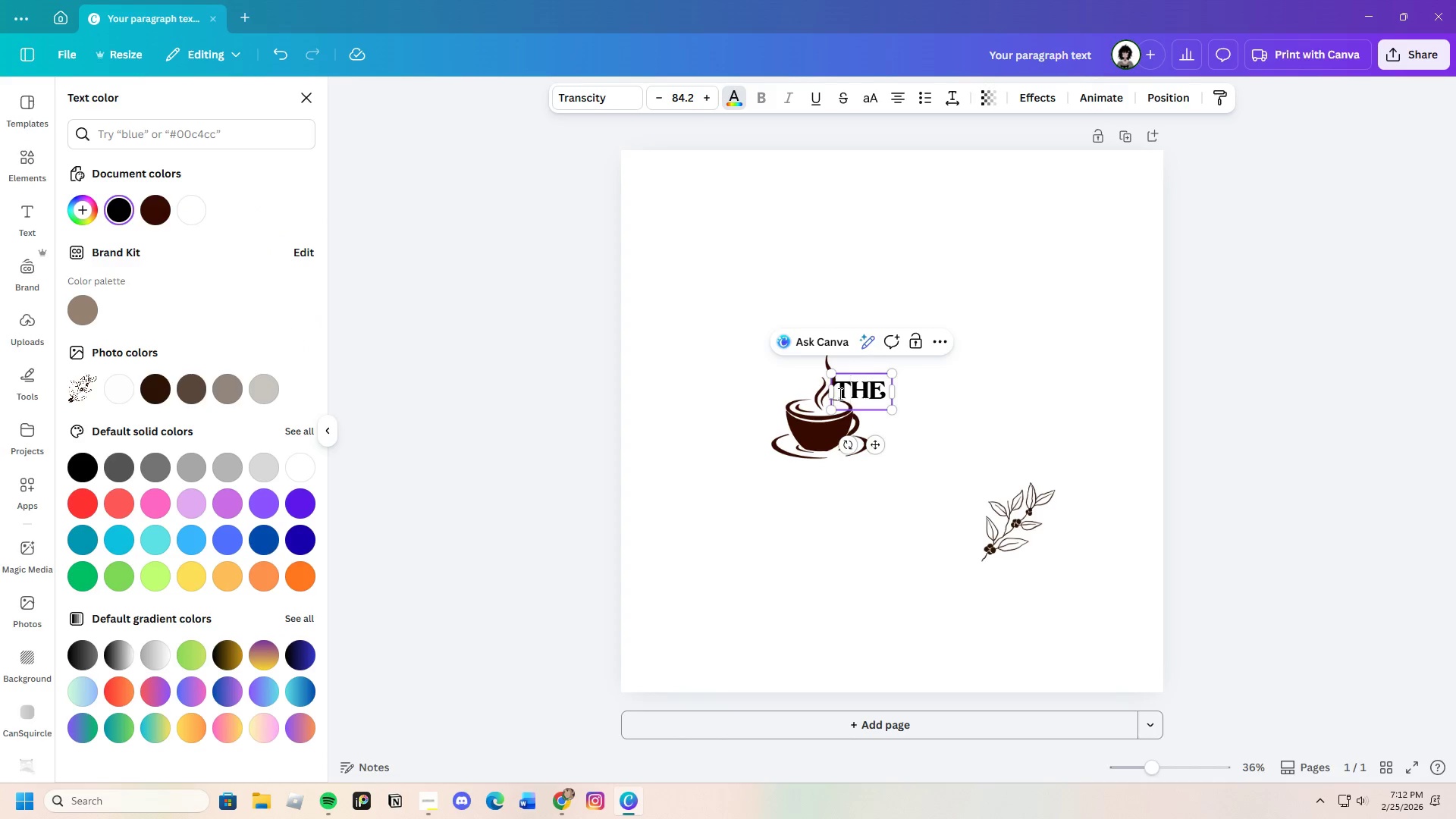 
left_click_drag(start_coordinate=[839, 394], to_coordinate=[909, 394])
 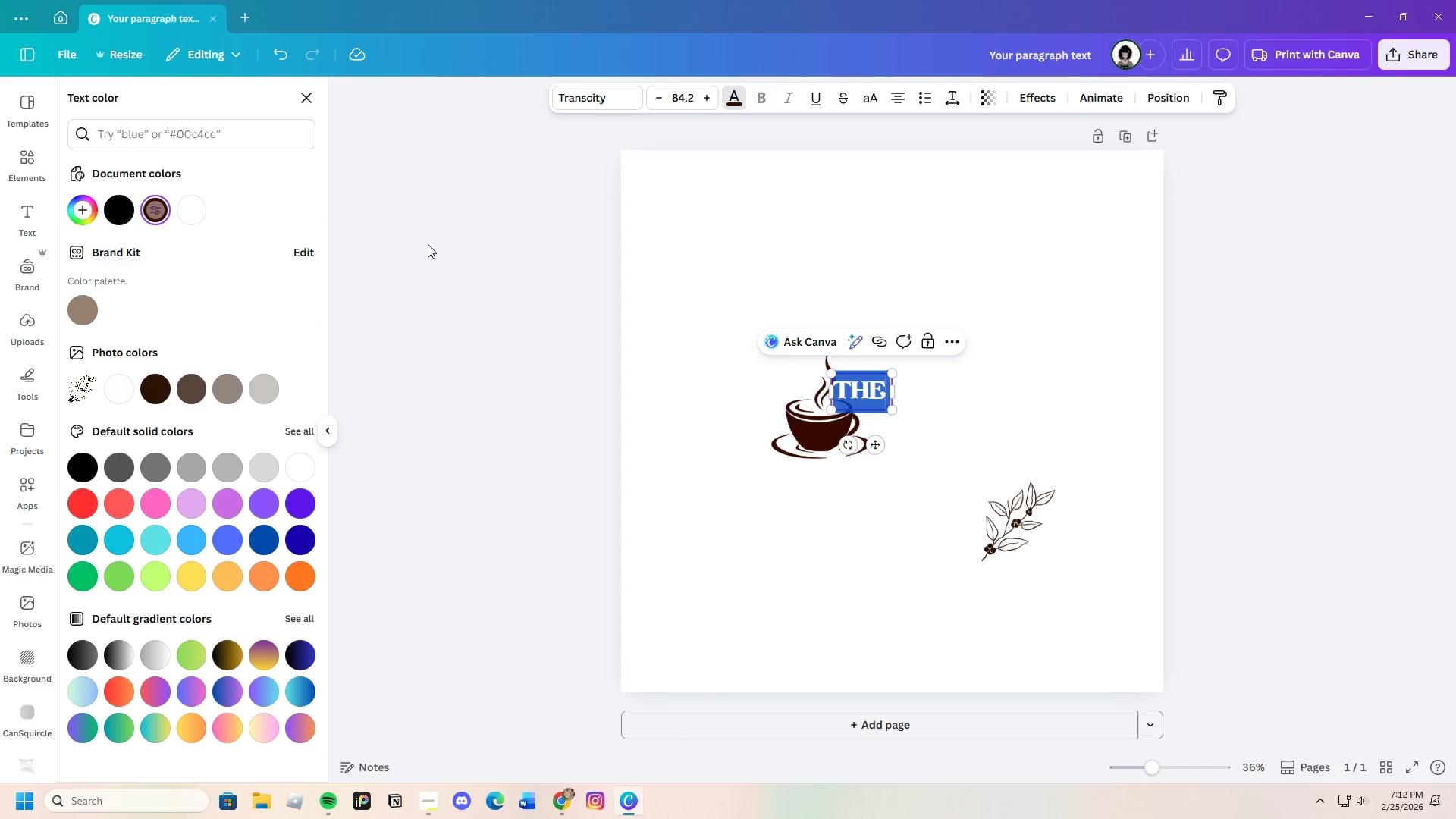 
left_click([975, 413])
 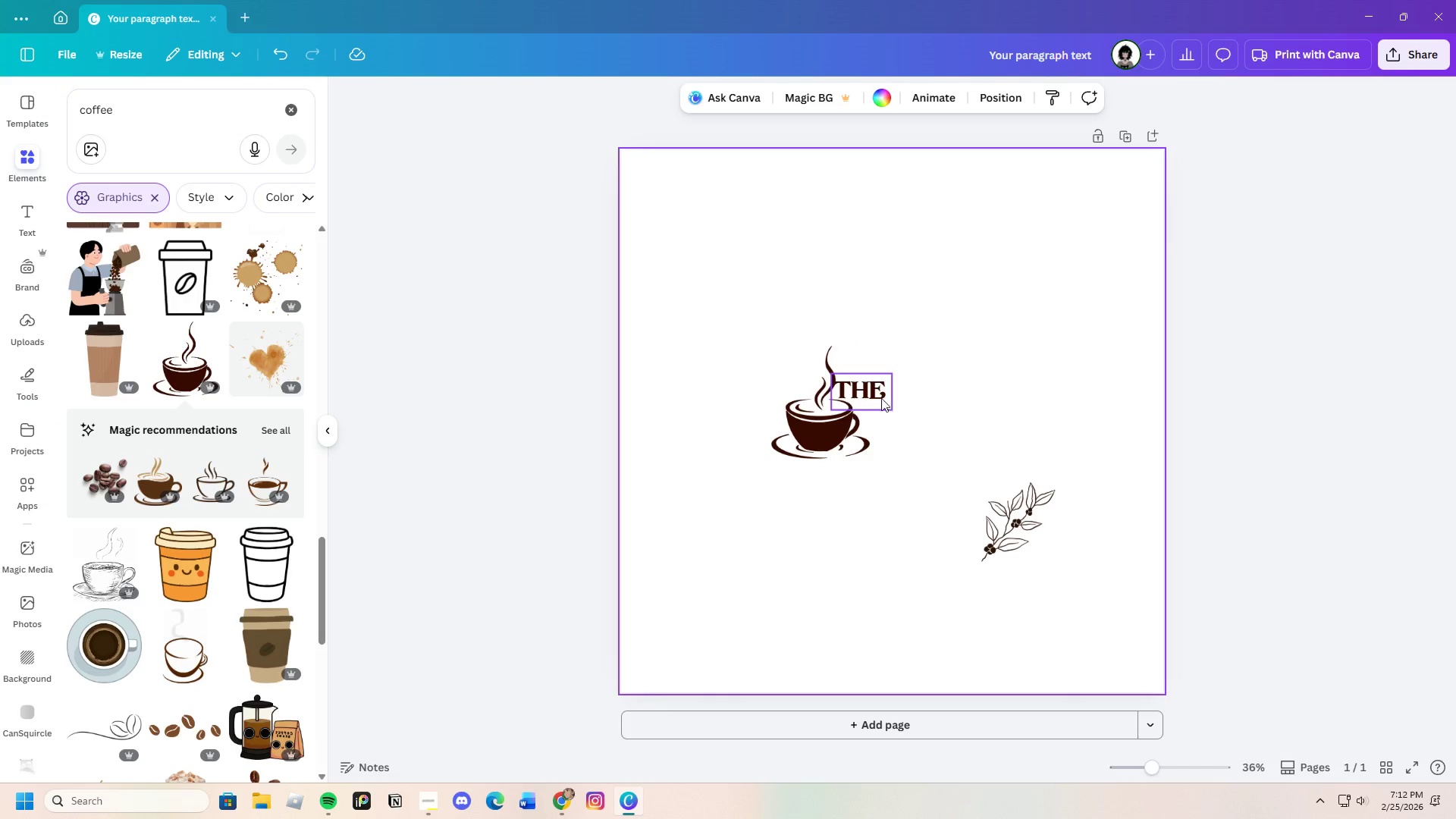 
left_click_drag(start_coordinate=[877, 391], to_coordinate=[885, 392])
 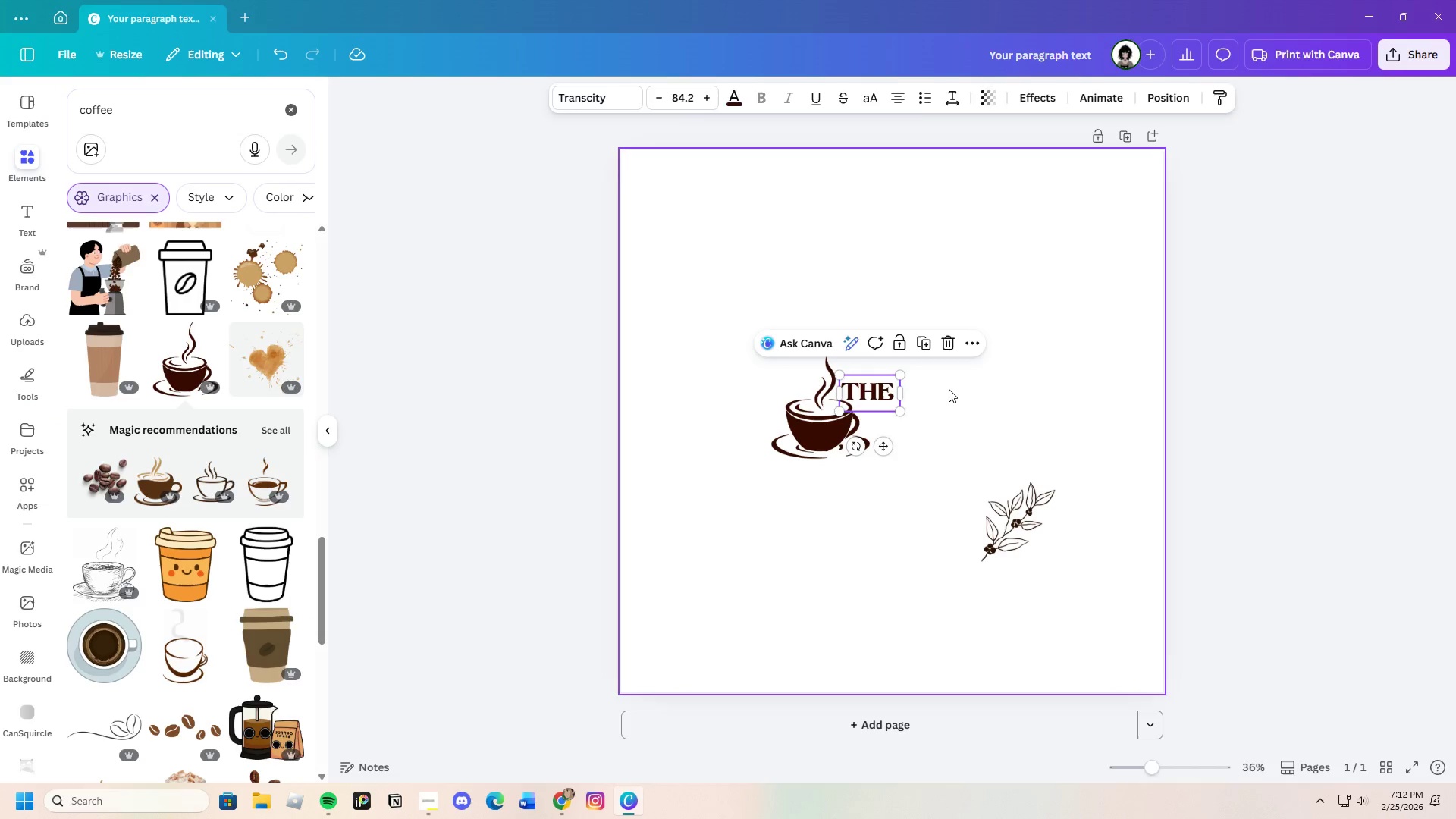 
left_click([949, 389])
 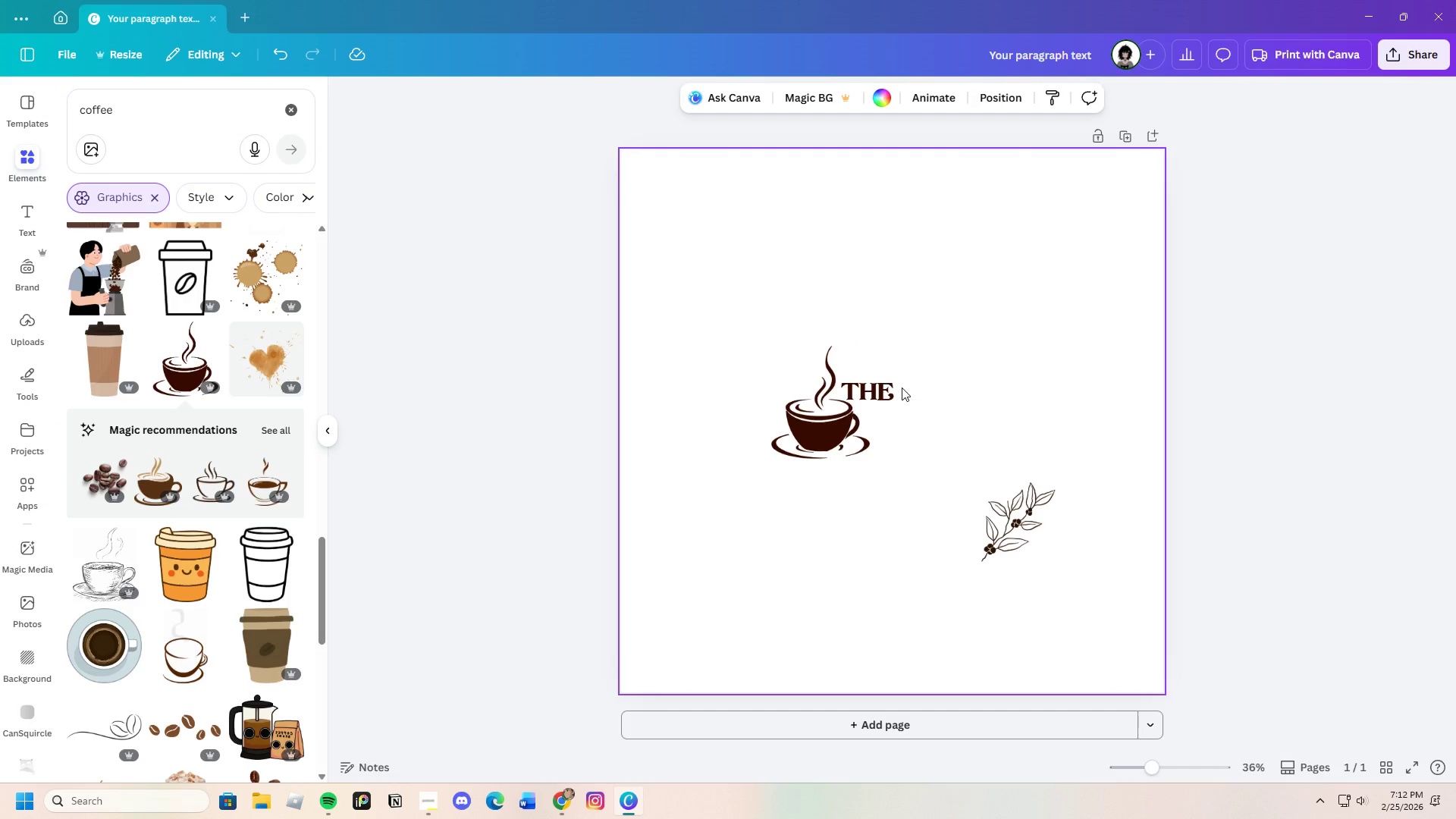 
left_click([902, 388])
 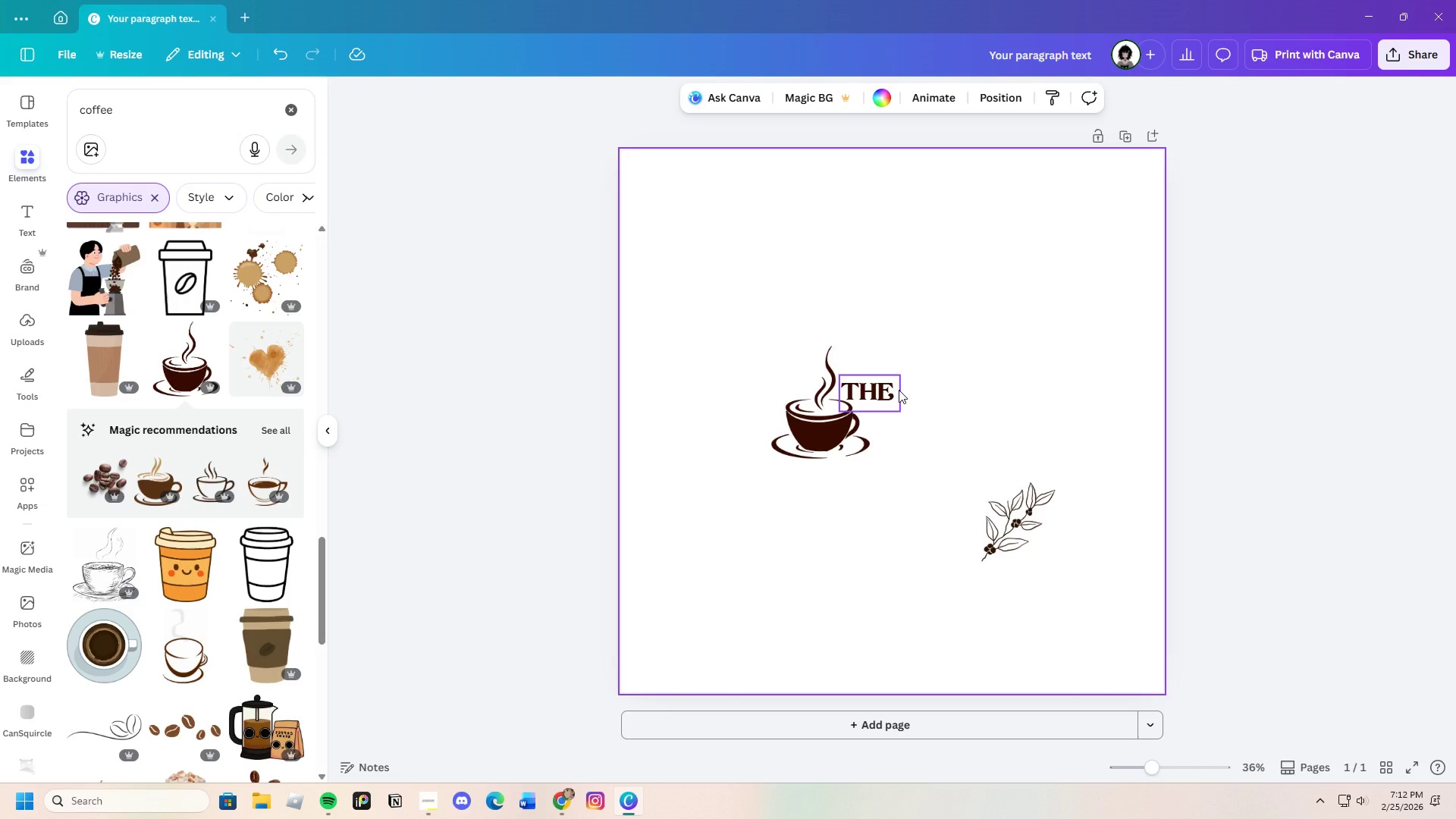 
key(Control+C)
 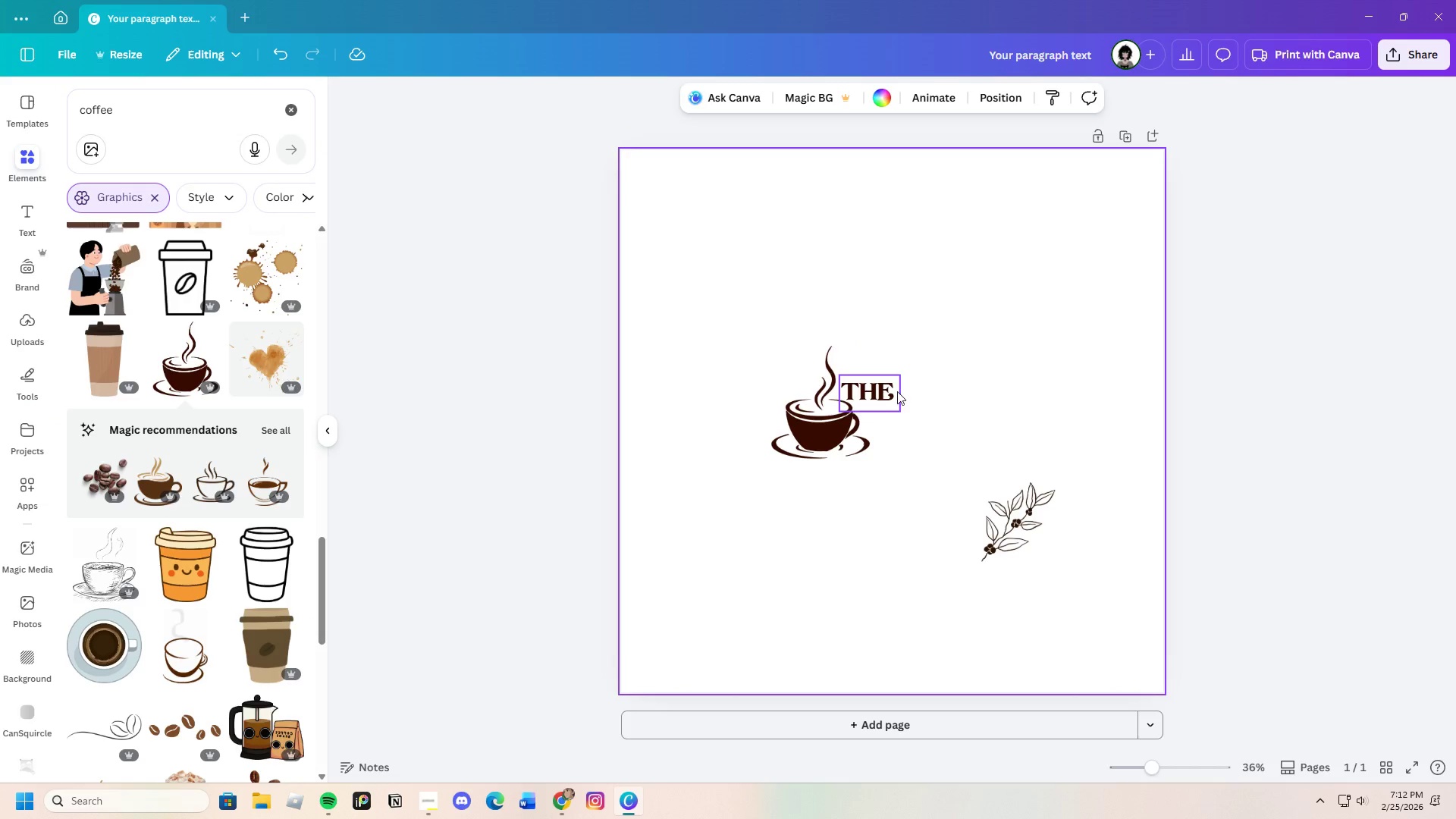 
key(Control+V)
 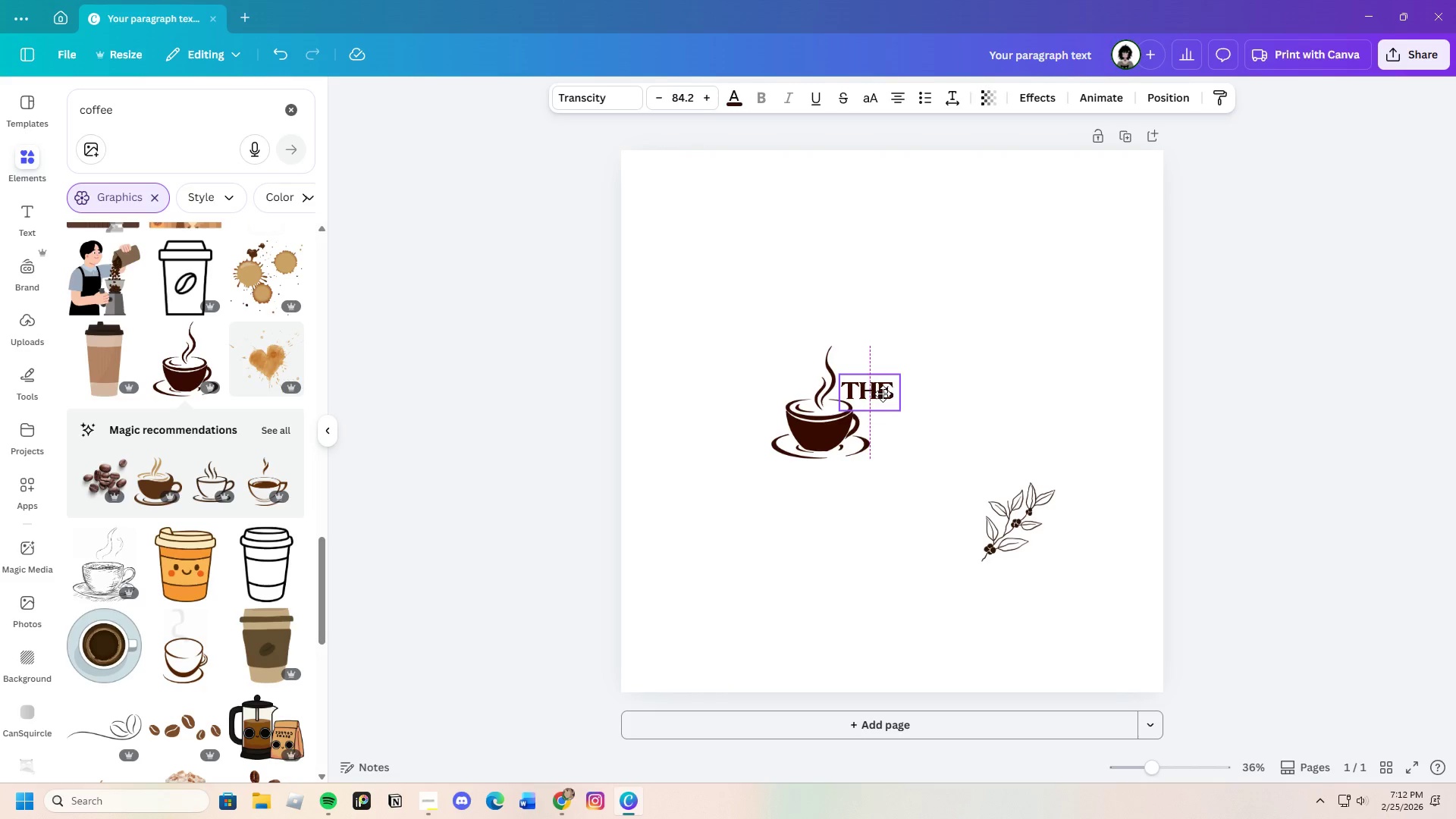 
right_click([880, 388])
 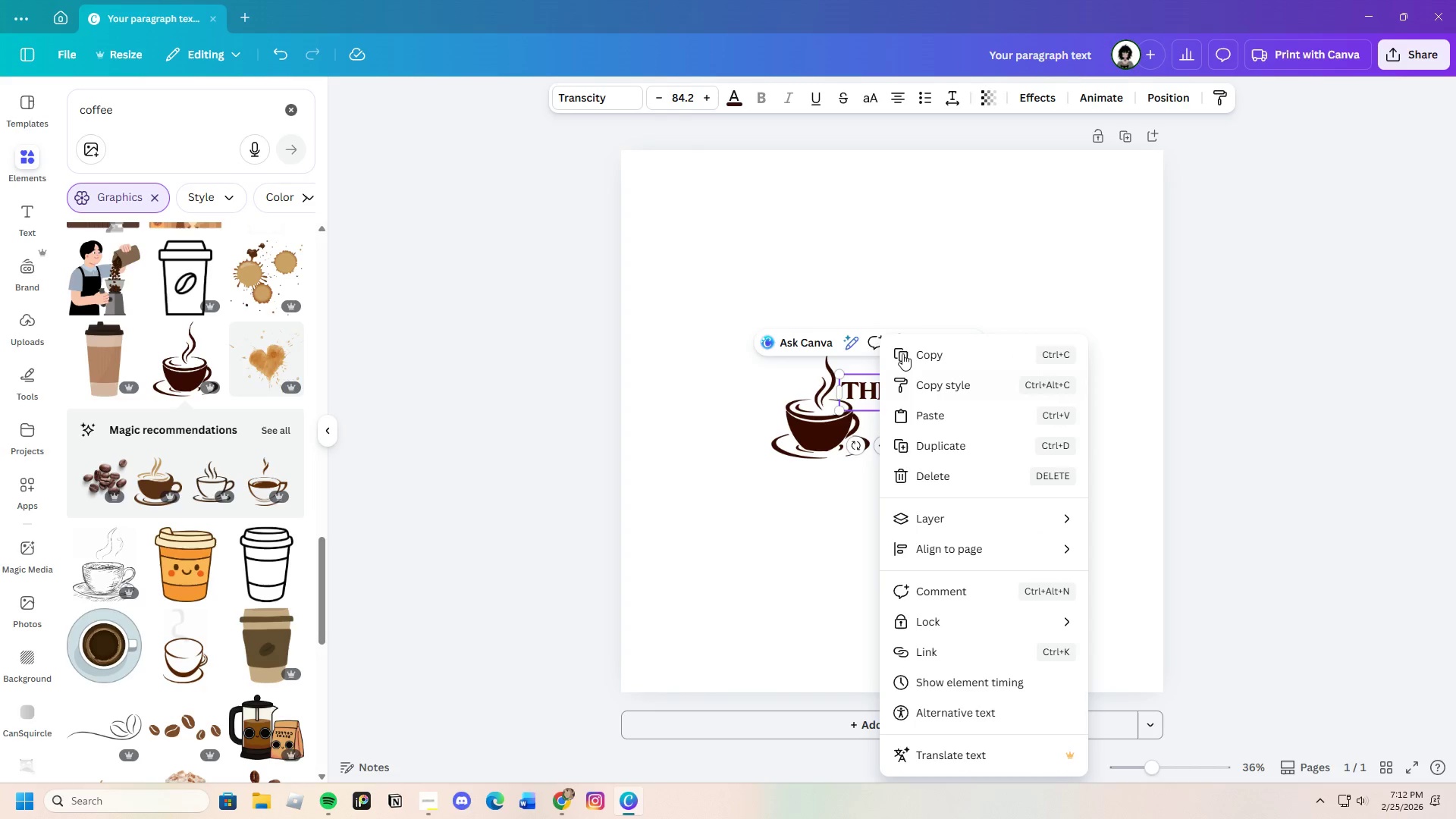 
left_click([905, 309])
 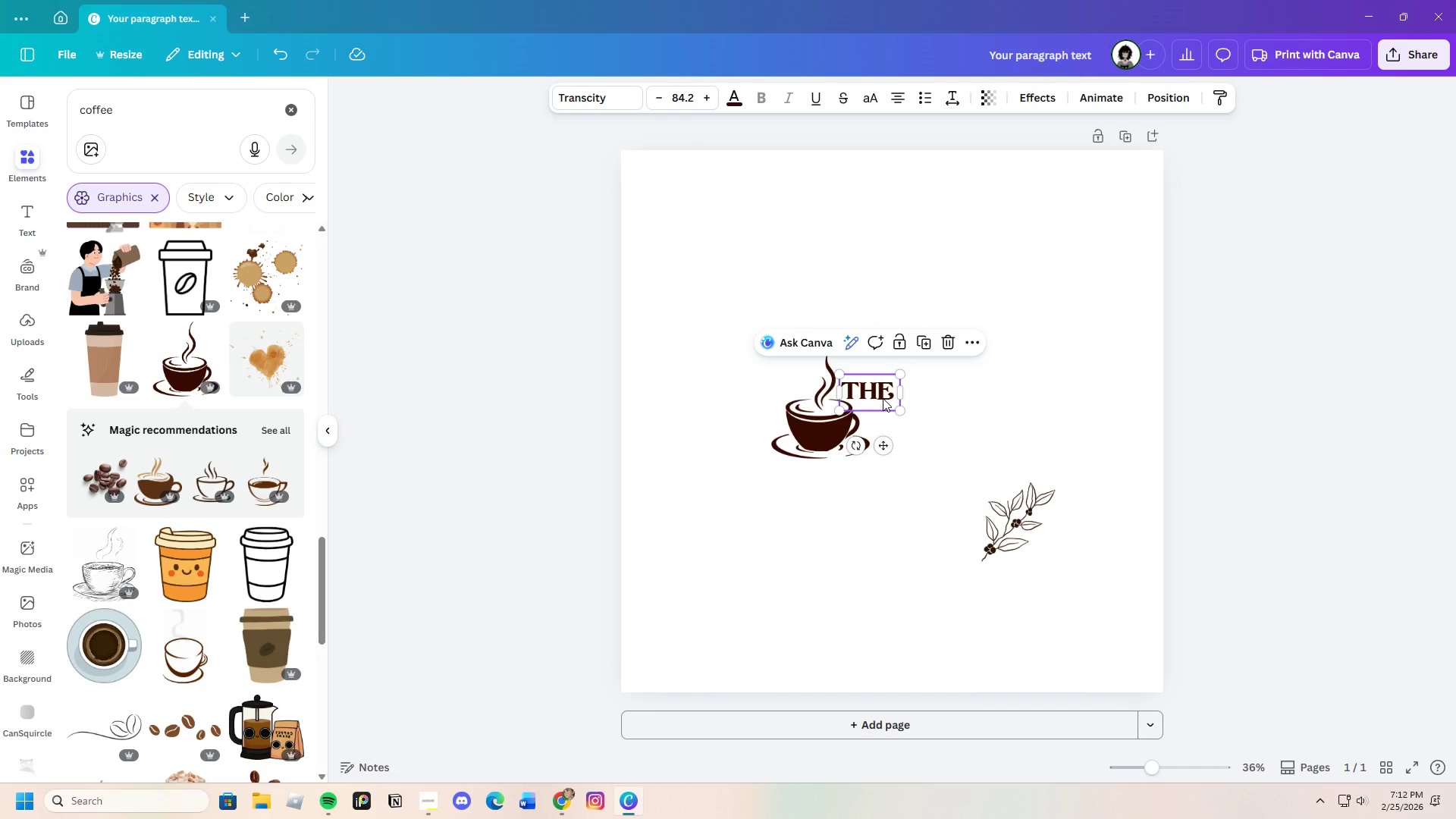 
hold_key(key=C, duration=0.41)
 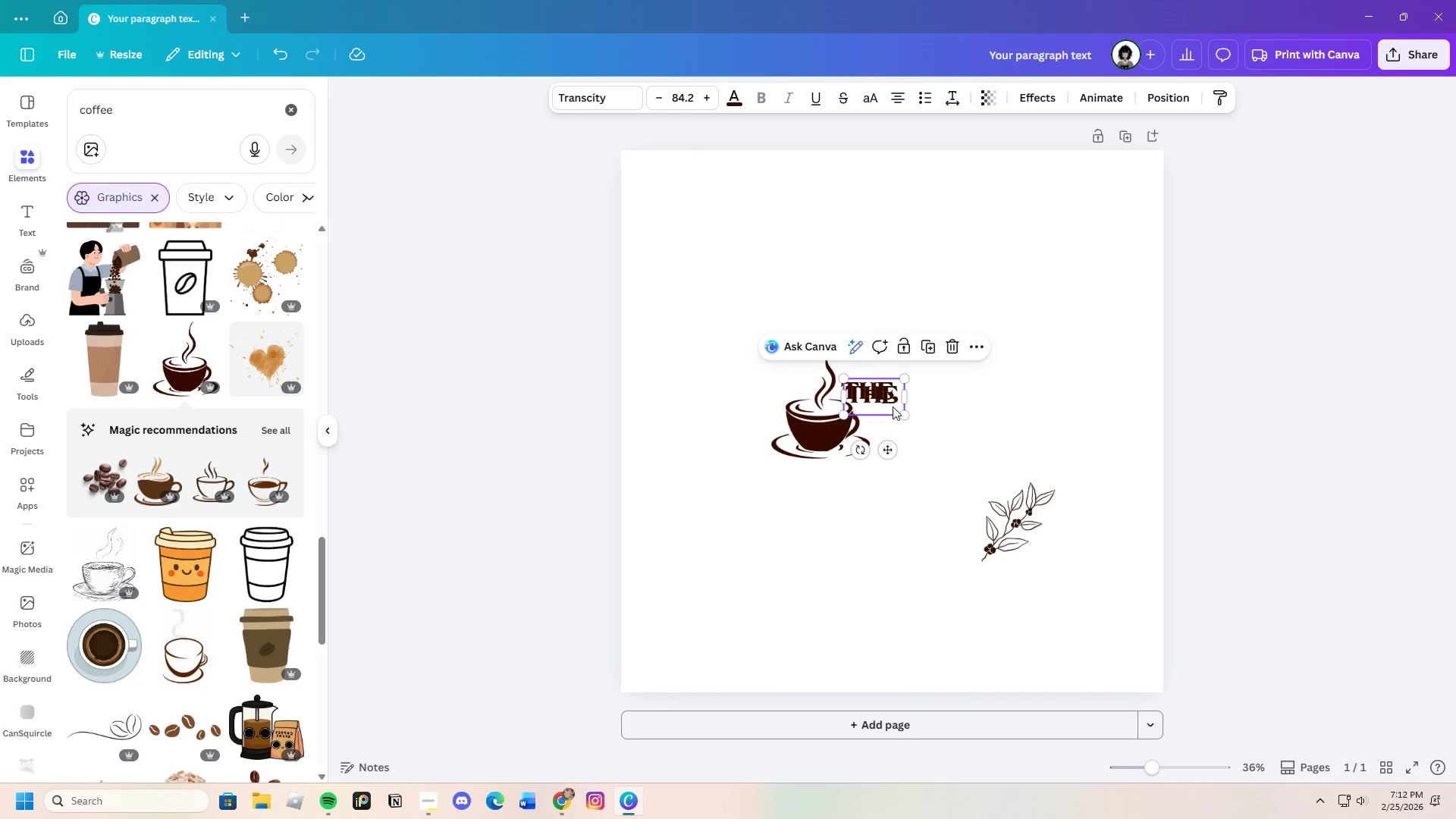 
key(Control+V)
 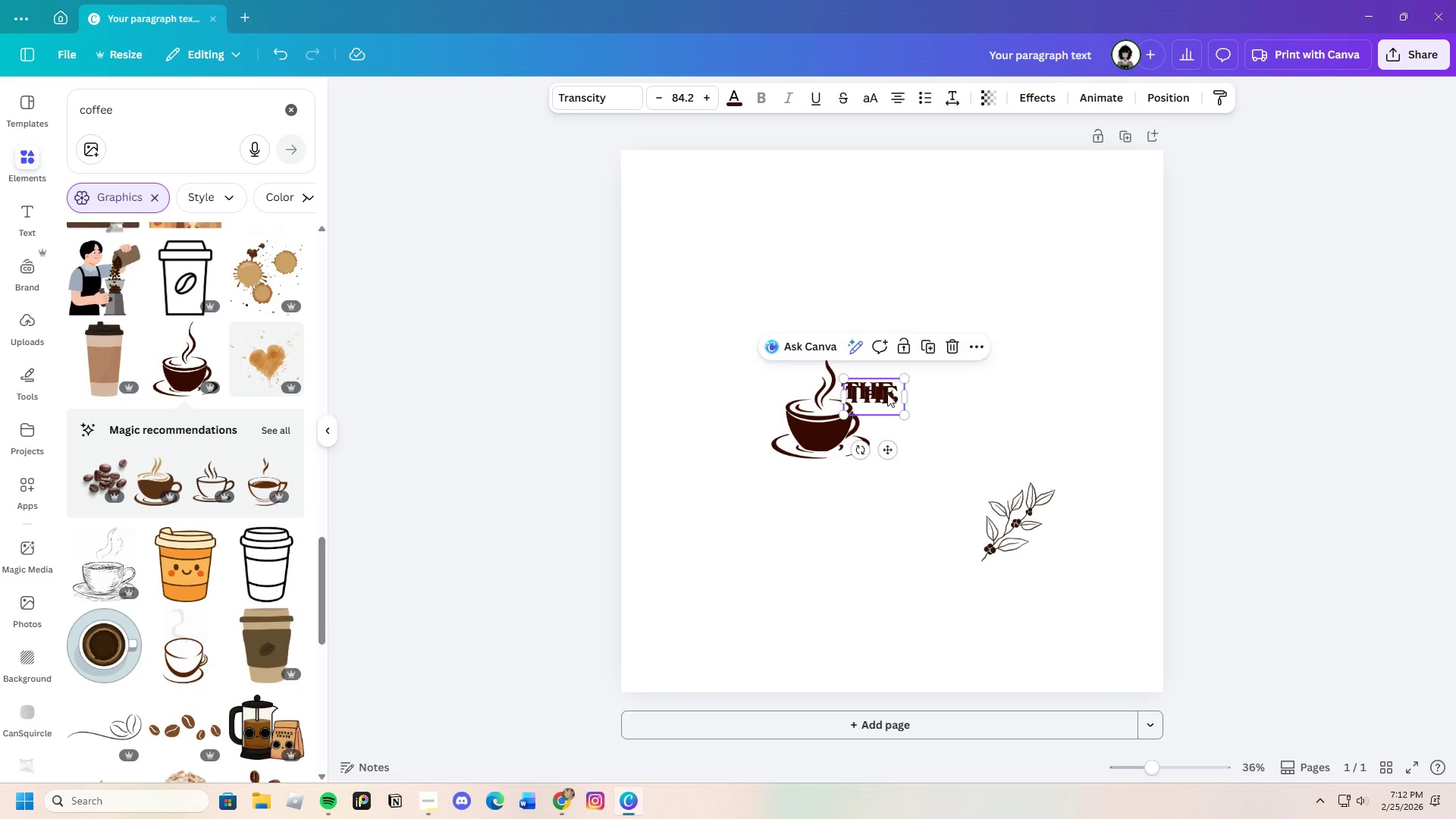 
left_click_drag(start_coordinate=[886, 394], to_coordinate=[905, 431])
 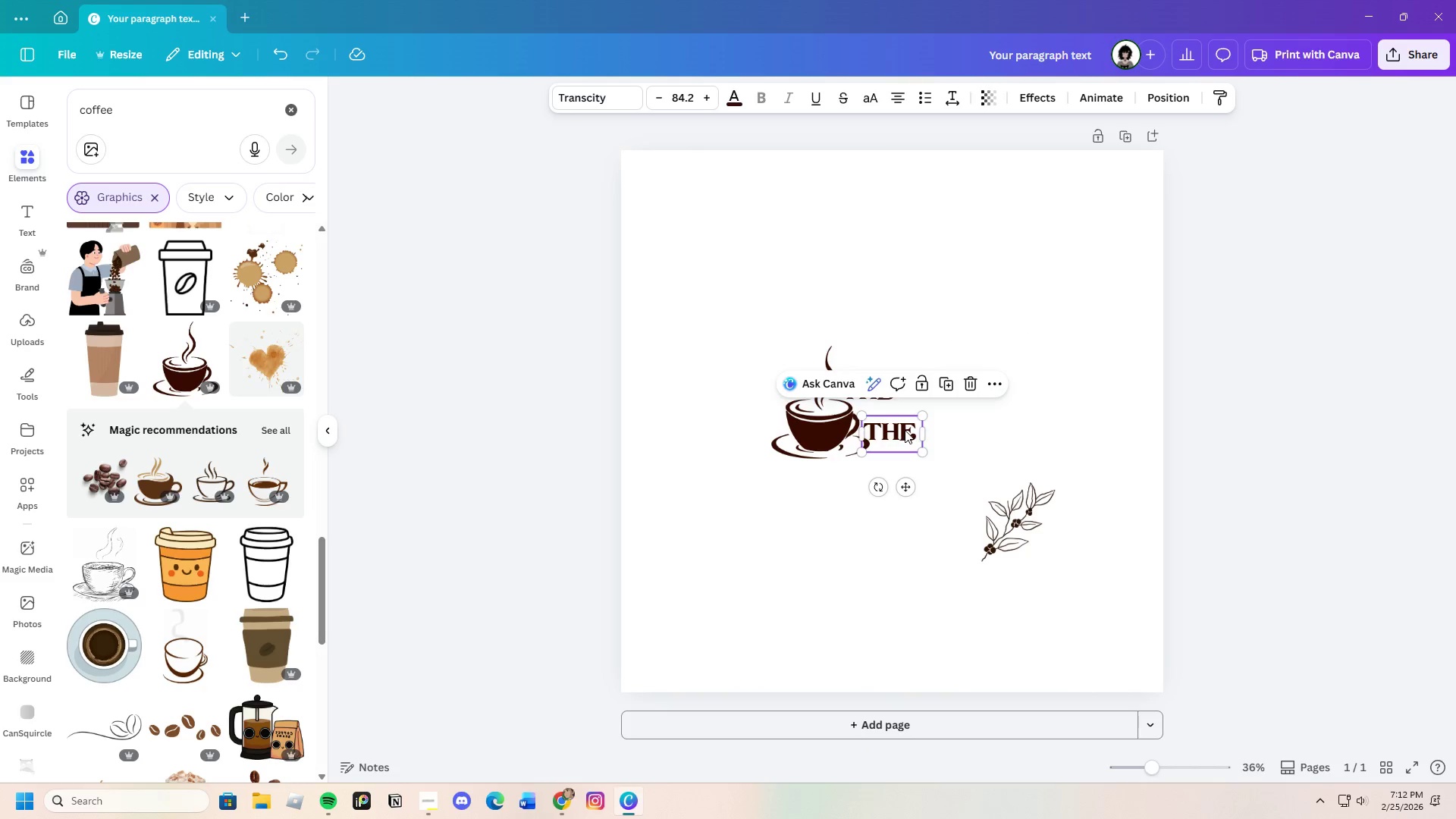 
double_click([905, 430])
 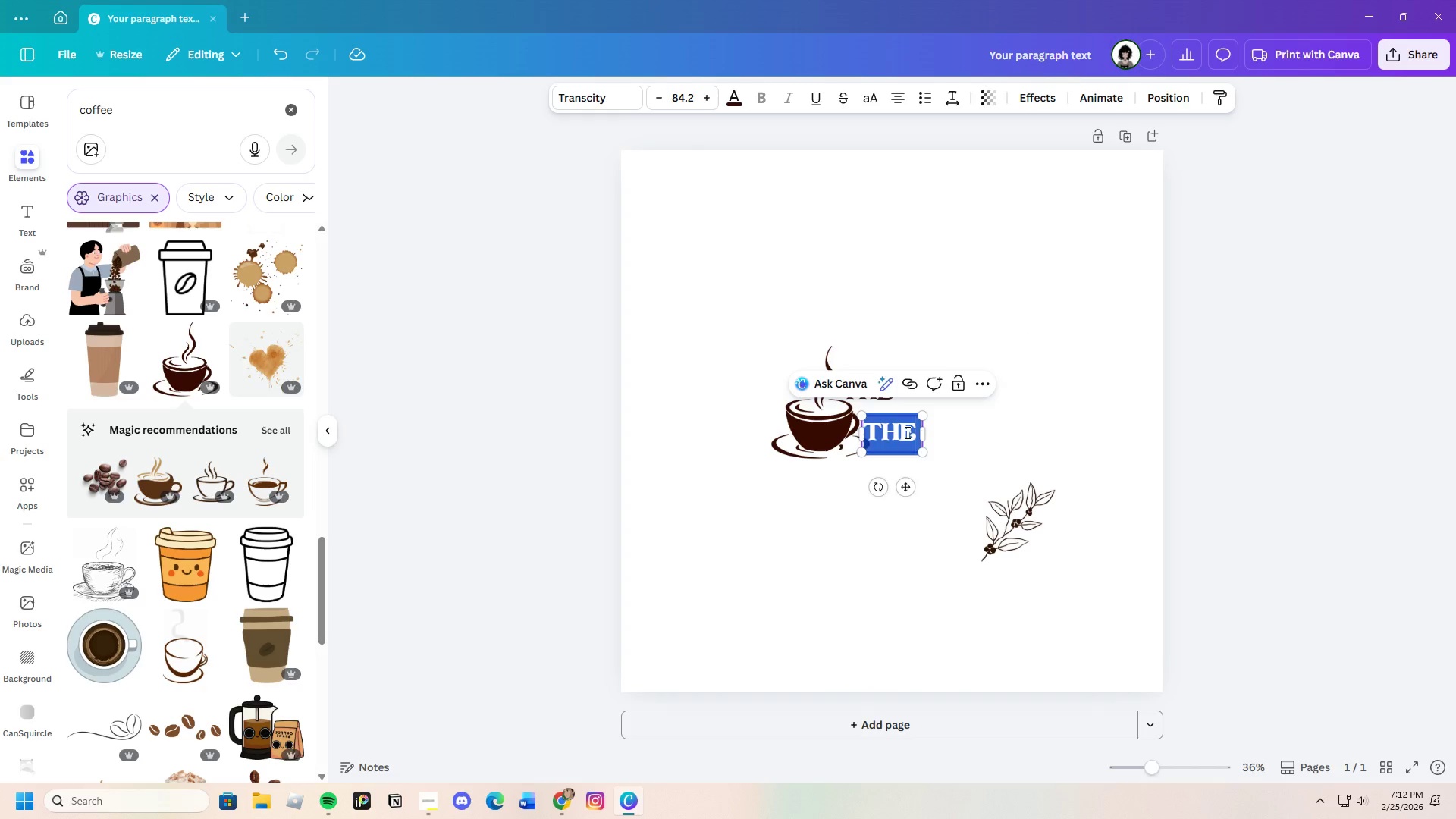 
key(Backspace)
type(ALE)
key(Backspace)
type(che)
key(Backspace)
key(Backspace)
key(Backspace)
type(CHEMIST:S)
key(Backspace)
key(Backspace)
type('S)
 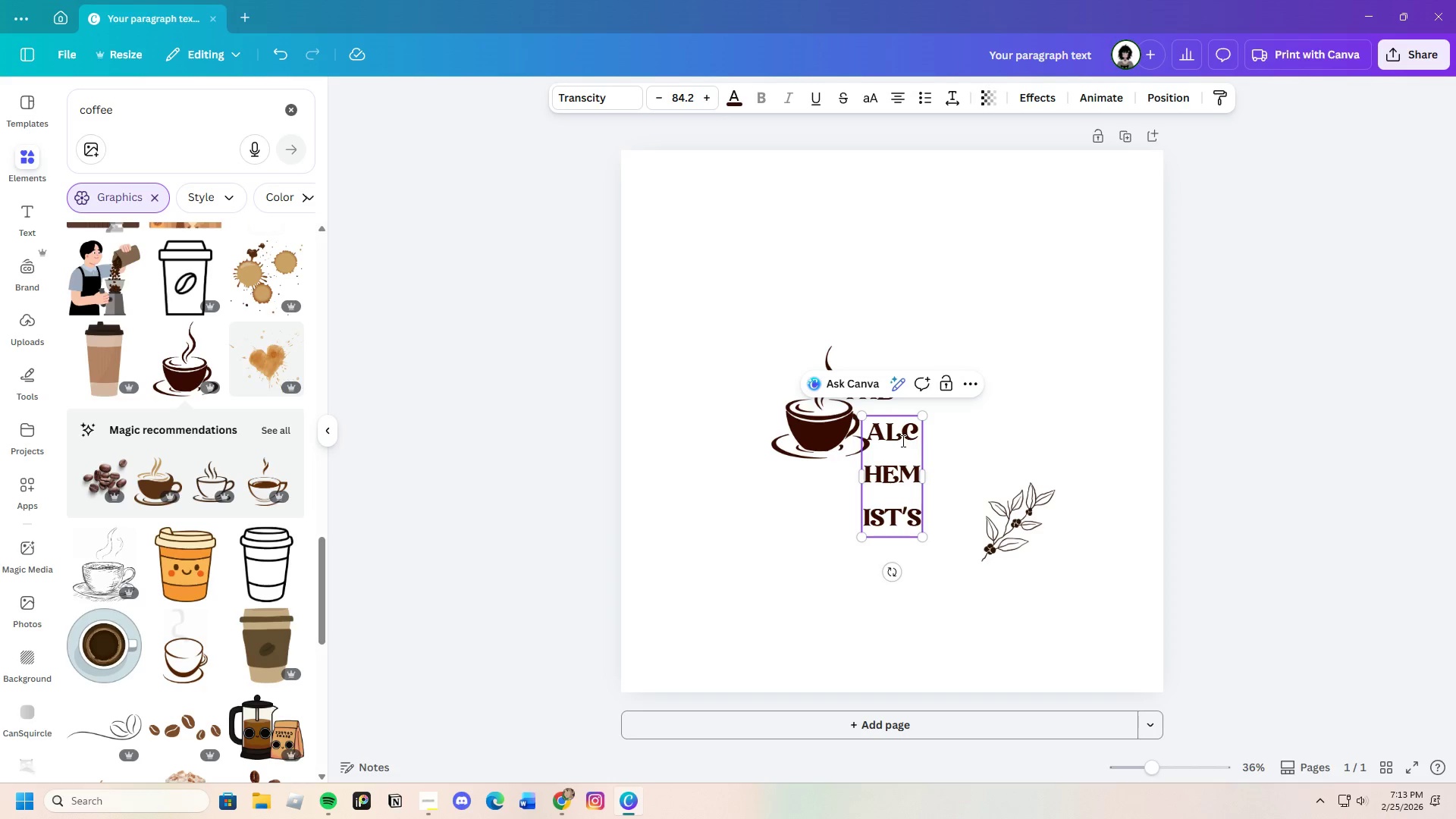 
left_click_drag(start_coordinate=[923, 478], to_coordinate=[1041, 466])
 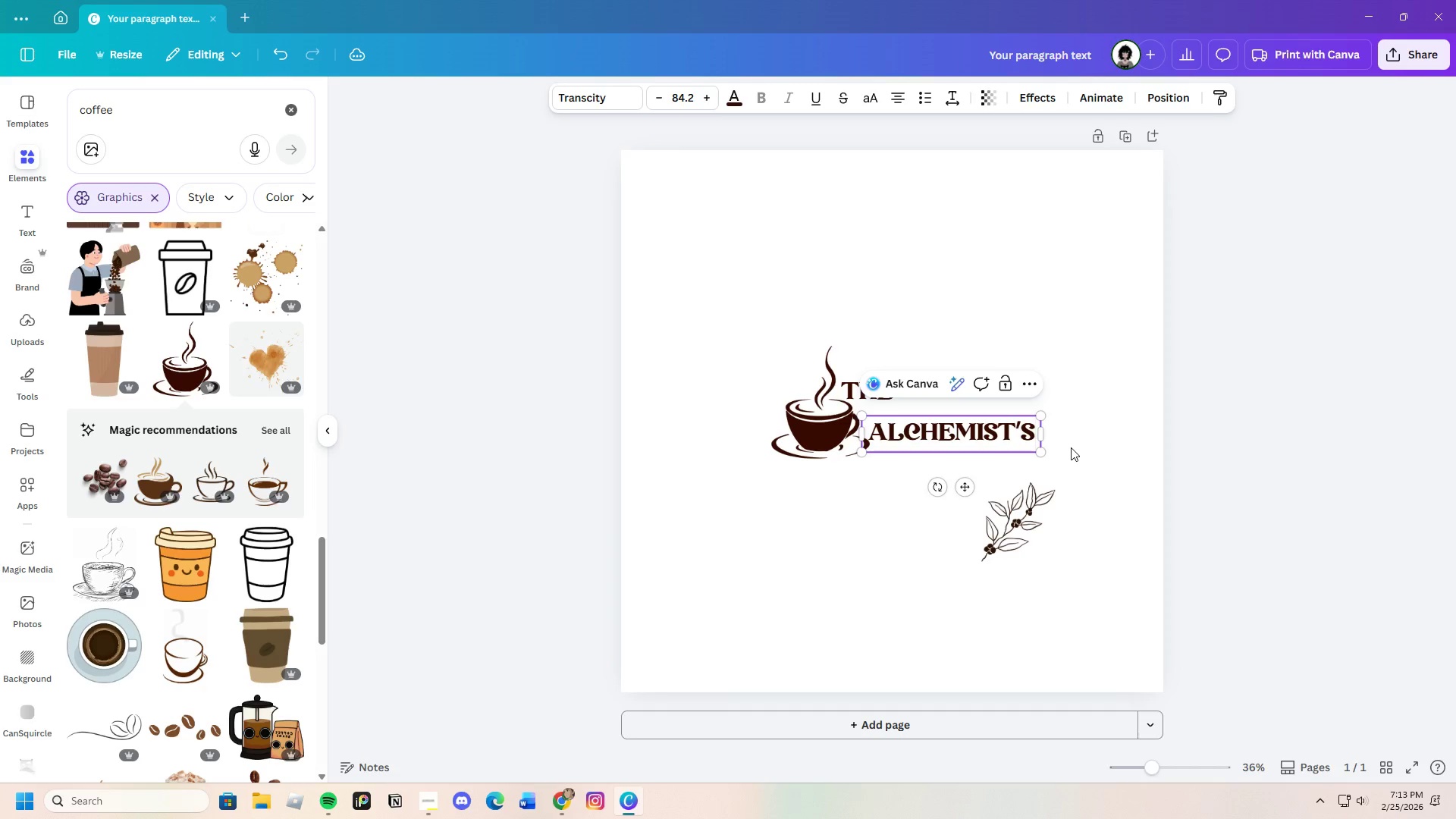 
left_click([1071, 447])
 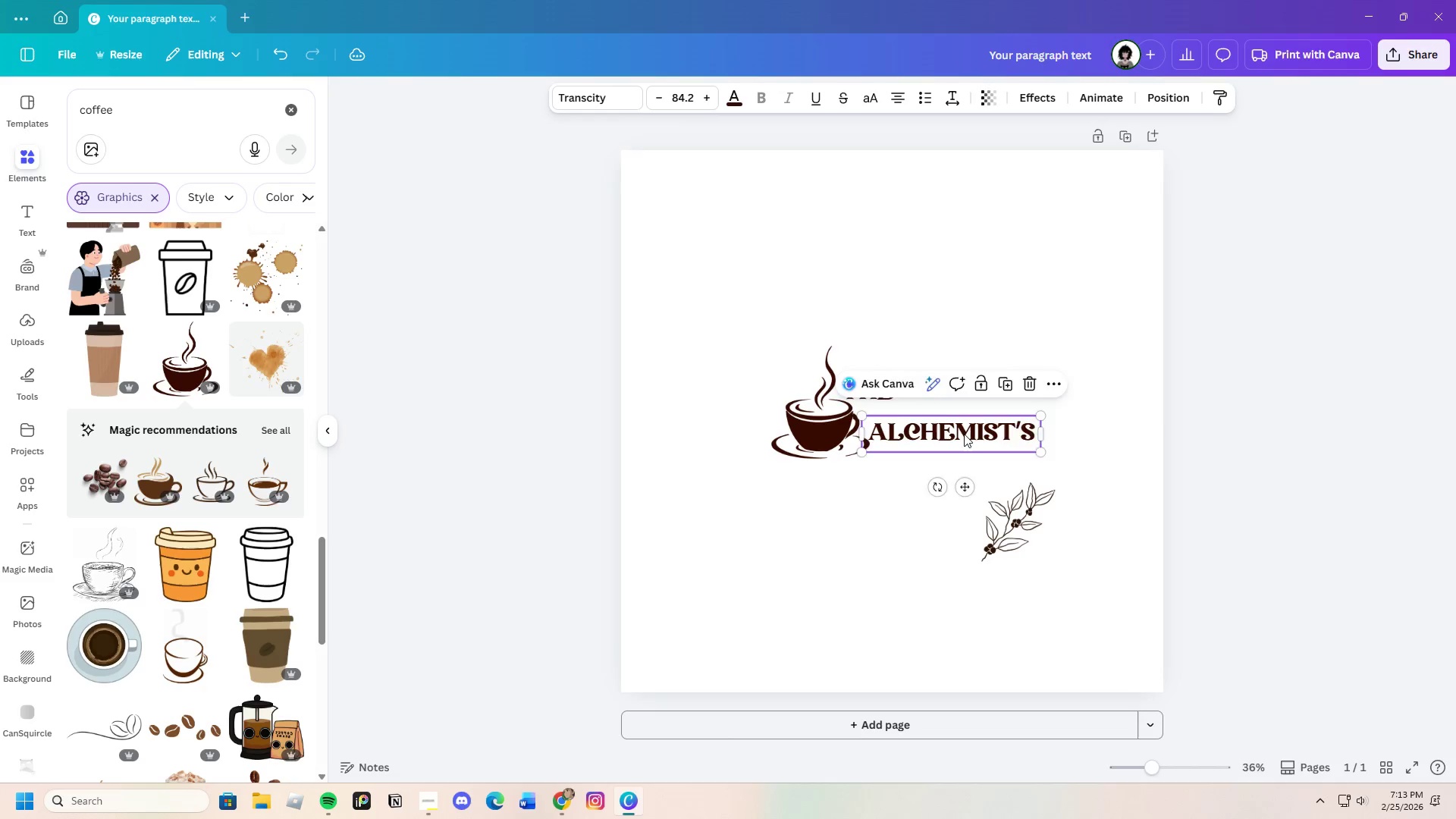 
left_click_drag(start_coordinate=[965, 434], to_coordinate=[960, 421])
 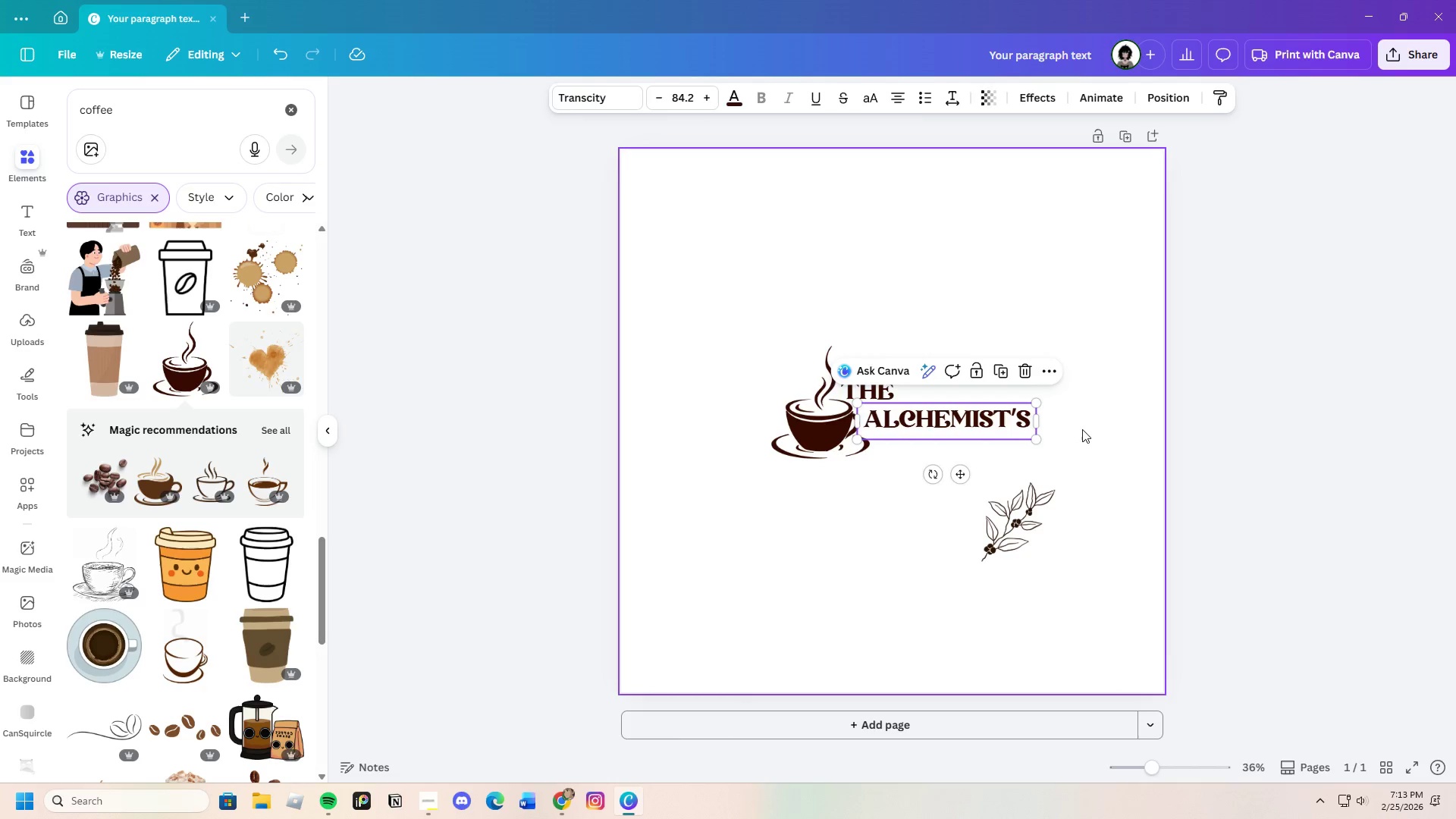 
left_click([1082, 429])
 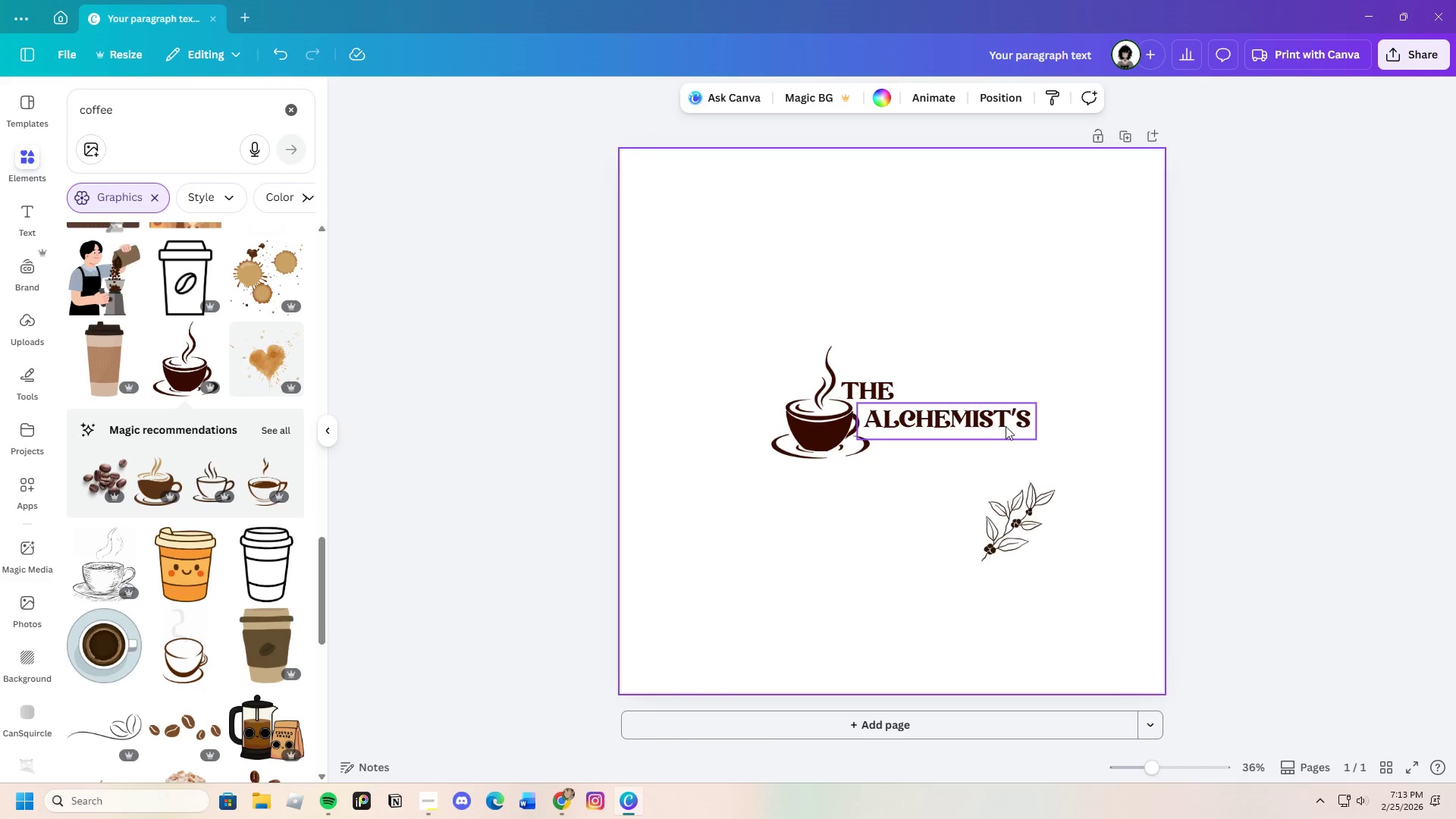 
left_click([1004, 425])
 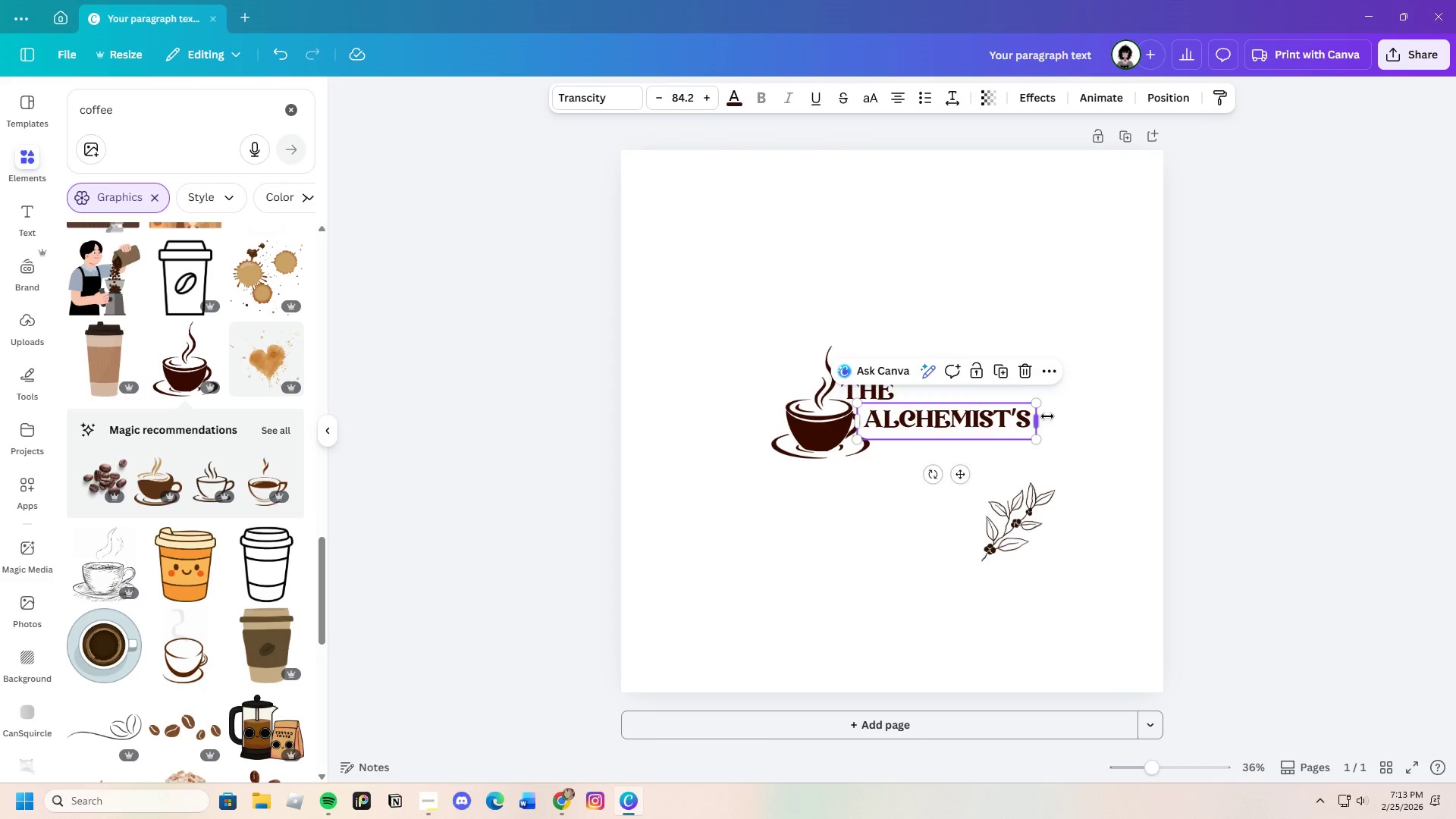 
left_click([1047, 416])
 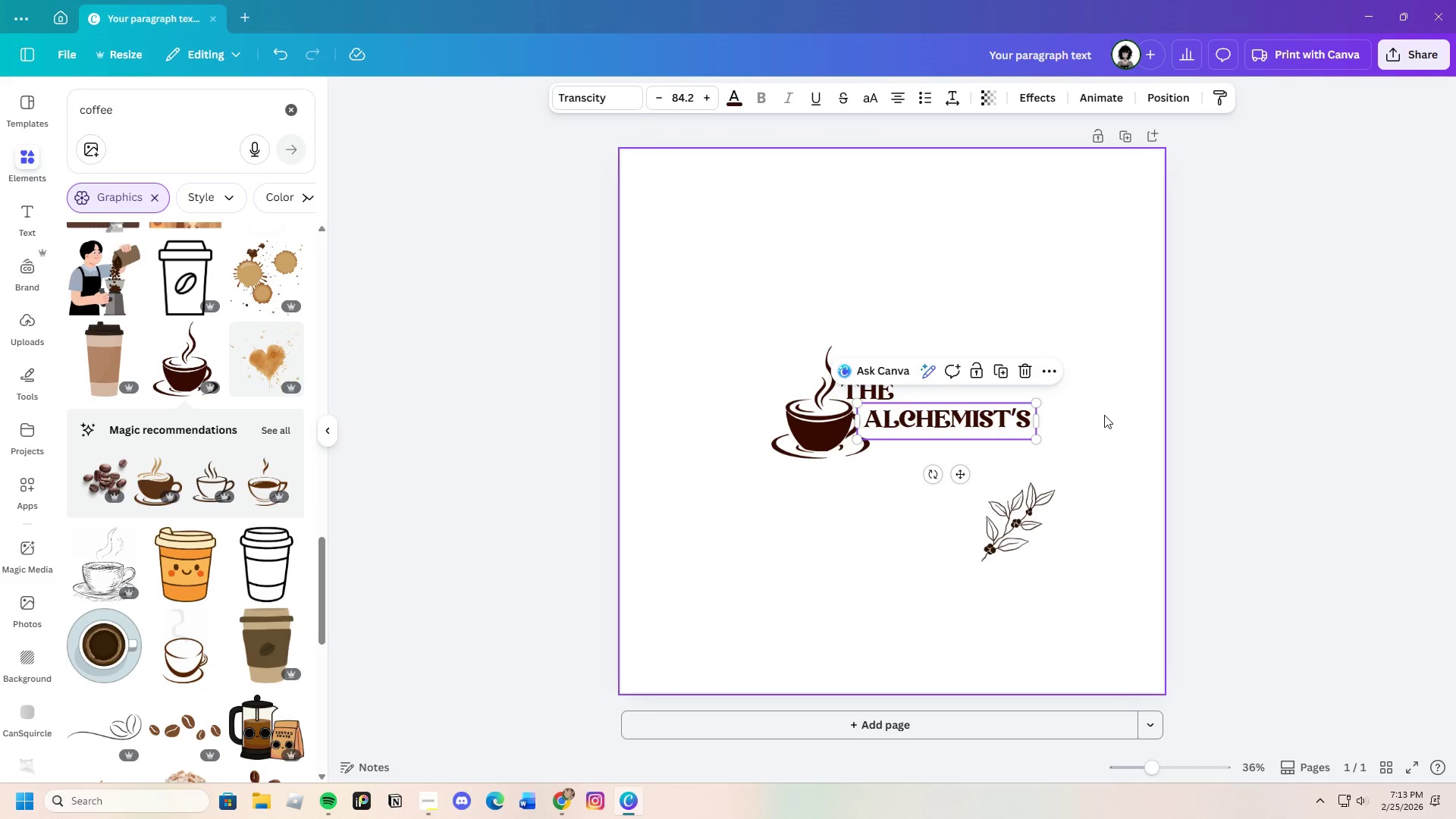 
left_click([1104, 415])
 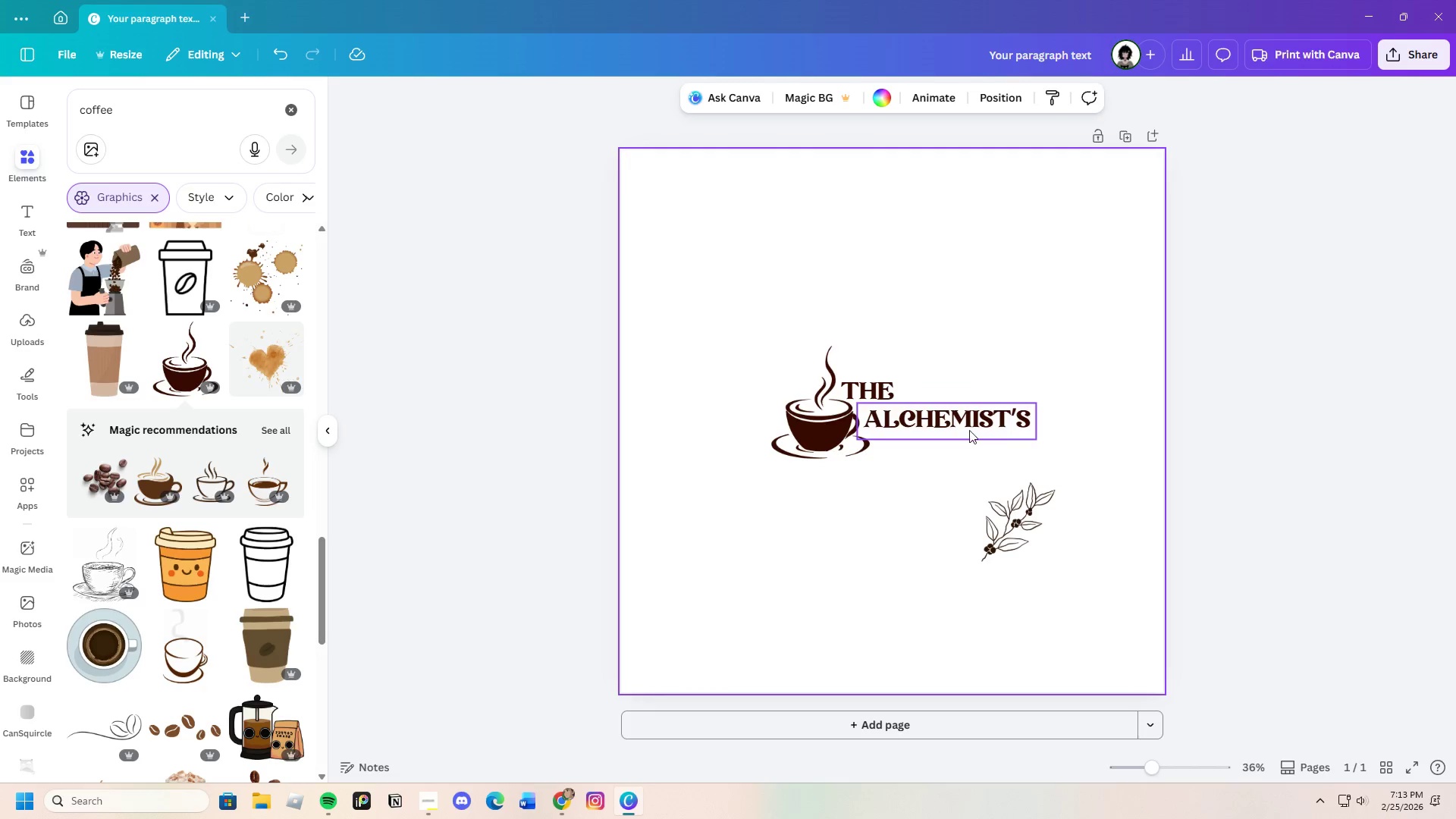 
left_click_drag(start_coordinate=[968, 422], to_coordinate=[862, 479])
 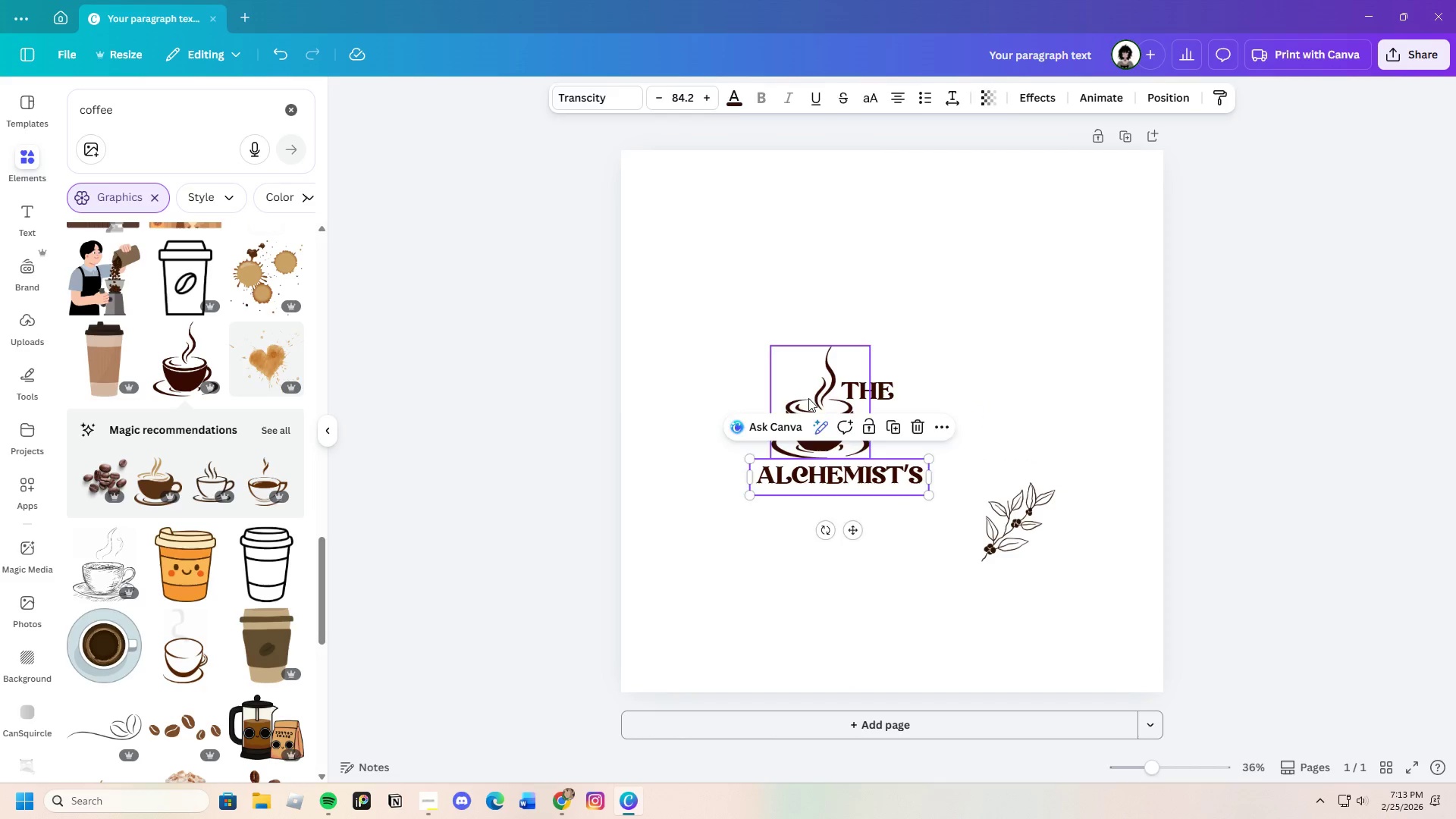 
left_click_drag(start_coordinate=[816, 400], to_coordinate=[798, 401])
 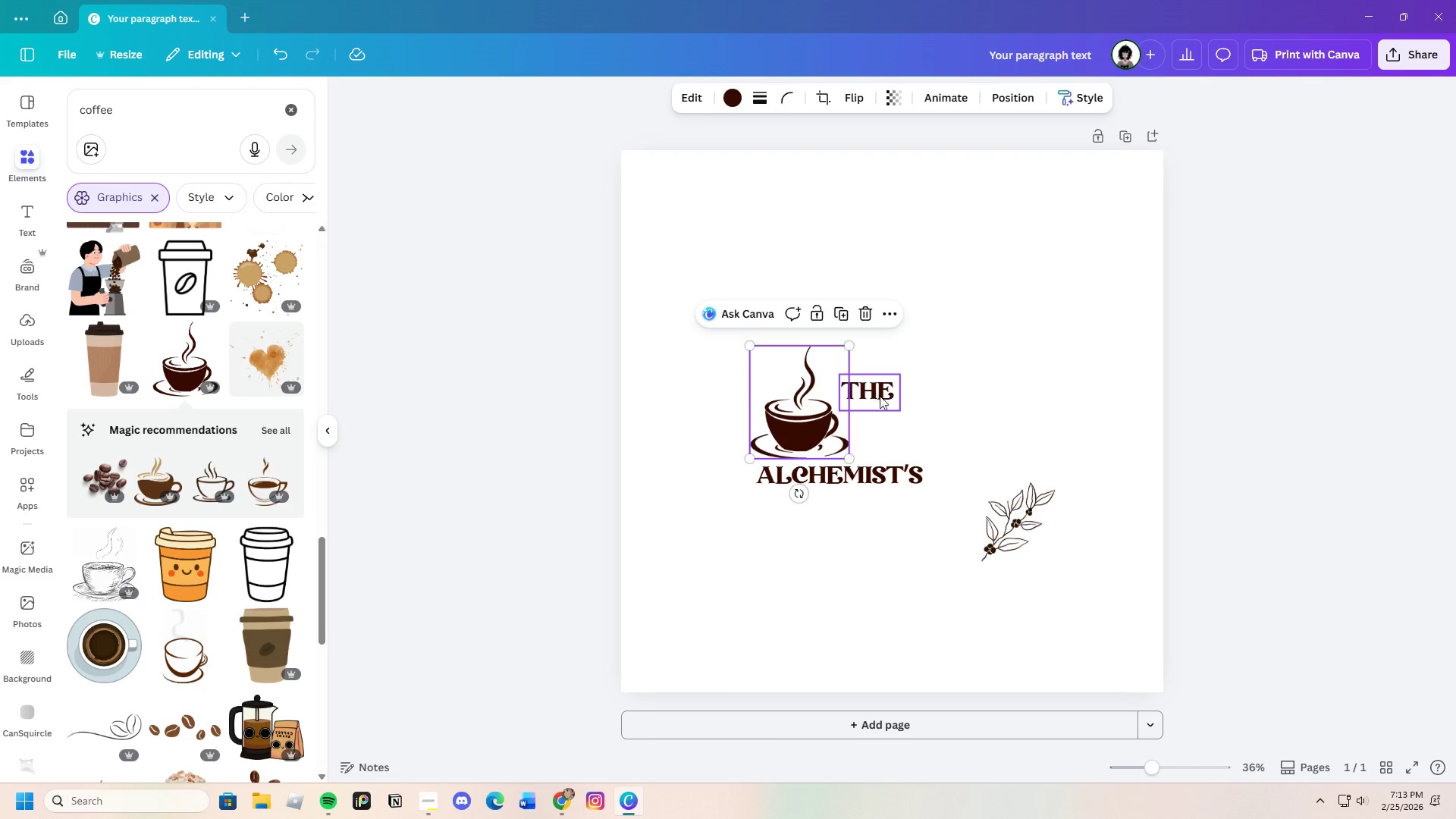 
left_click_drag(start_coordinate=[879, 394], to_coordinate=[894, 448])
 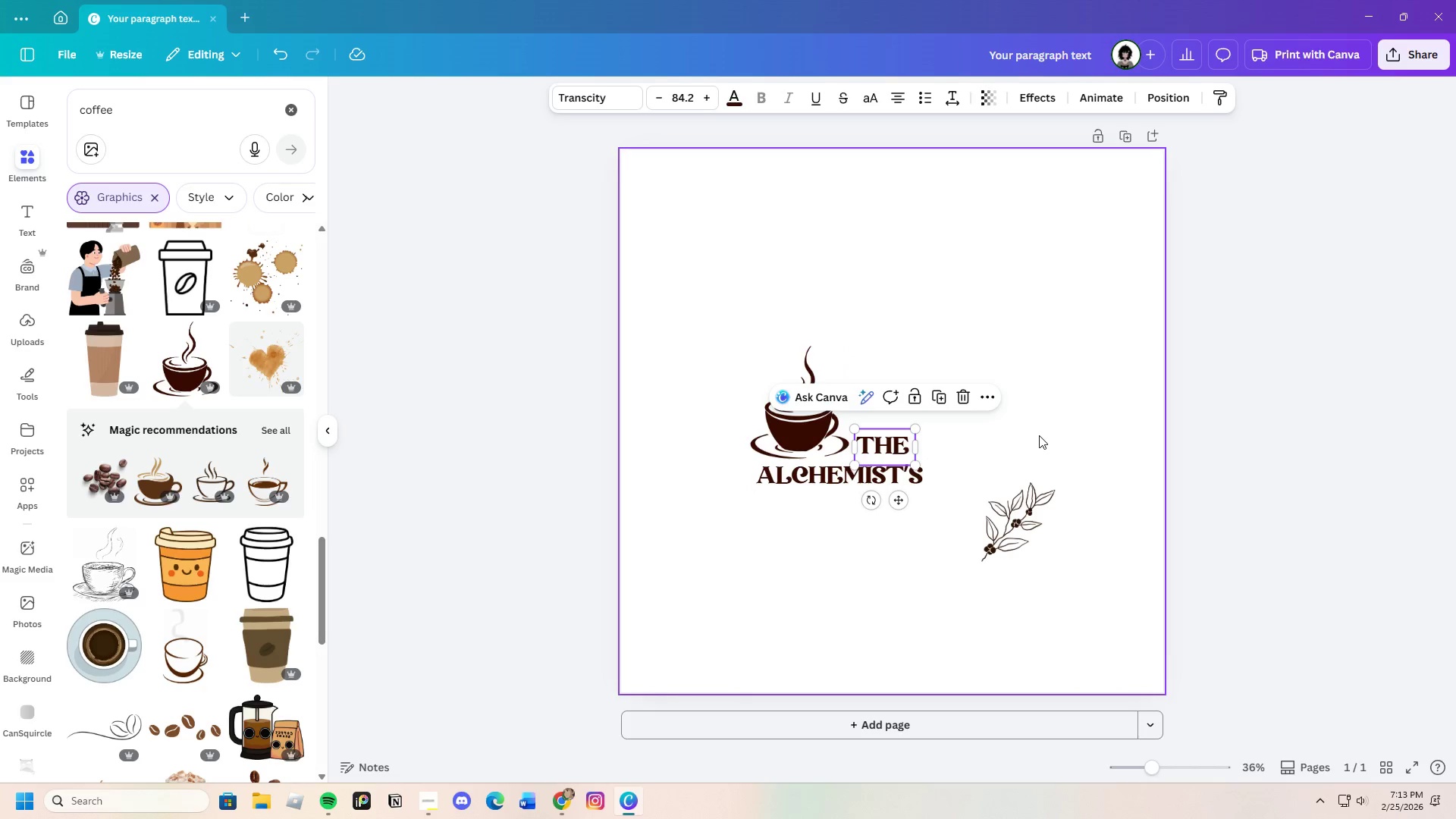 
left_click([1039, 435])
 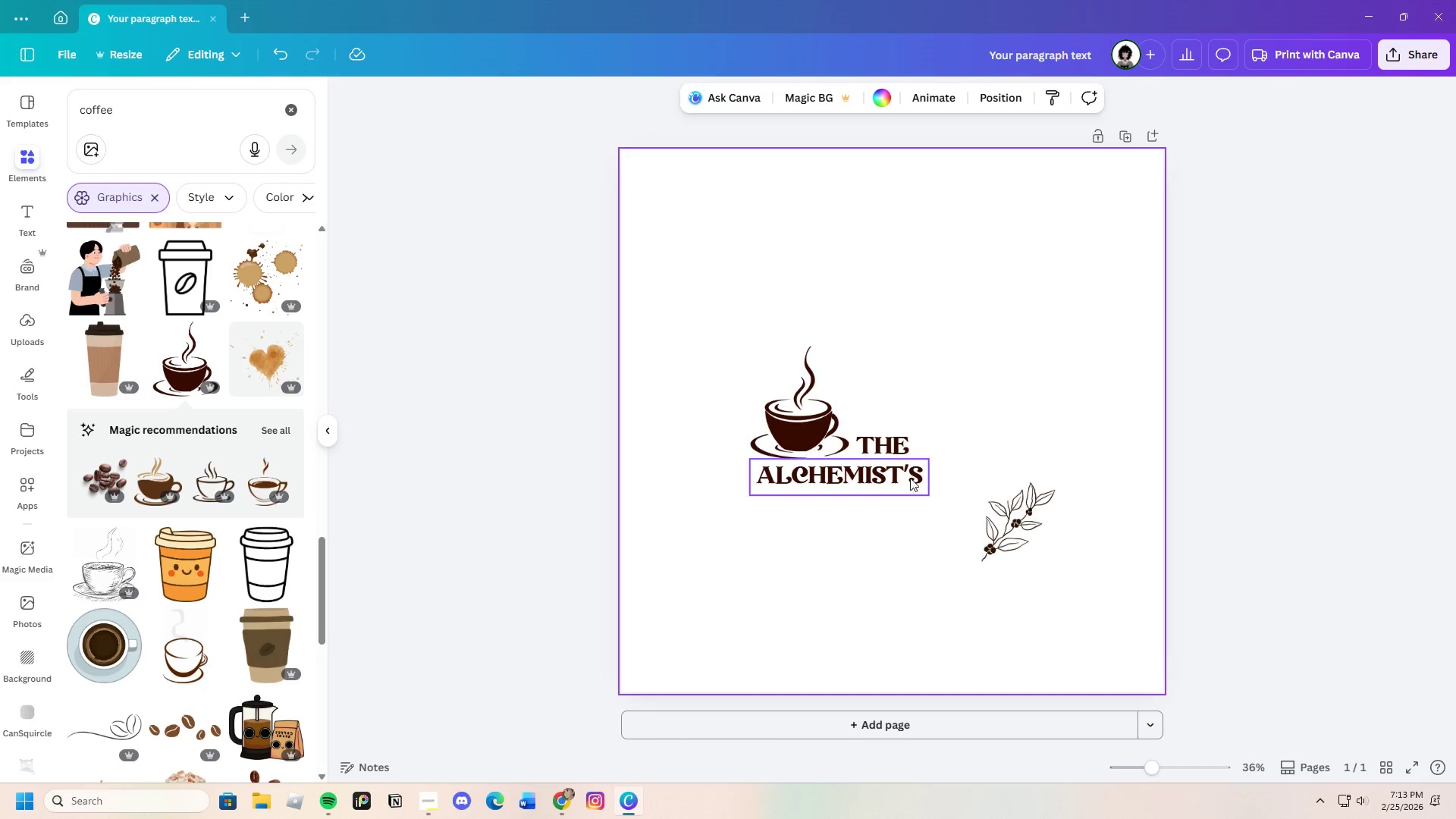 
left_click([904, 469])
 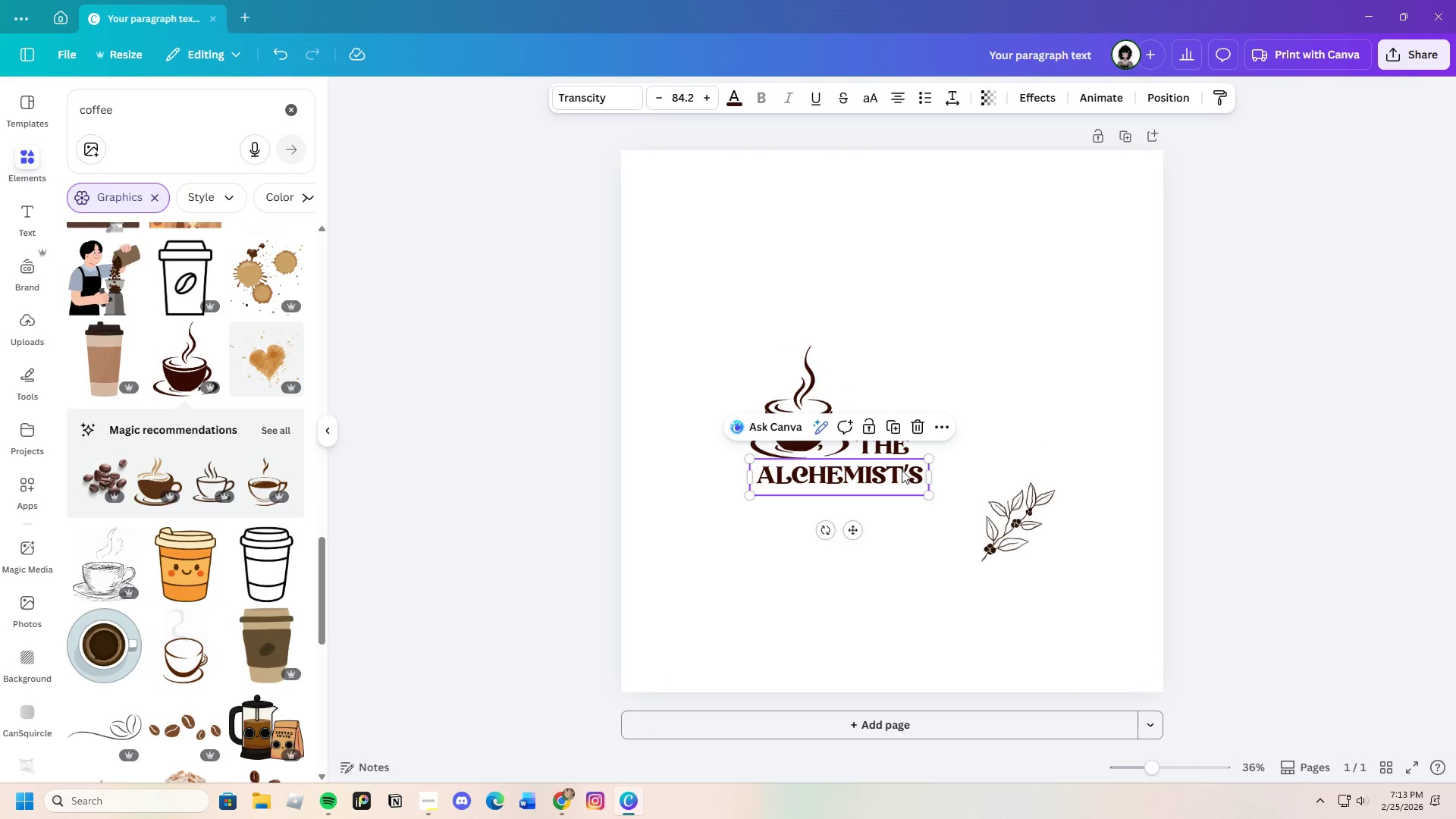 
key(Control+C)
 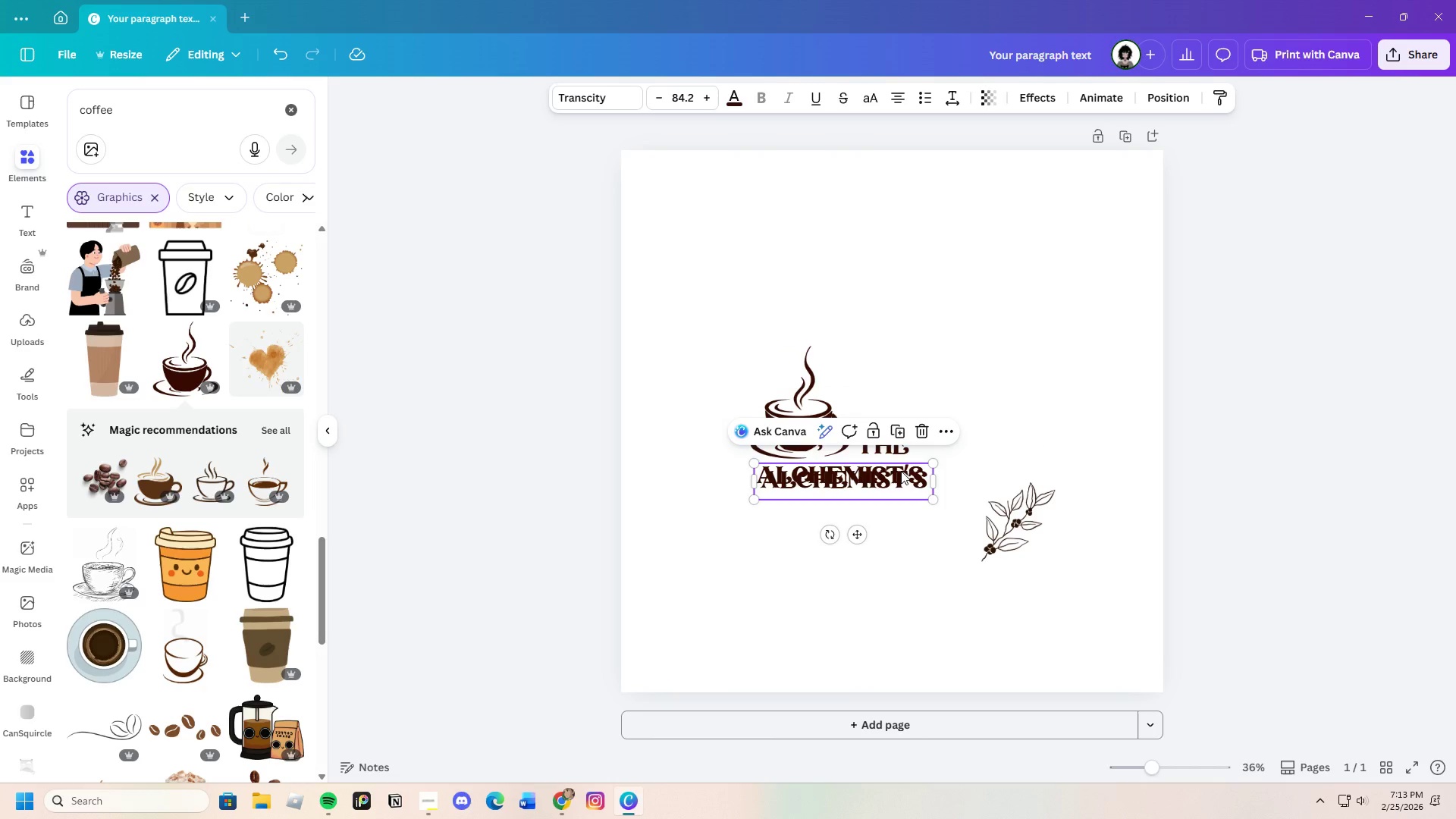 
key(Control+V)
 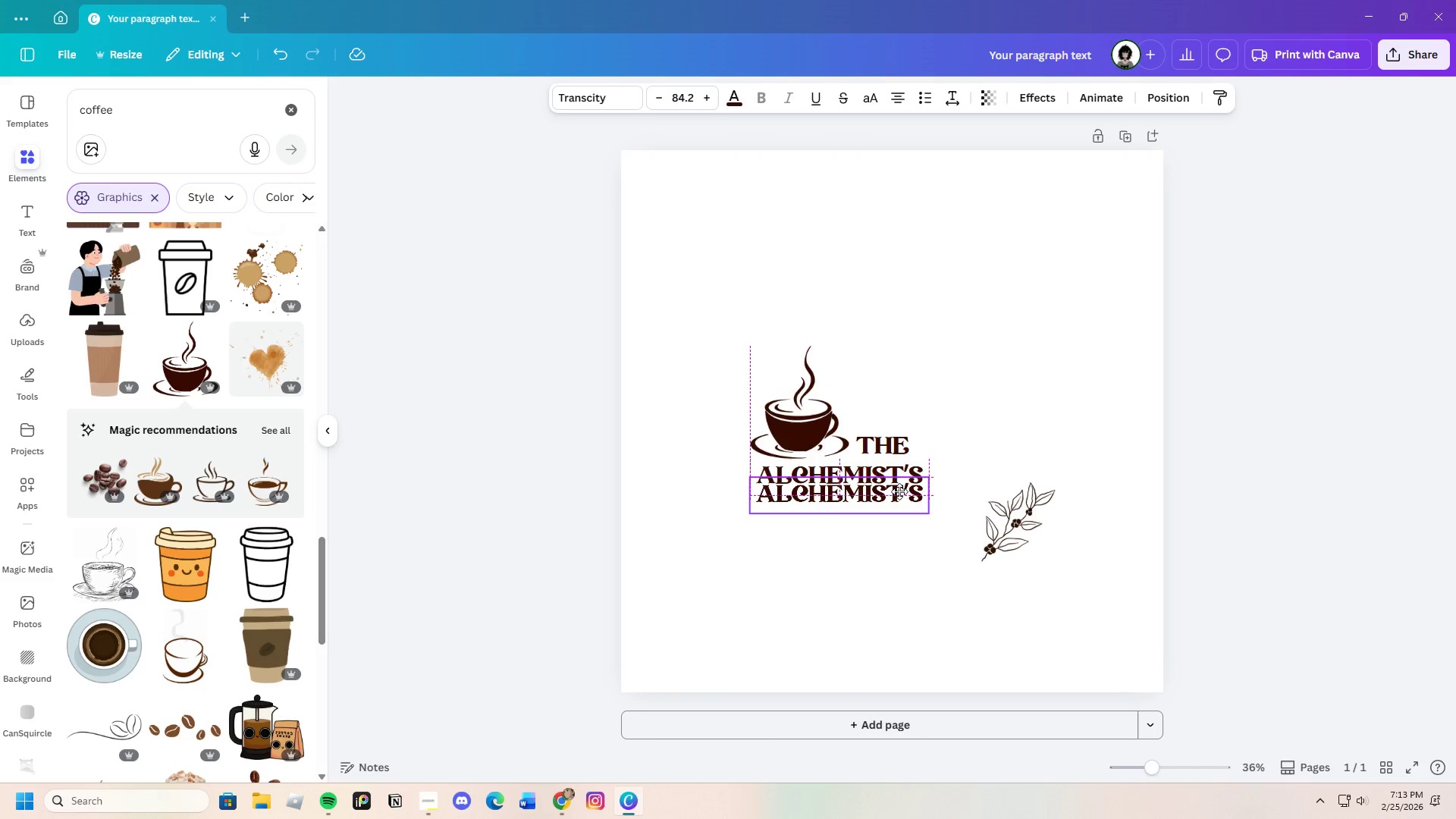 
left_click_drag(start_coordinate=[903, 481], to_coordinate=[899, 491])
 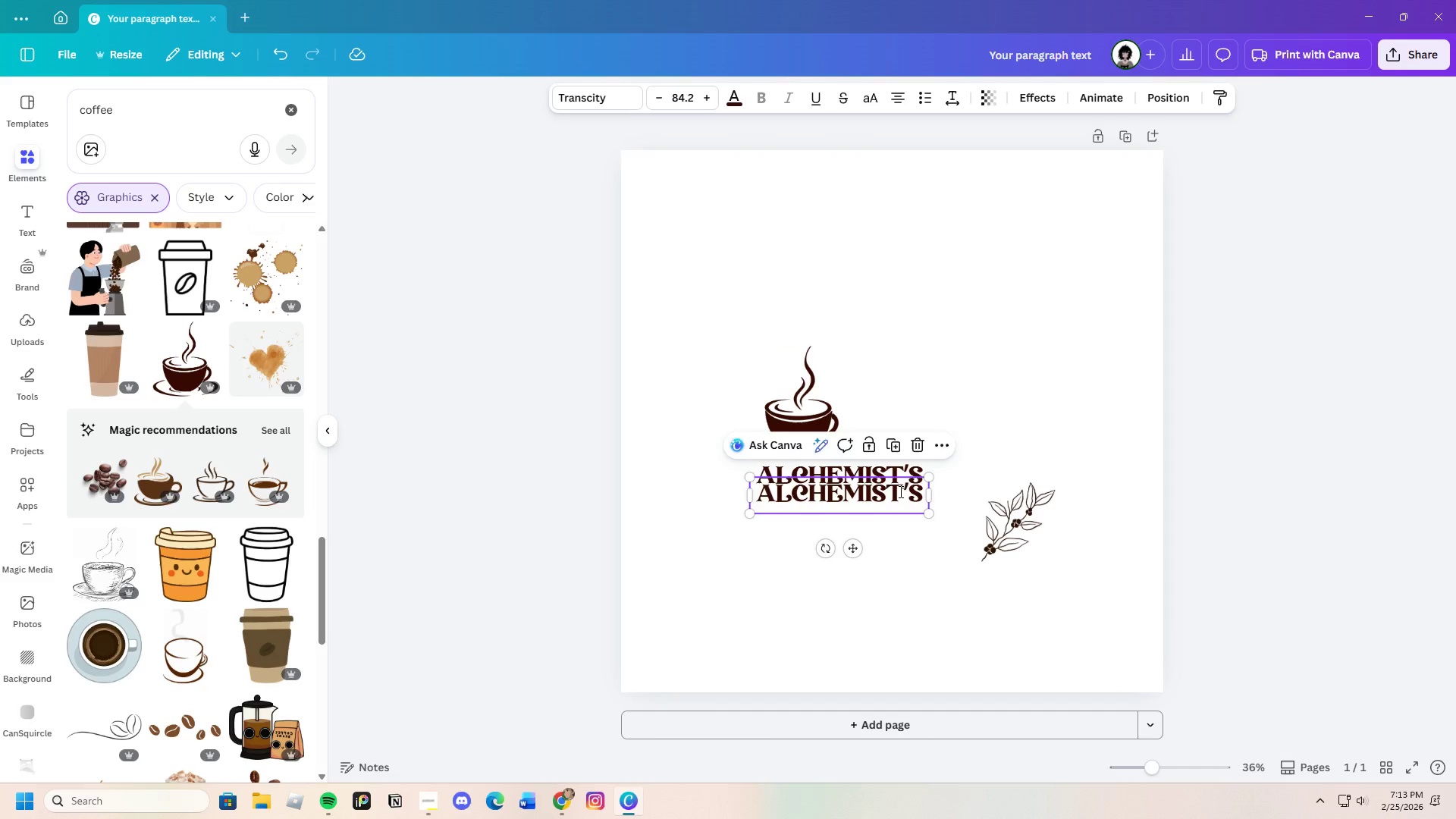 
double_click([899, 491])
 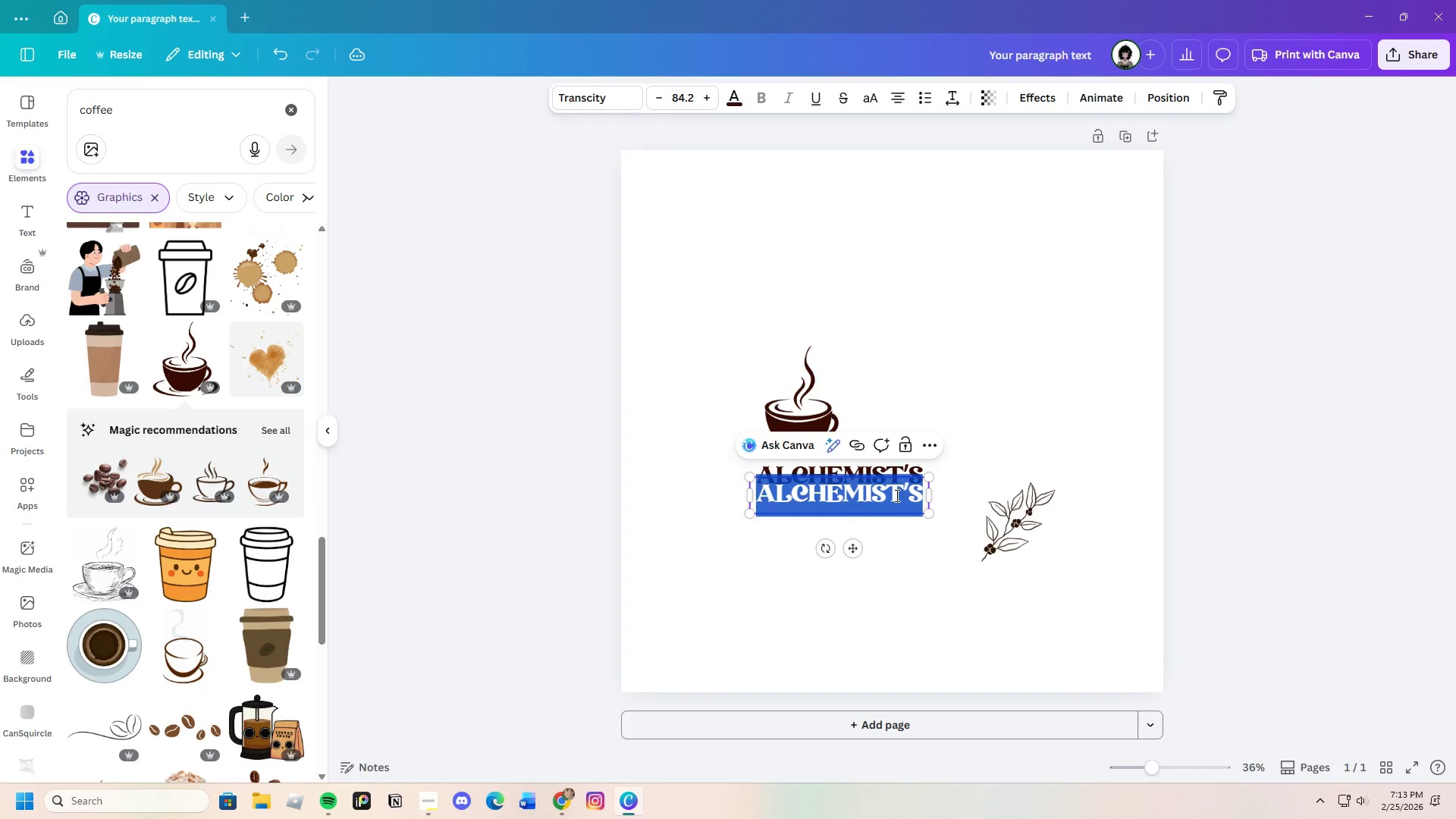 
key(Backspace)
type(GRIND)
 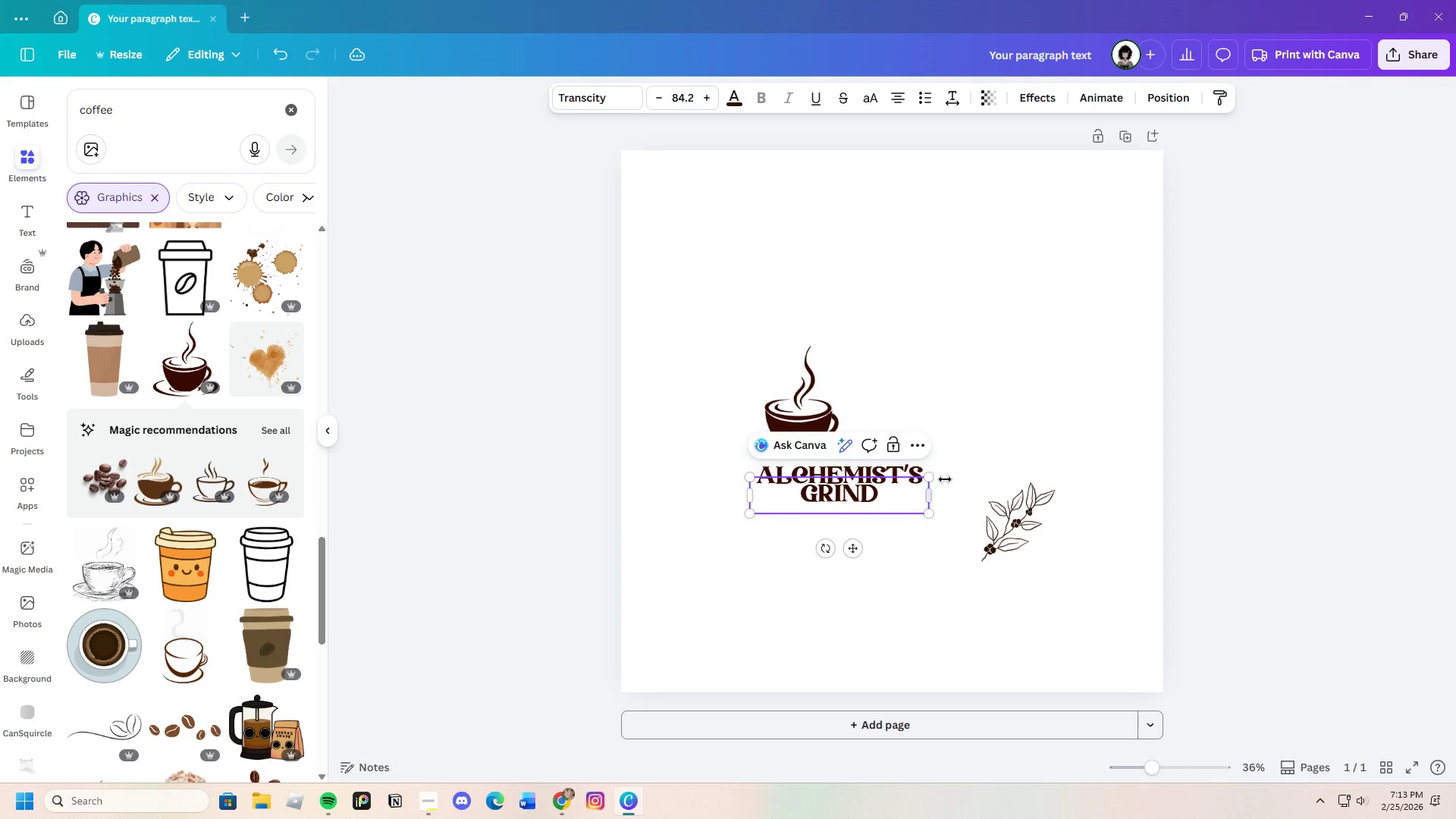 
left_click_drag(start_coordinate=[932, 498], to_coordinate=[833, 493])
 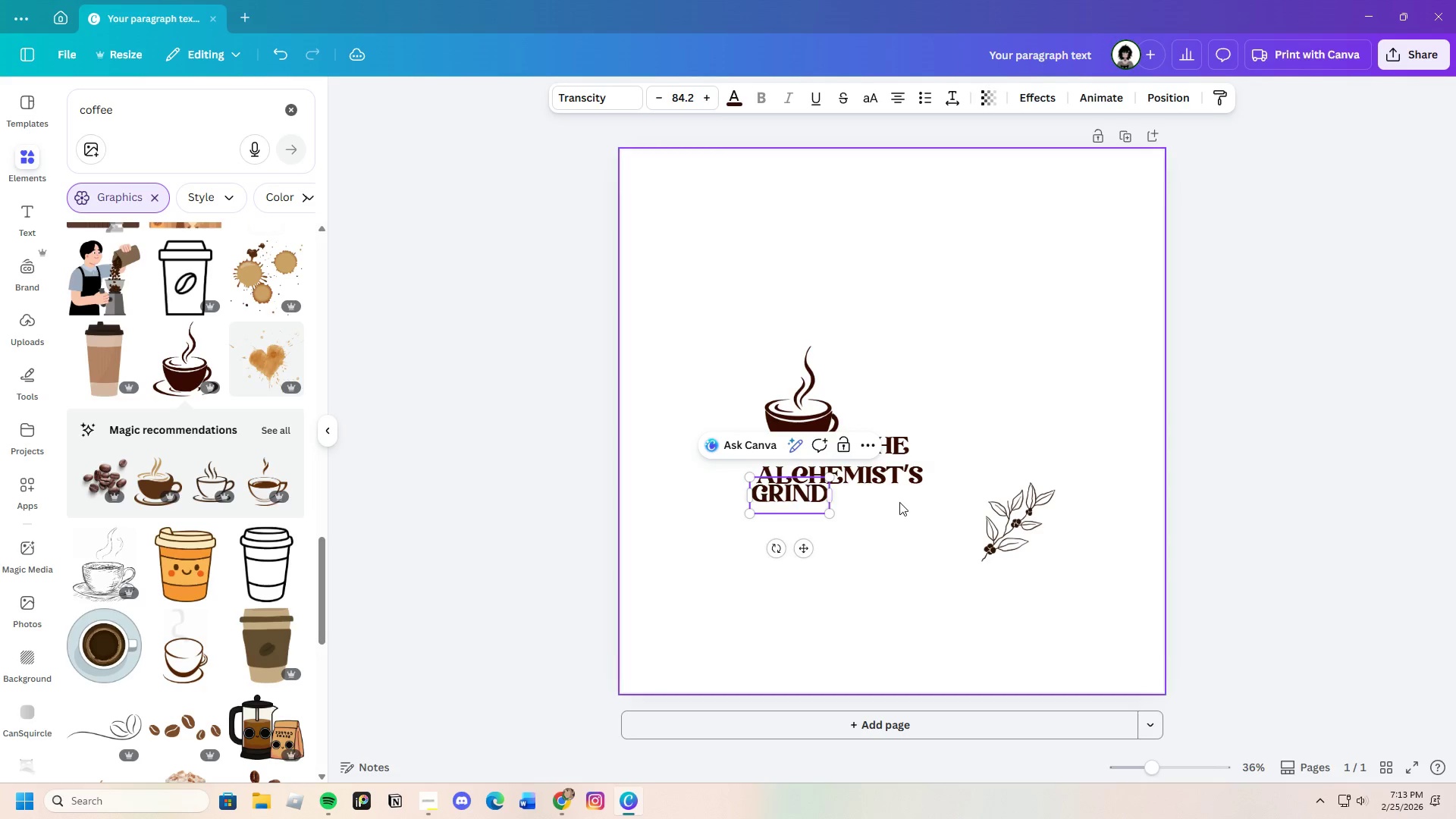 
left_click([899, 502])
 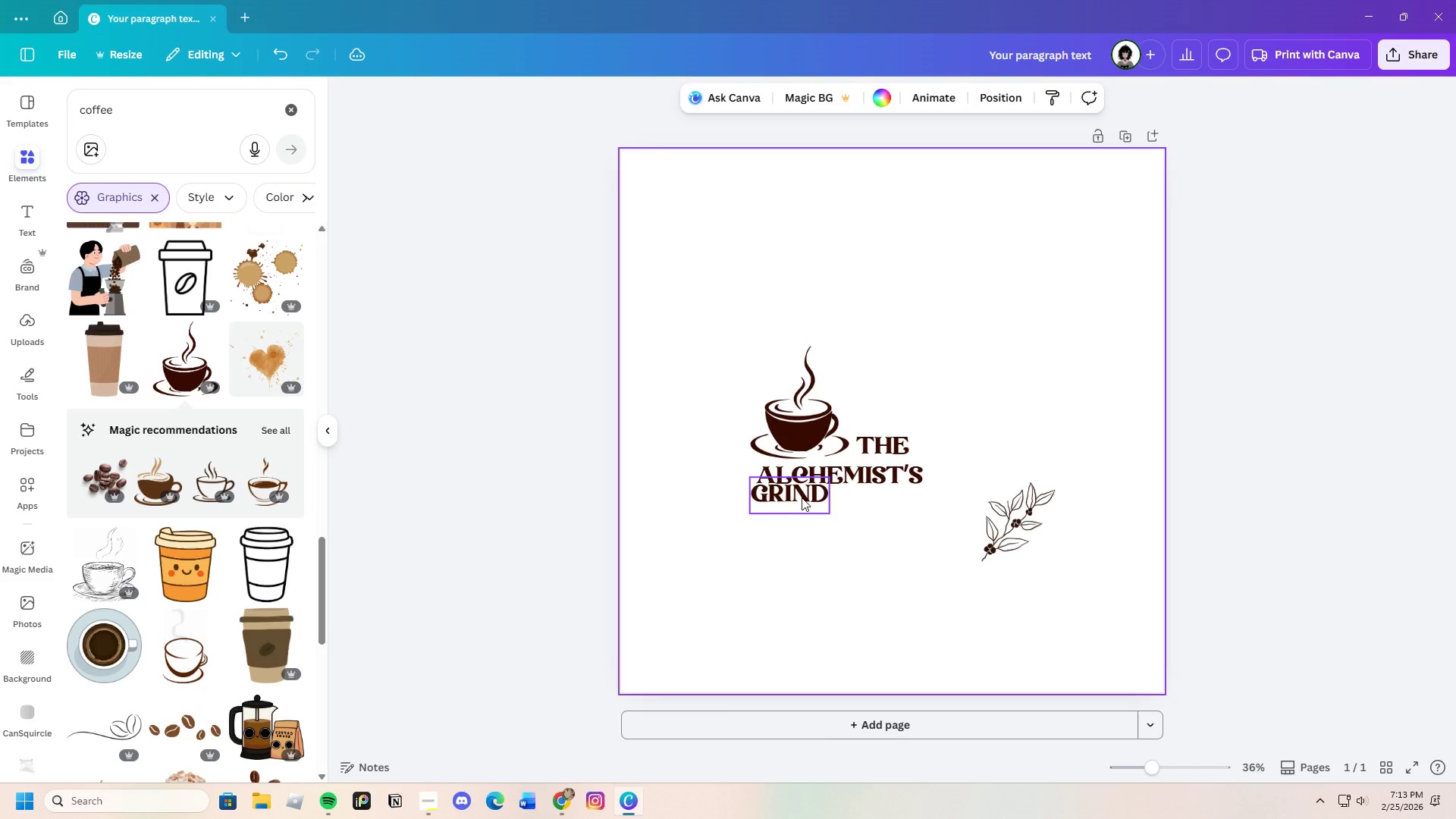 
left_click_drag(start_coordinate=[799, 497], to_coordinate=[808, 502])
 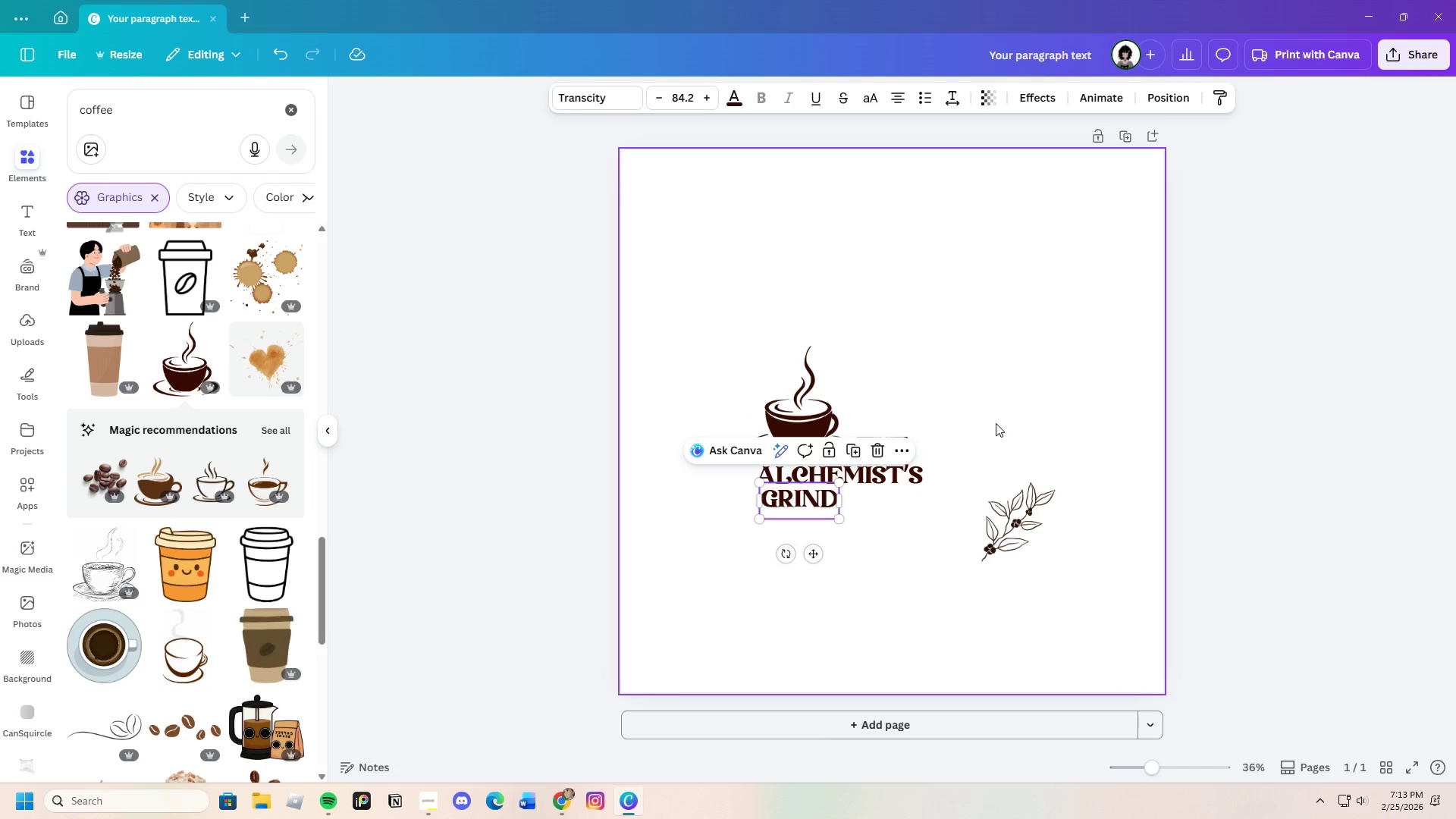 
left_click([996, 401])
 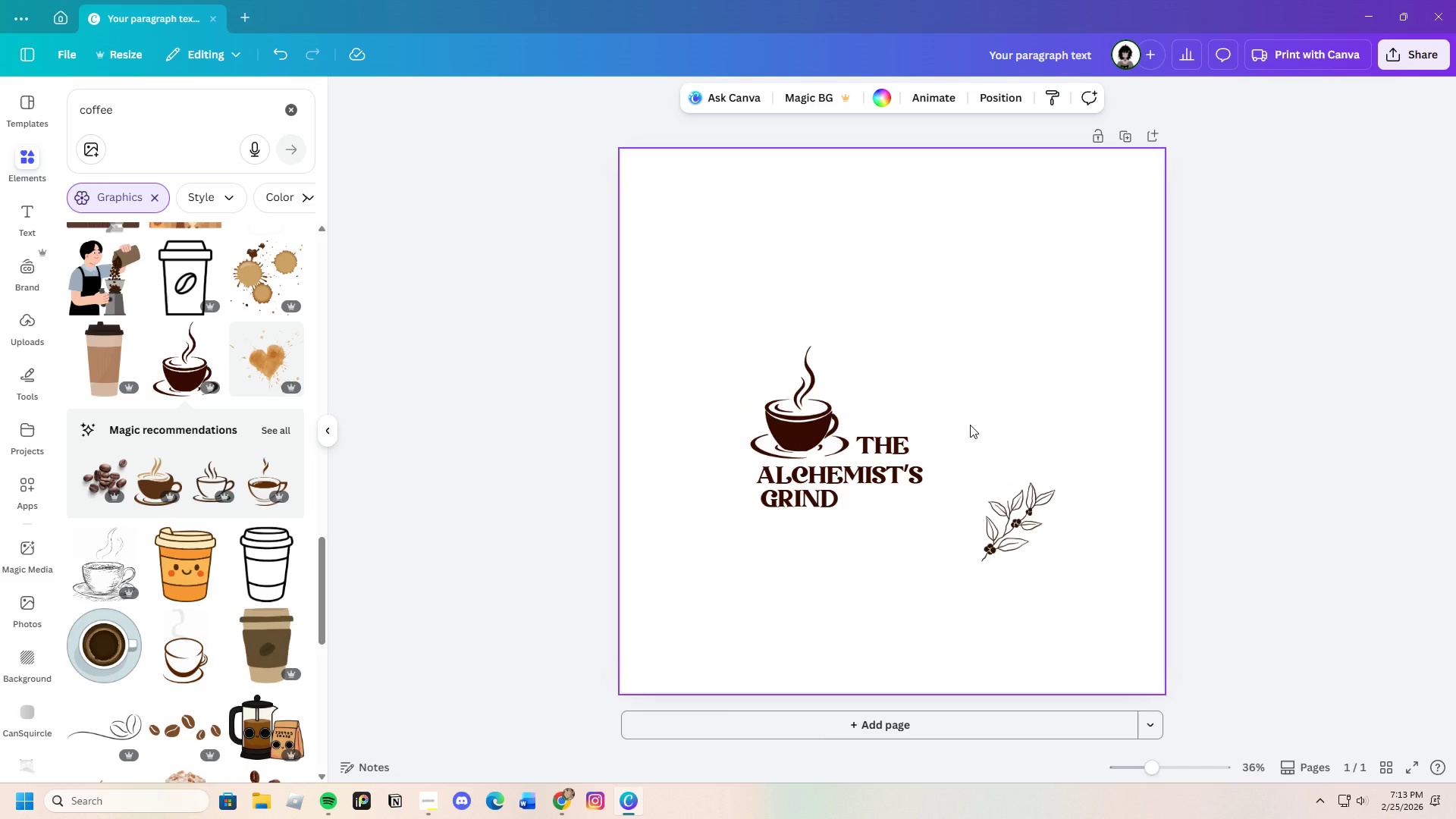 
scroll: coordinate [970, 425], scroll_direction: down, amount: 1.0
 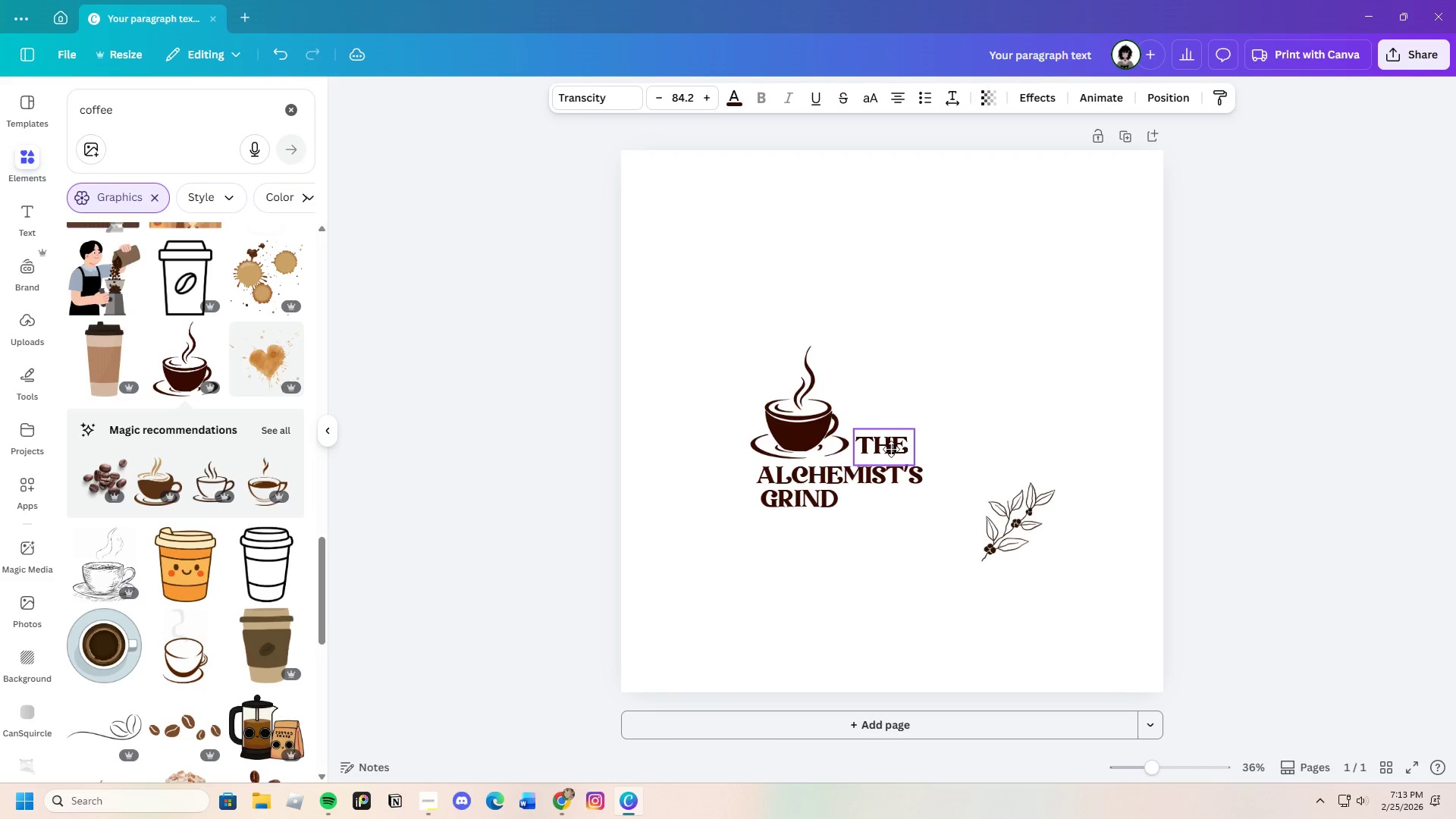 
left_click([1067, 443])
 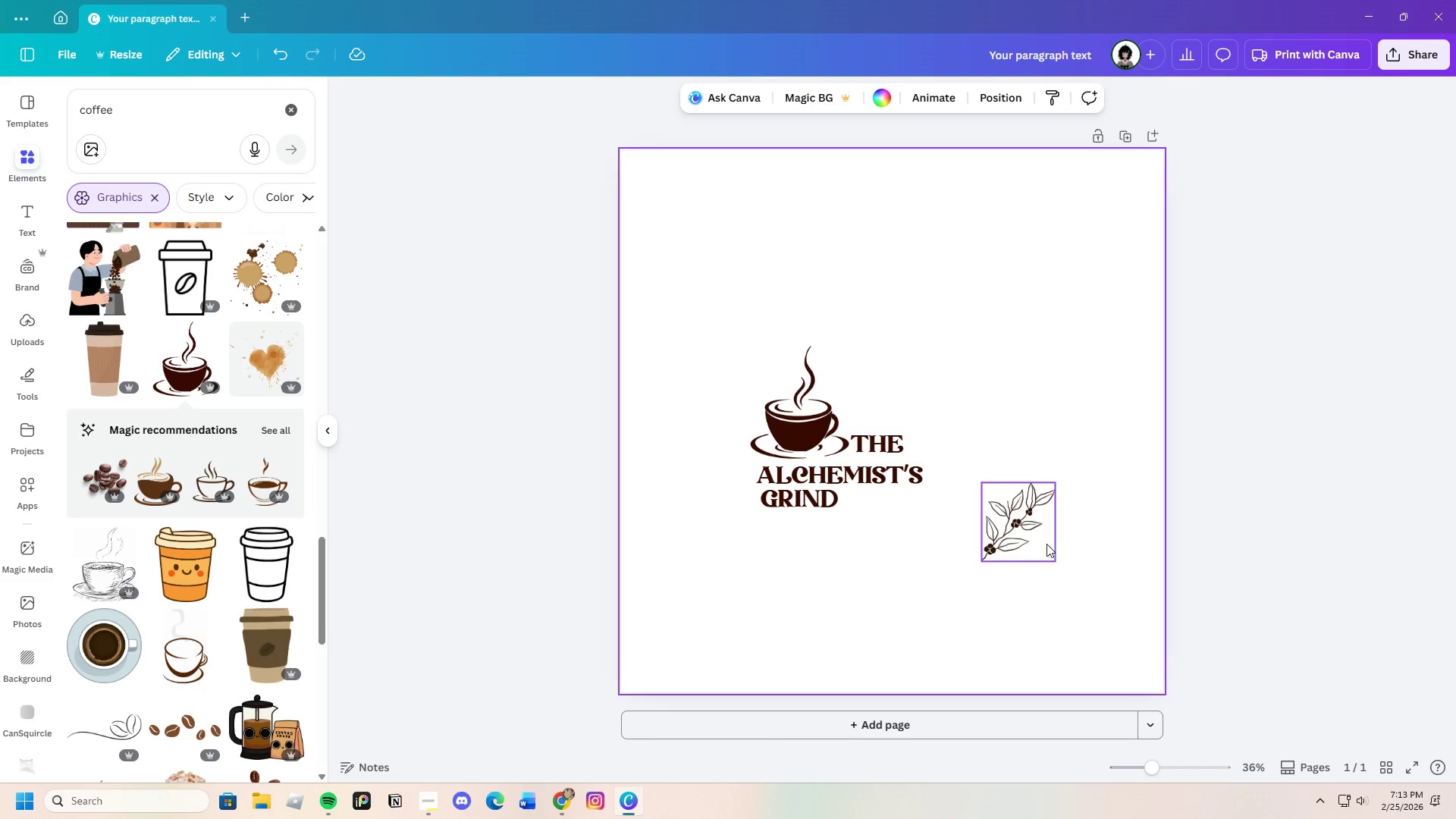 
left_click_drag(start_coordinate=[1023, 541], to_coordinate=[900, 529])
 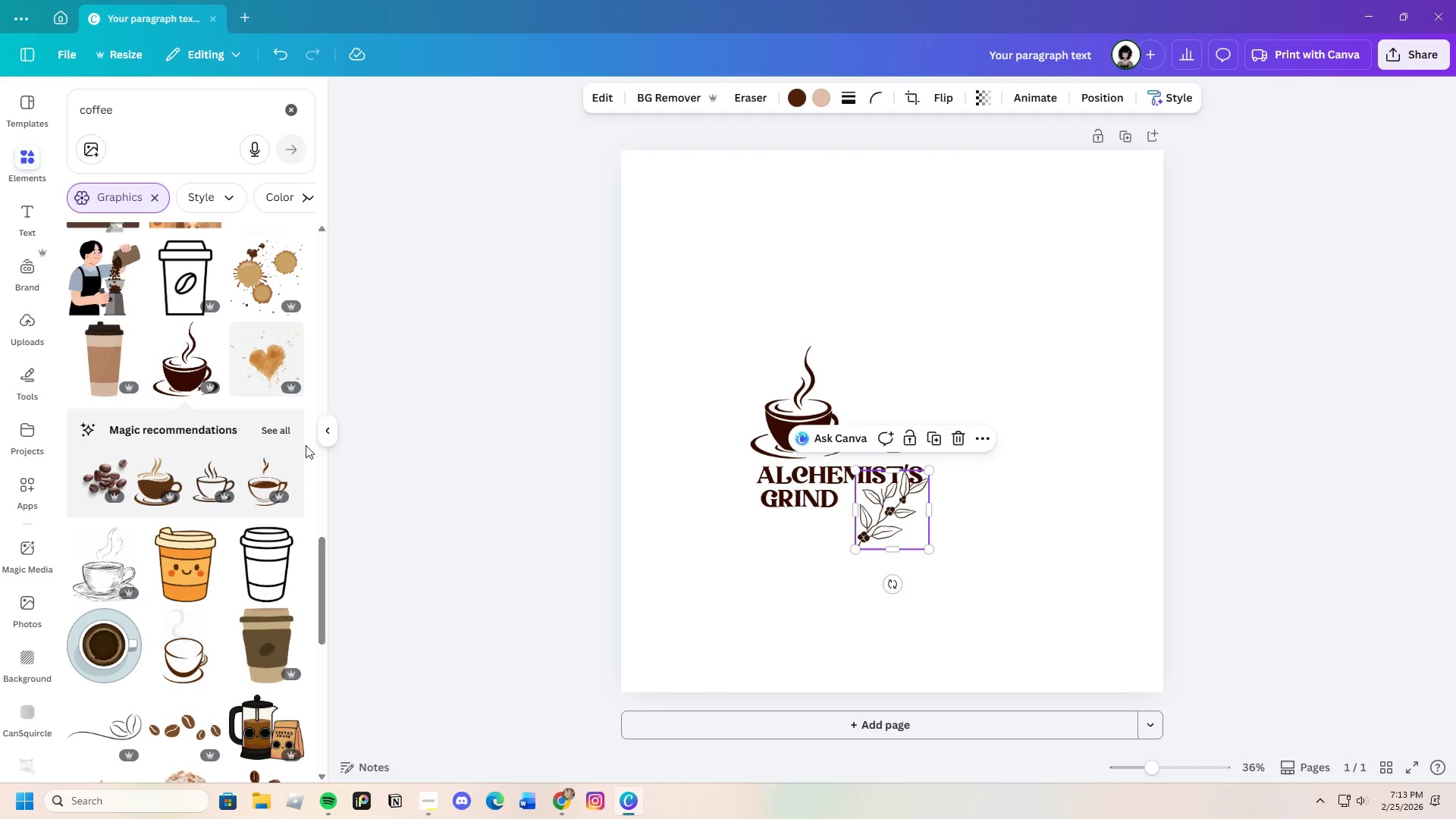 
scroll: coordinate [223, 570], scroll_direction: down, amount: 4.0
 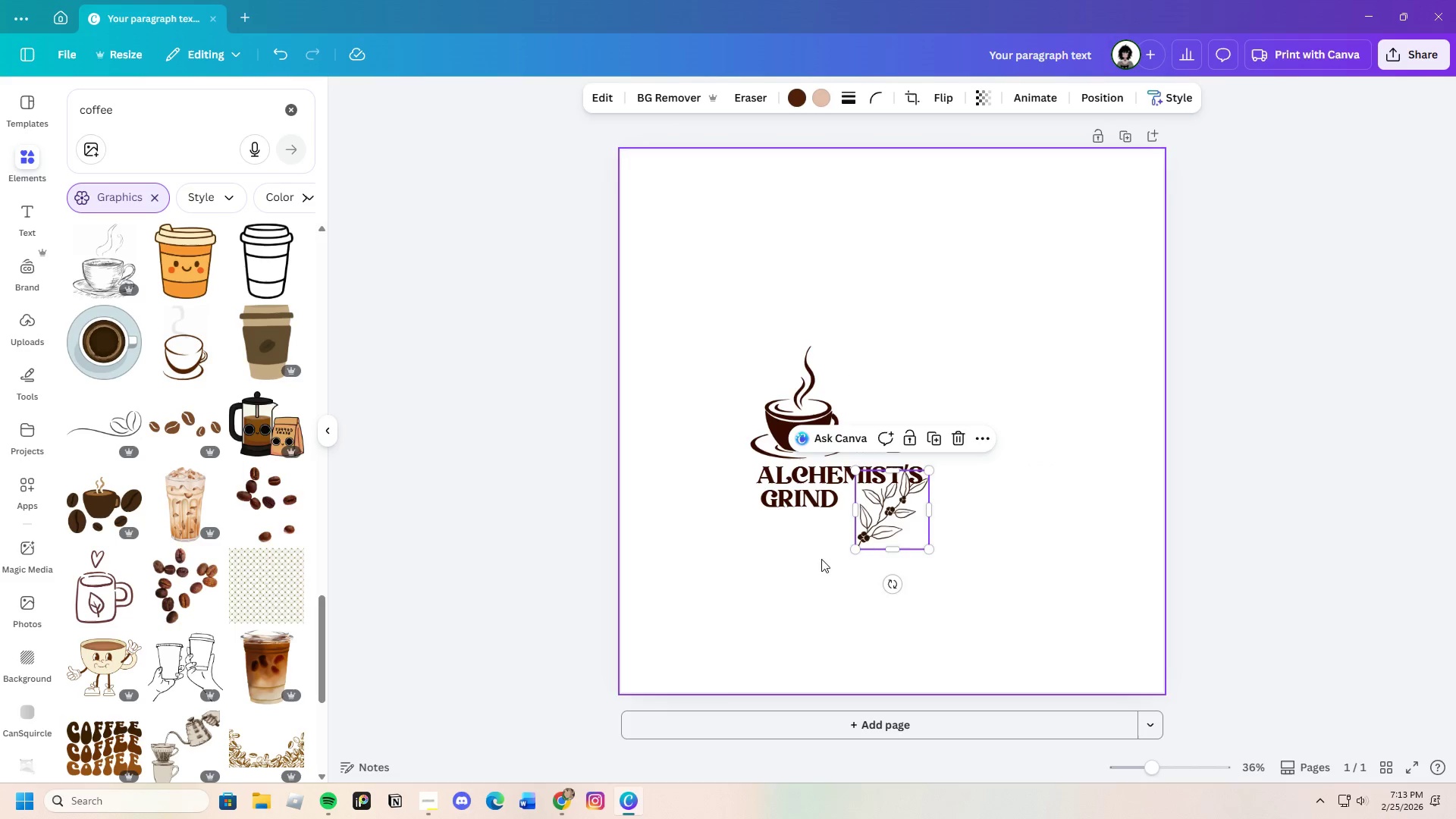 
left_click_drag(start_coordinate=[905, 505], to_coordinate=[921, 504])
 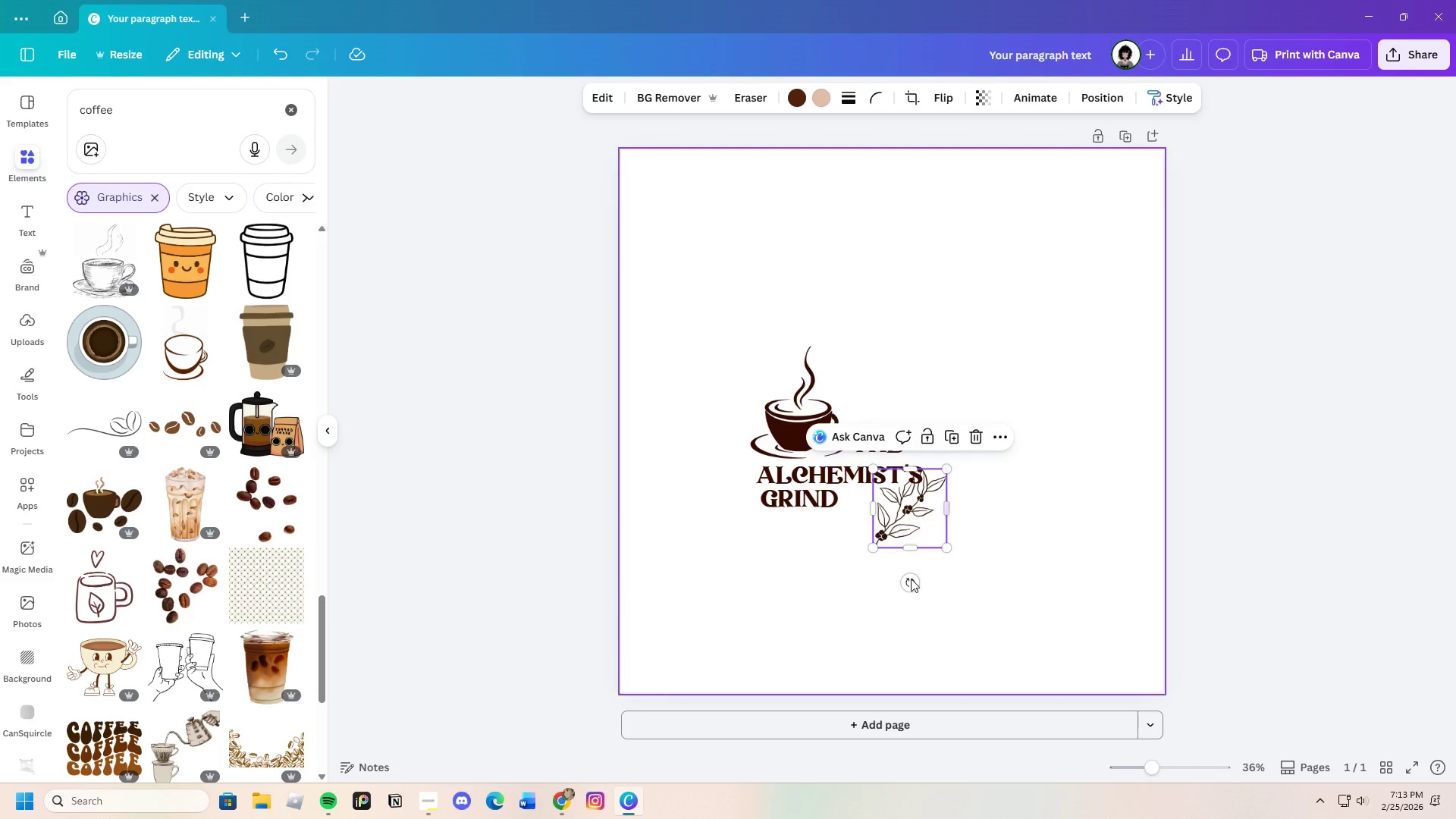 
left_click_drag(start_coordinate=[907, 582], to_coordinate=[849, 562])
 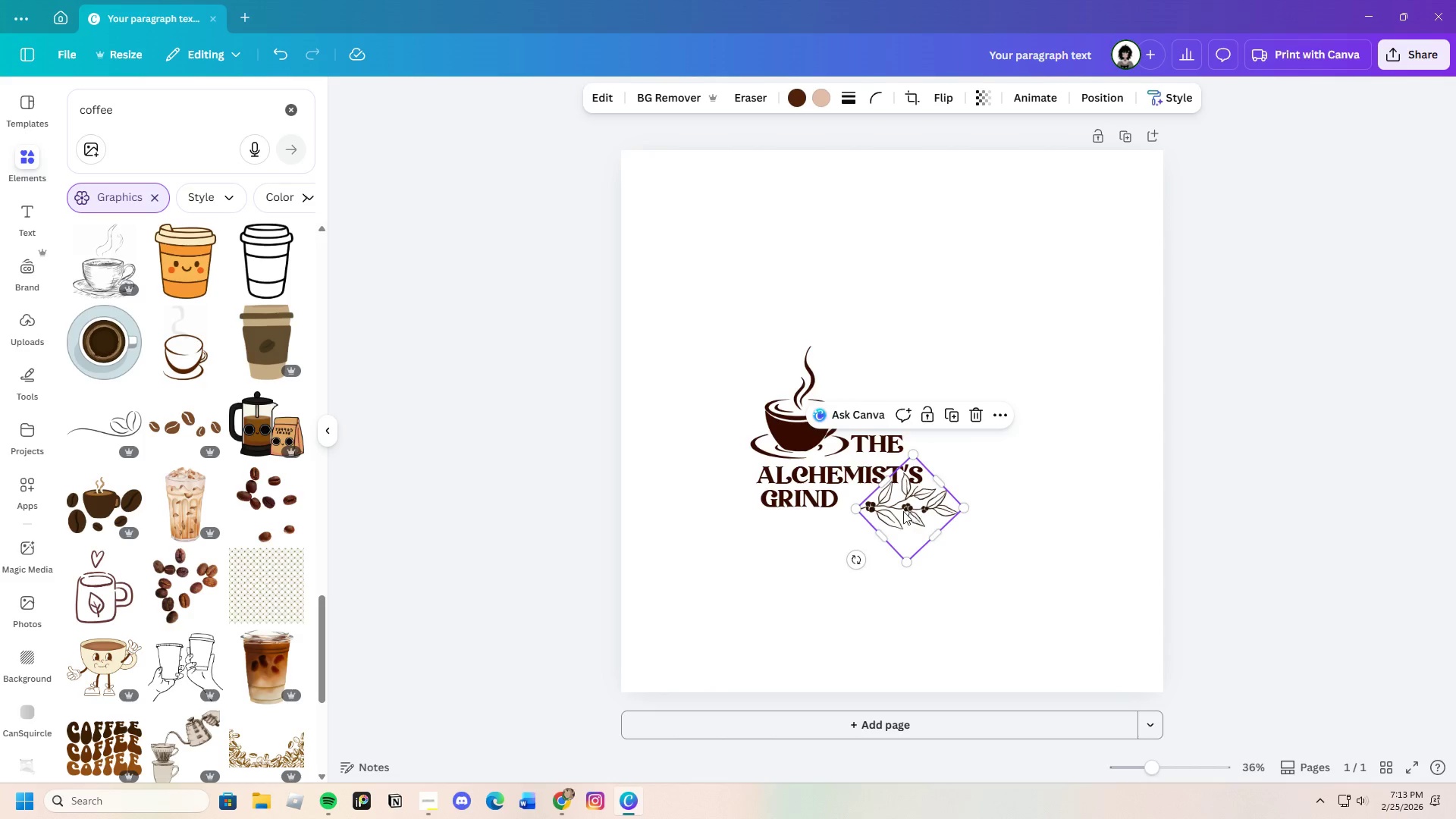 
left_click_drag(start_coordinate=[911, 511], to_coordinate=[890, 505])
 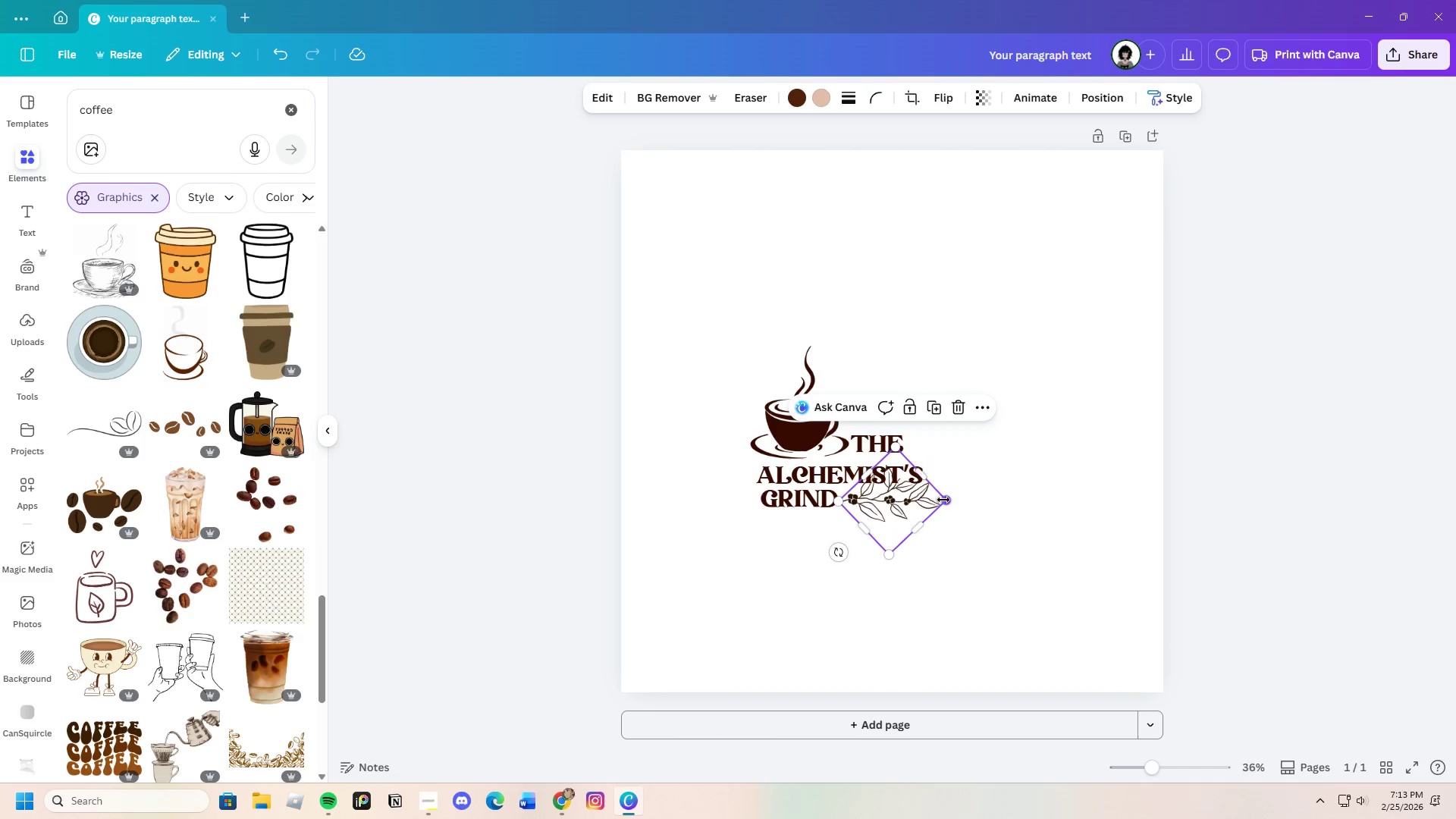 
left_click_drag(start_coordinate=[943, 500], to_coordinate=[915, 506])
 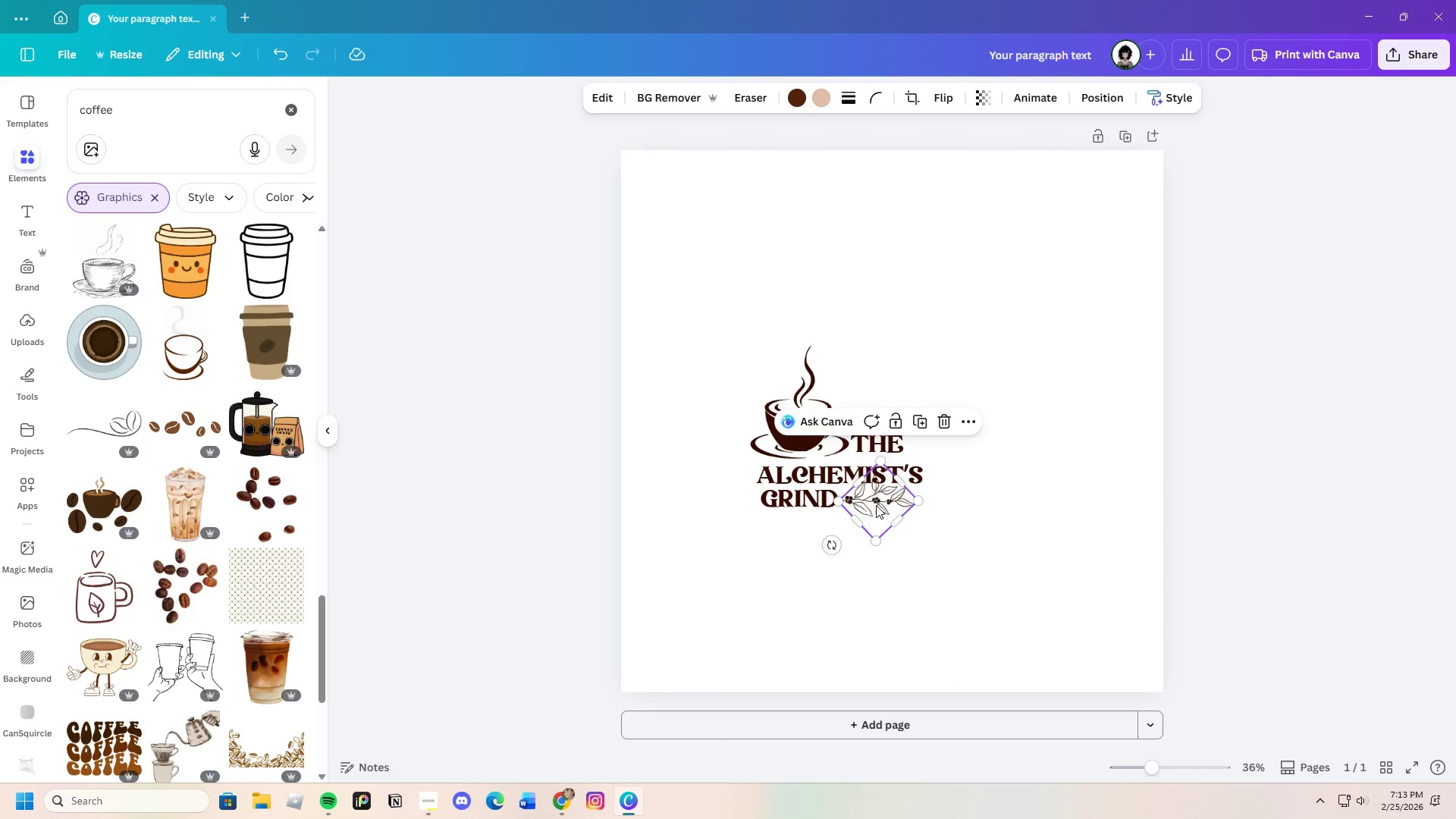 
left_click_drag(start_coordinate=[870, 504], to_coordinate=[877, 509])
 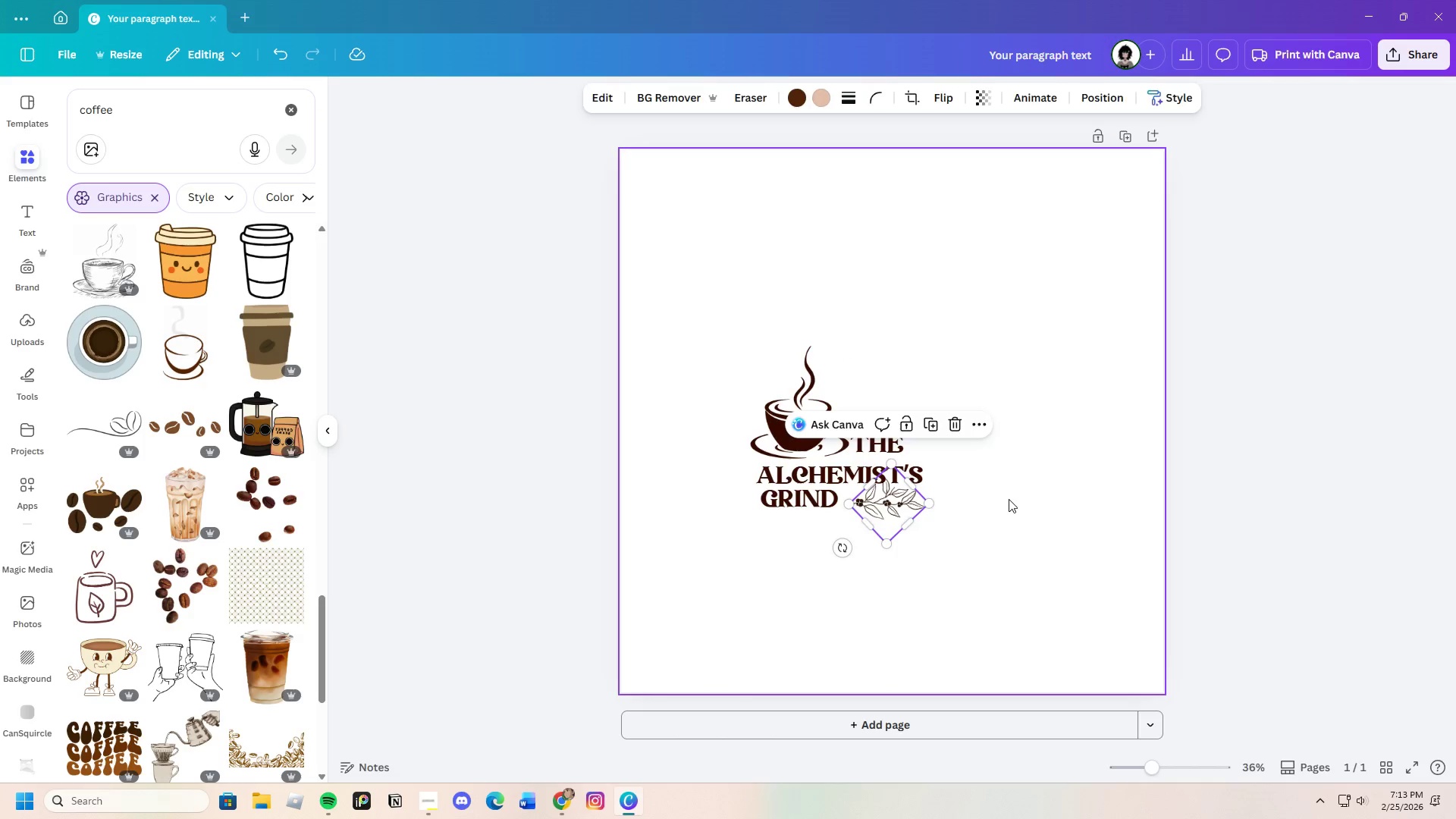 
left_click([1009, 499])
 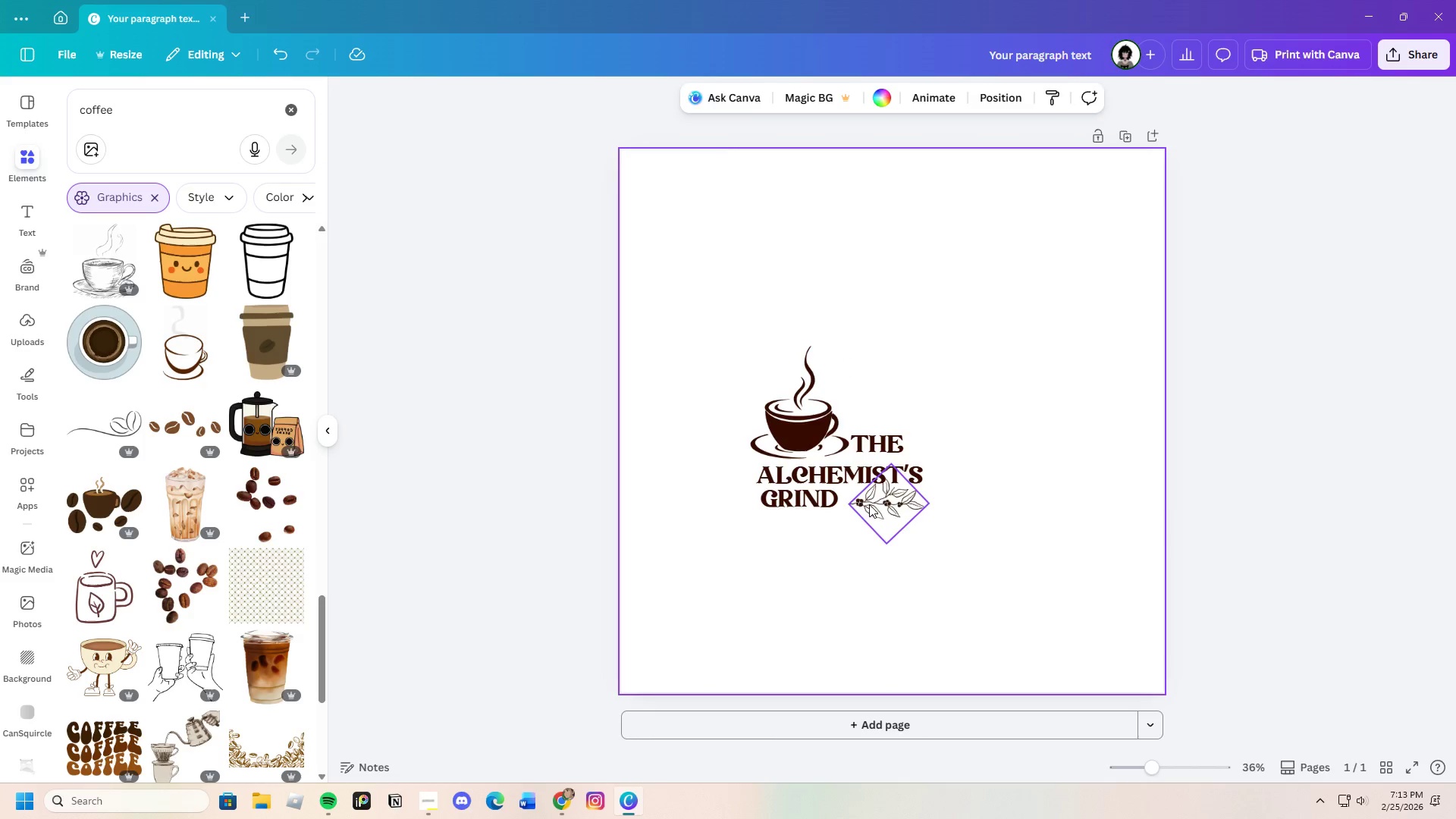 
left_click_drag(start_coordinate=[887, 499], to_coordinate=[883, 501])
 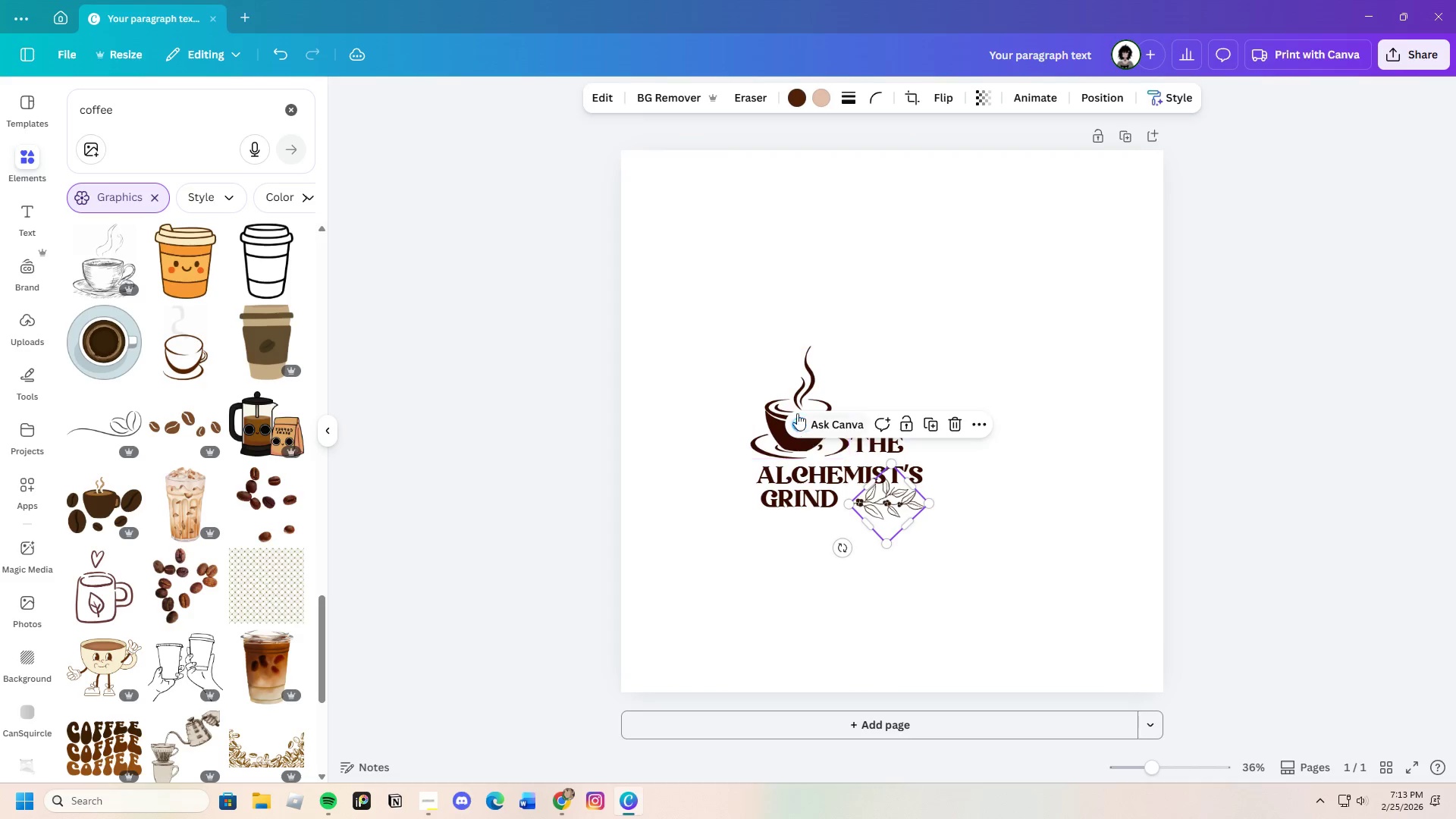 
left_click([795, 405])
 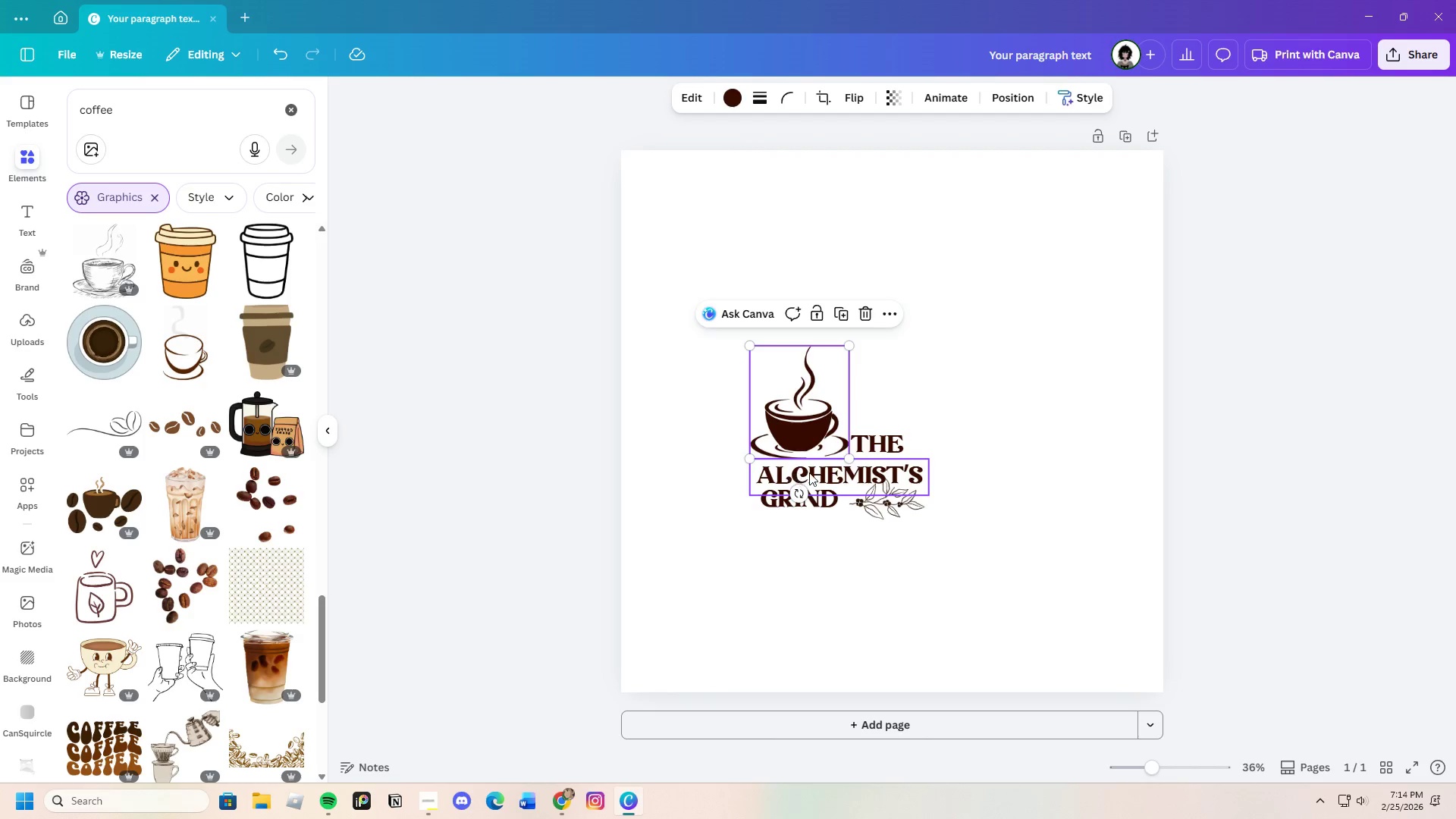 
wait(5.05)
 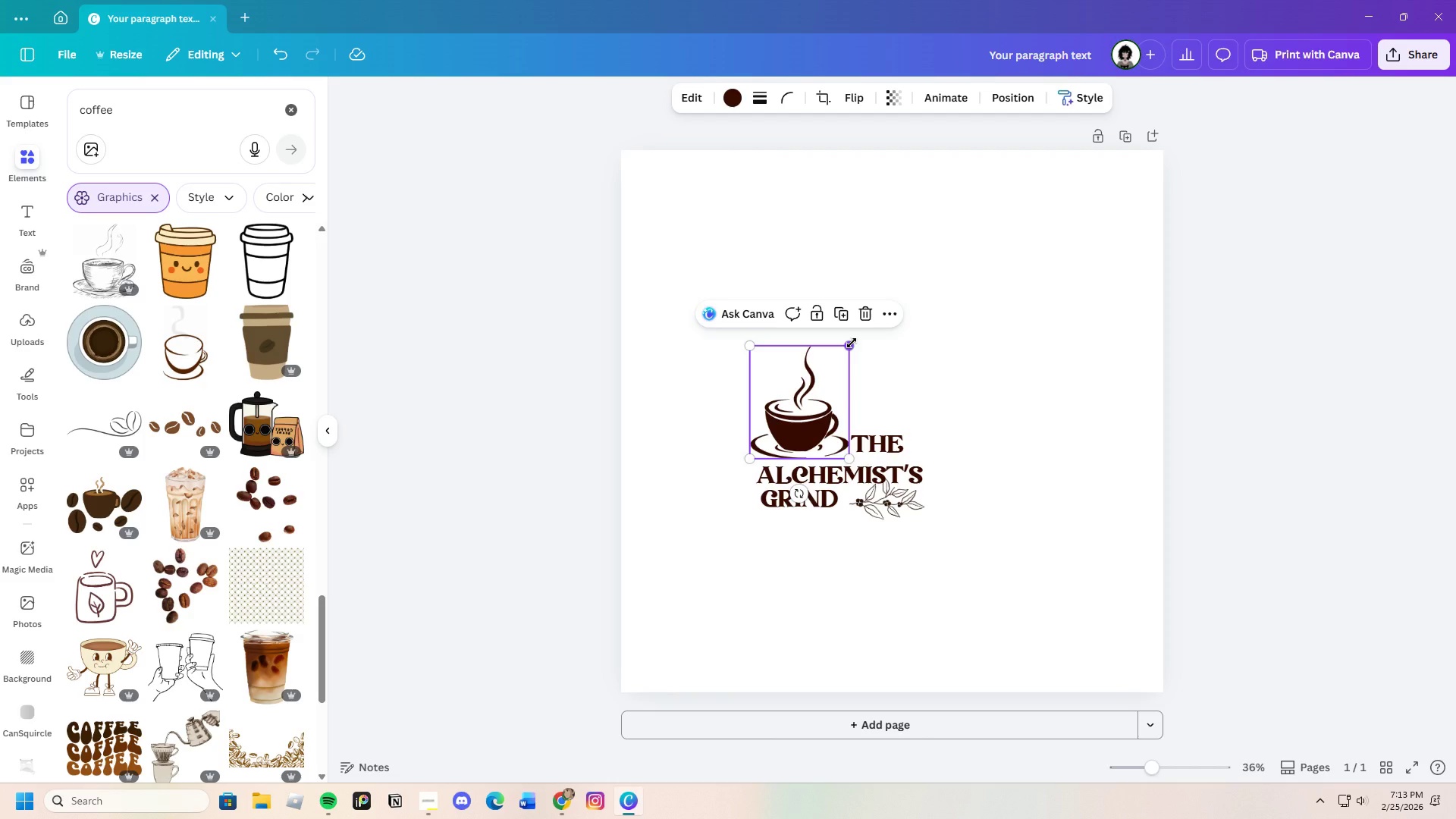 
left_click([108, 352])
 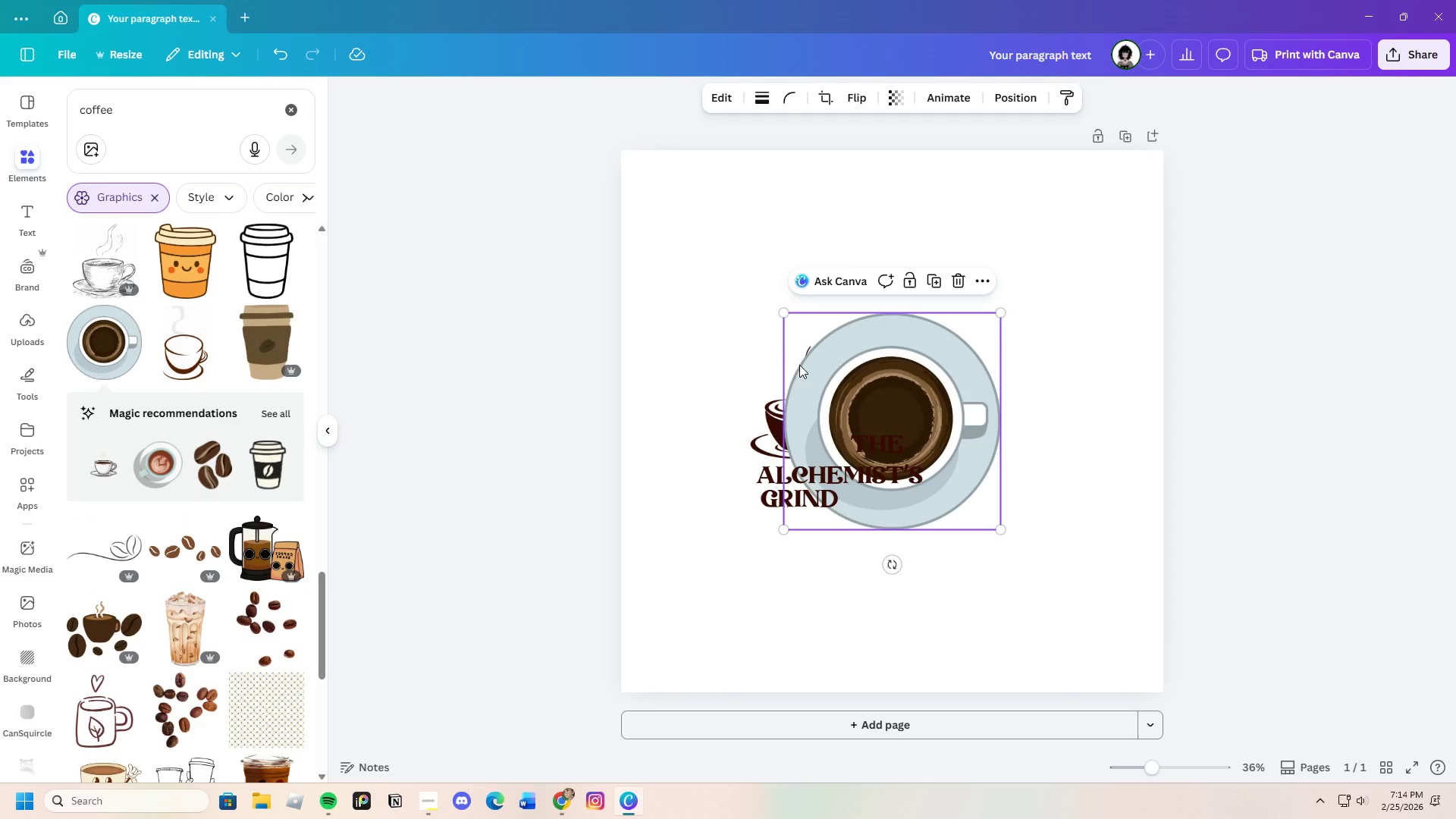 
left_click([769, 400])
 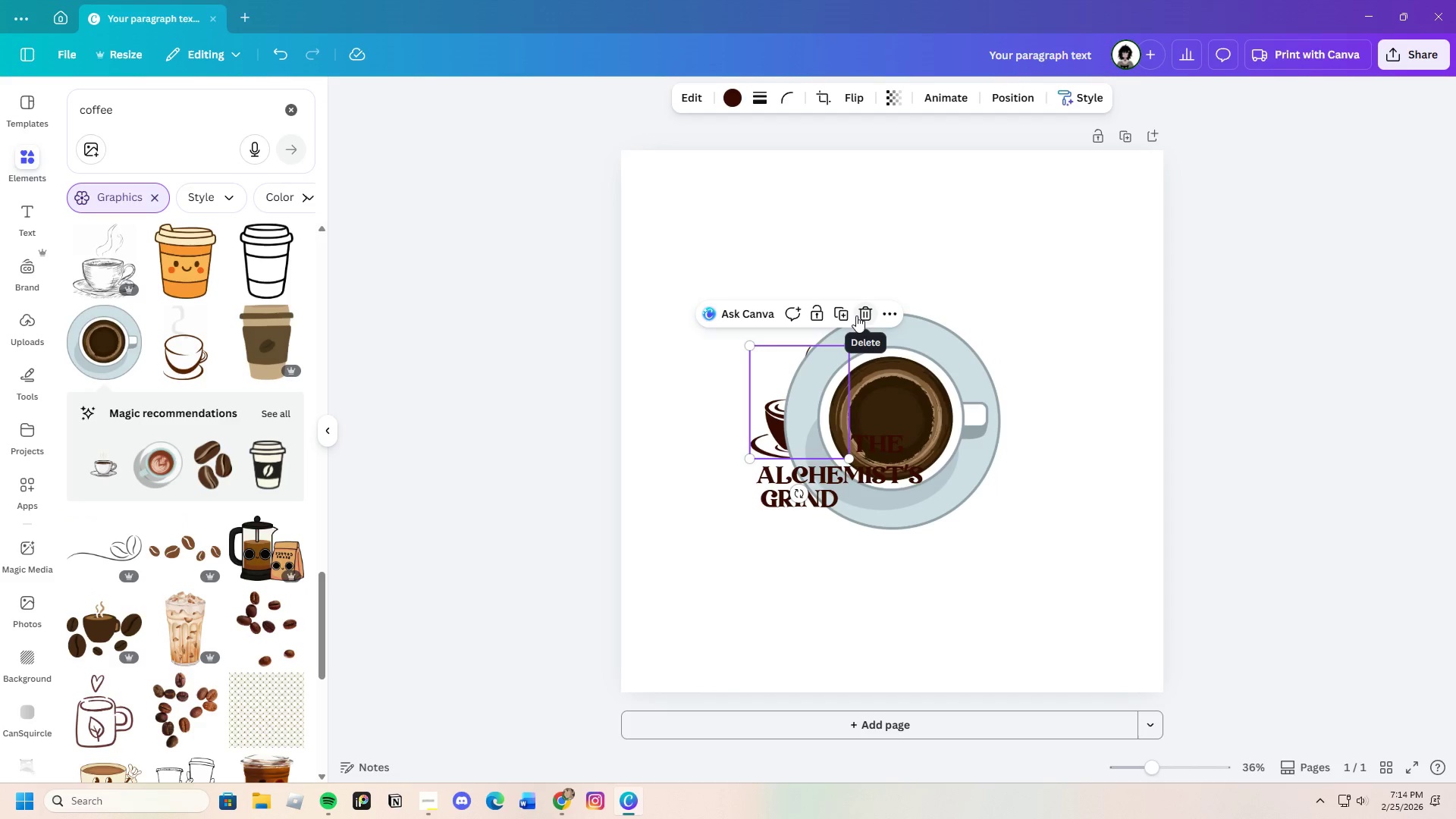 
left_click([864, 313])
 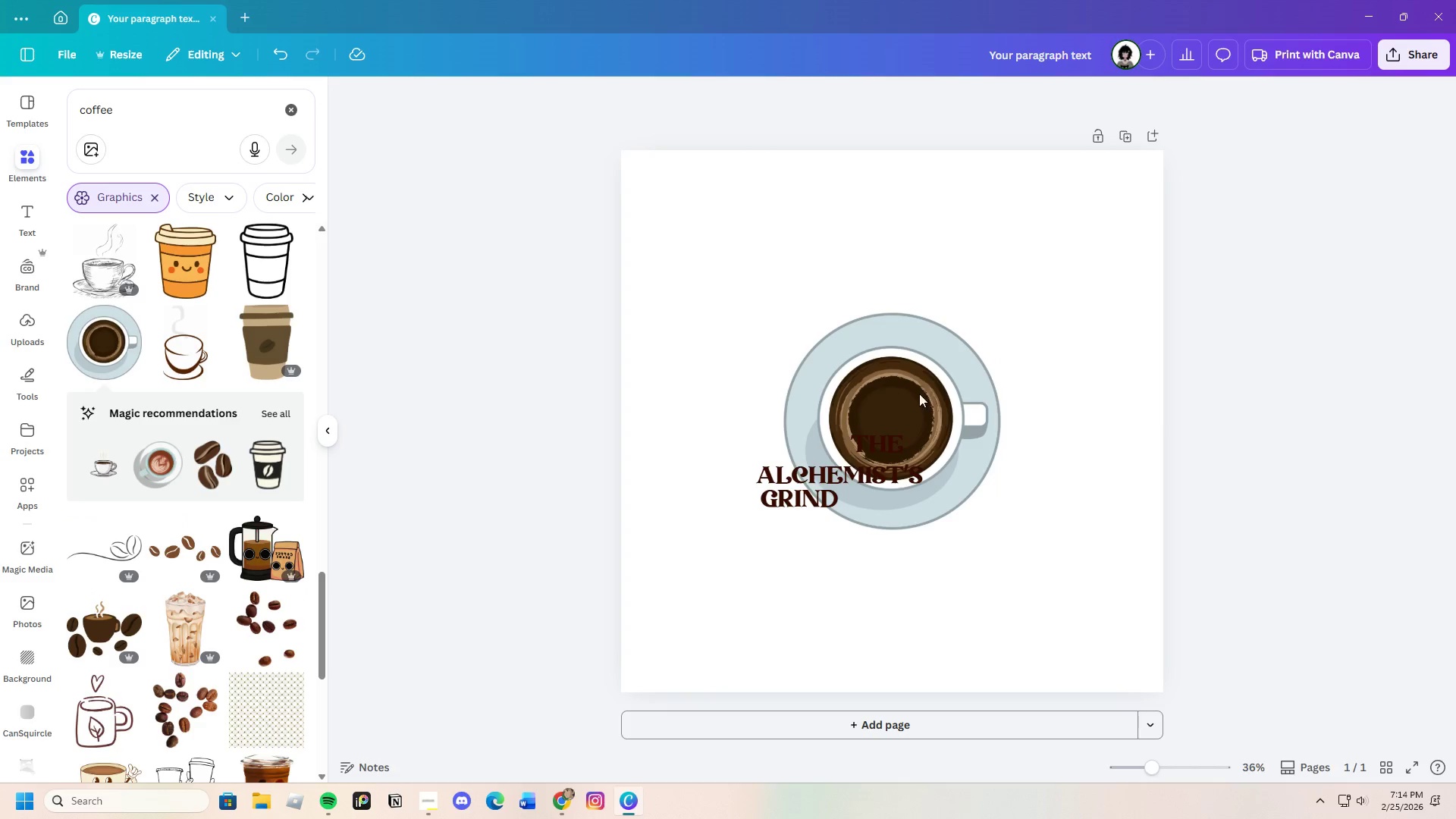 
left_click_drag(start_coordinate=[921, 394], to_coordinate=[786, 403])
 